 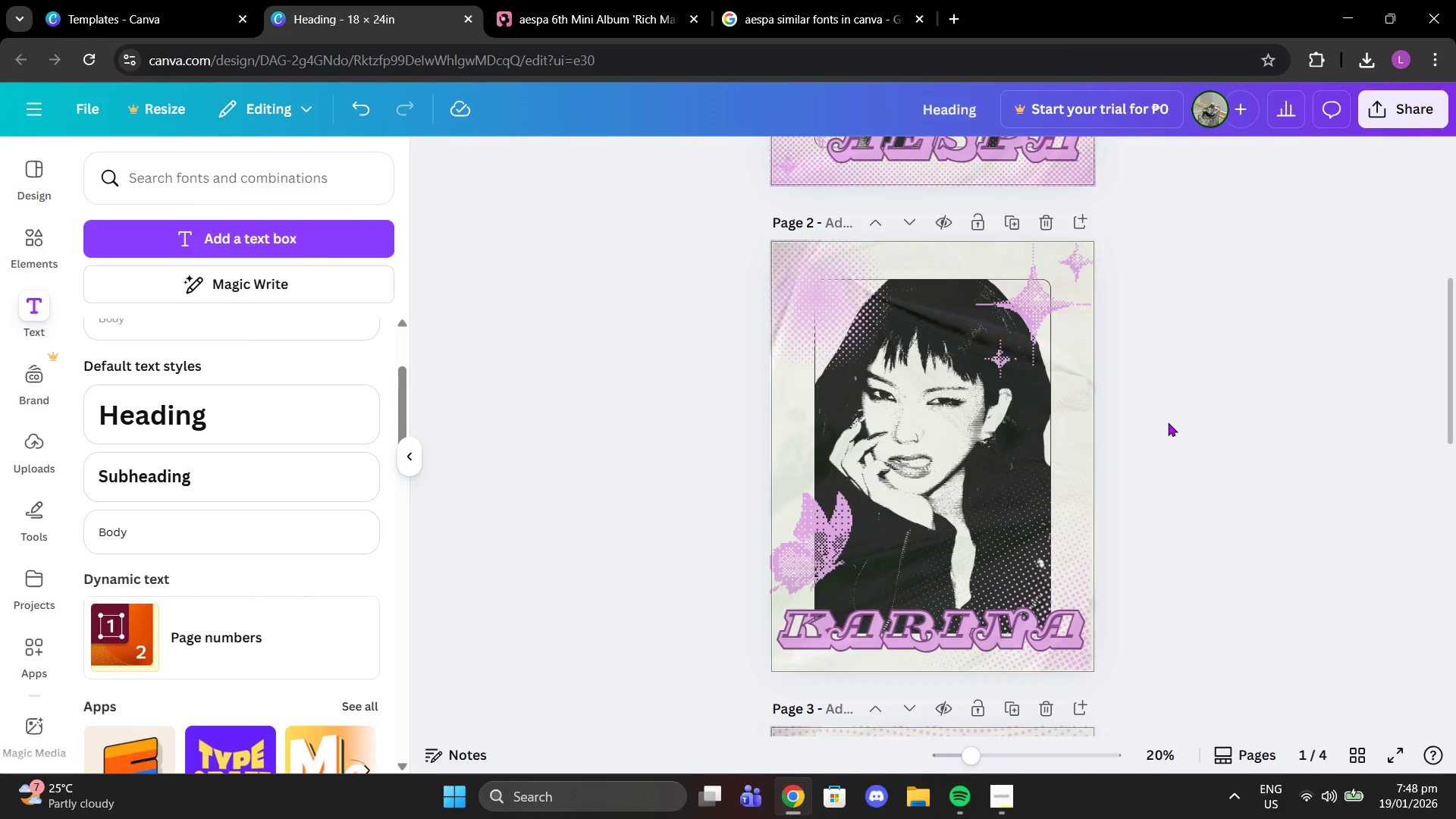 
scroll: coordinate [1156, 428], scroll_direction: down, amount: 4.0
 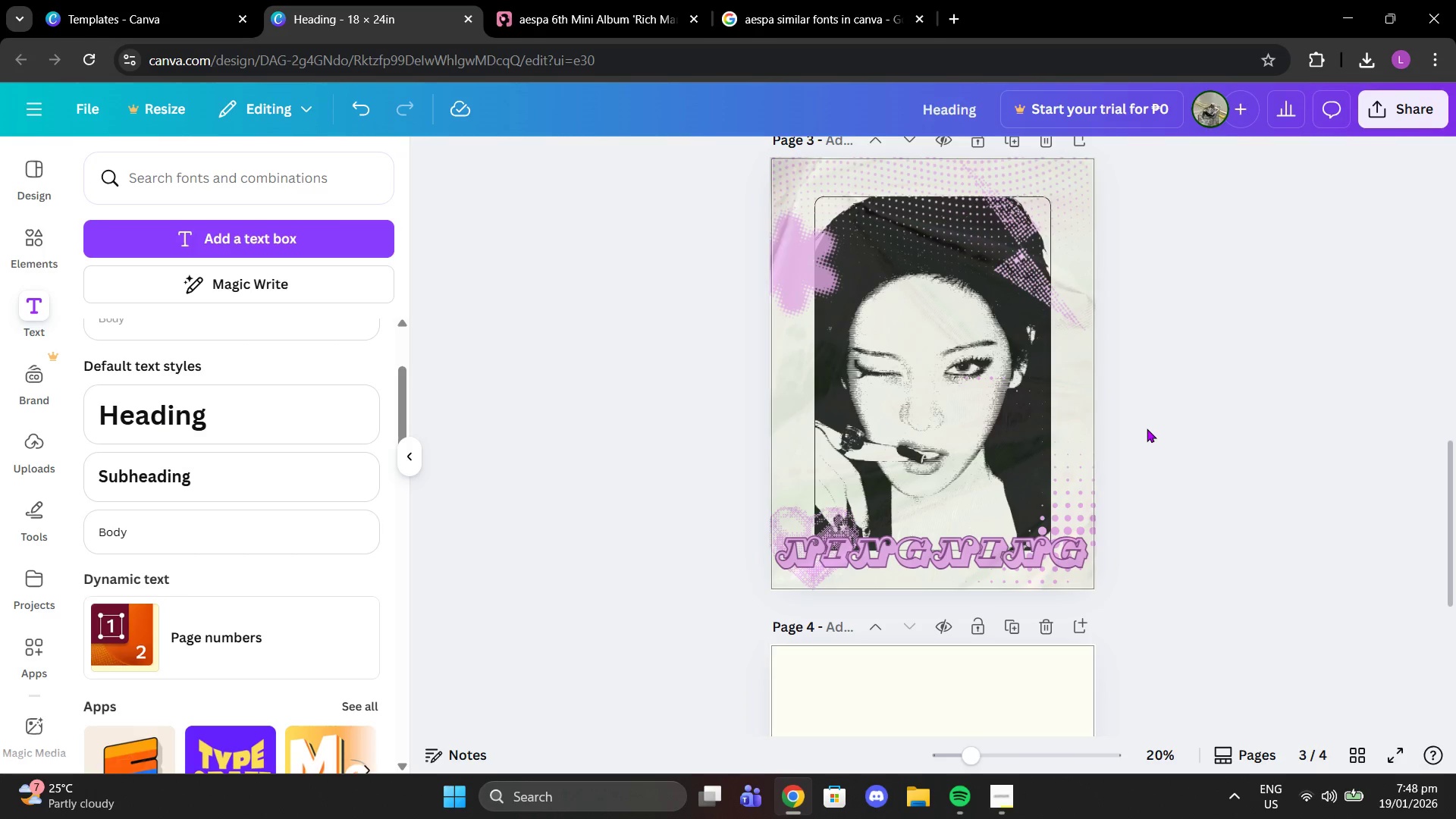 
scroll: coordinate [1147, 428], scroll_direction: up, amount: 4.0
 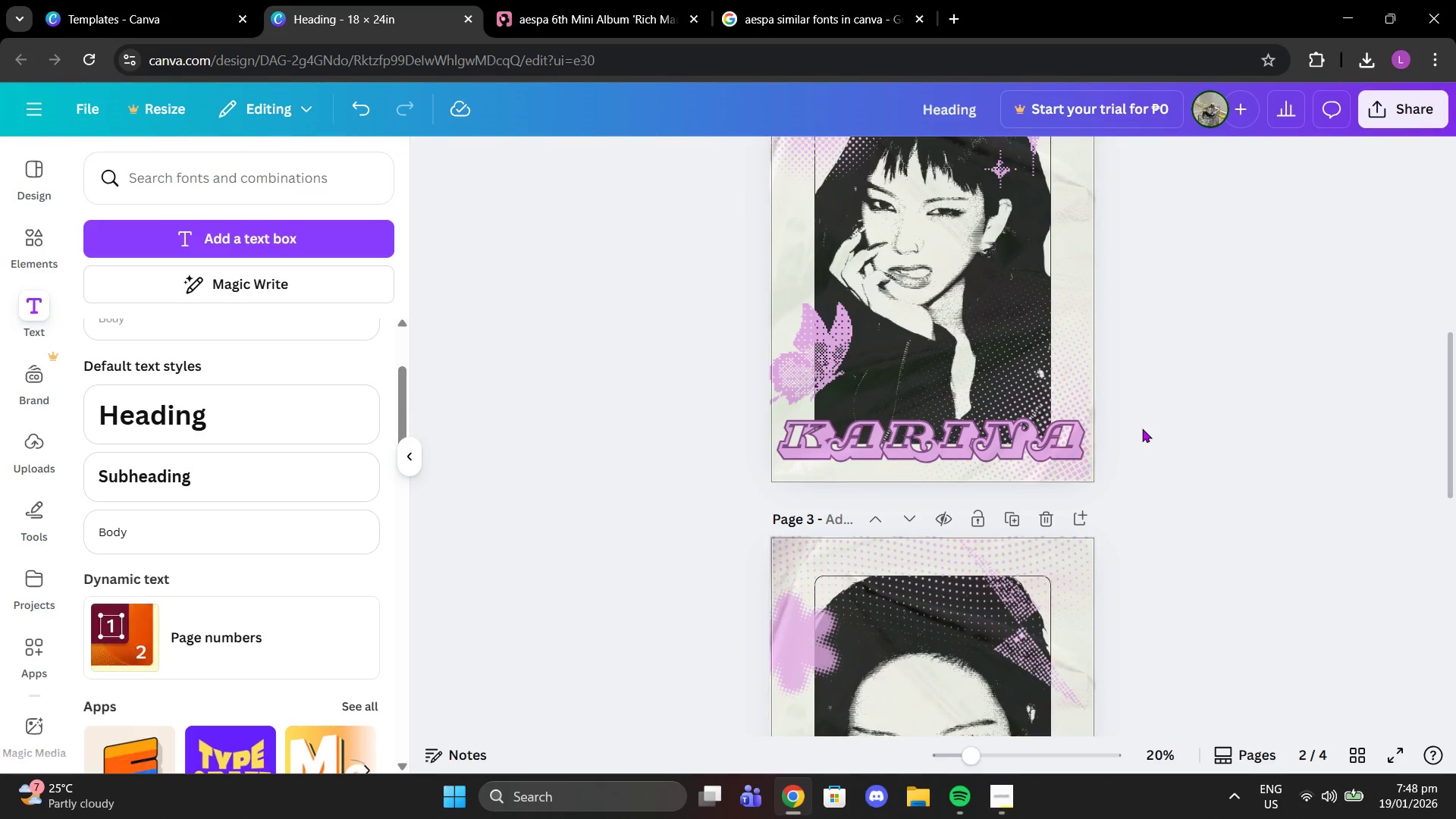 
scroll: coordinate [1142, 428], scroll_direction: down, amount: 1.0
 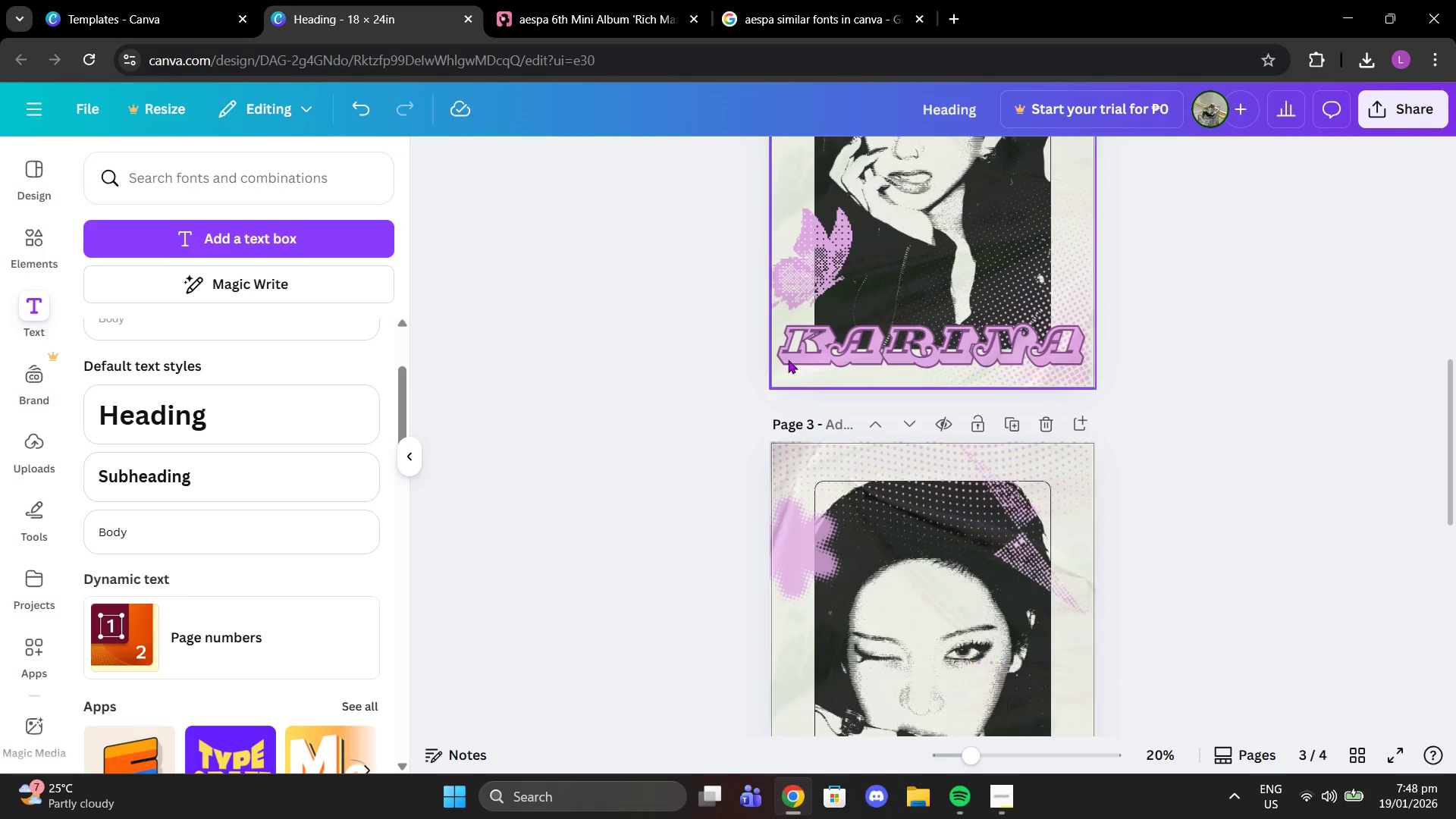 
left_click([840, 344])
 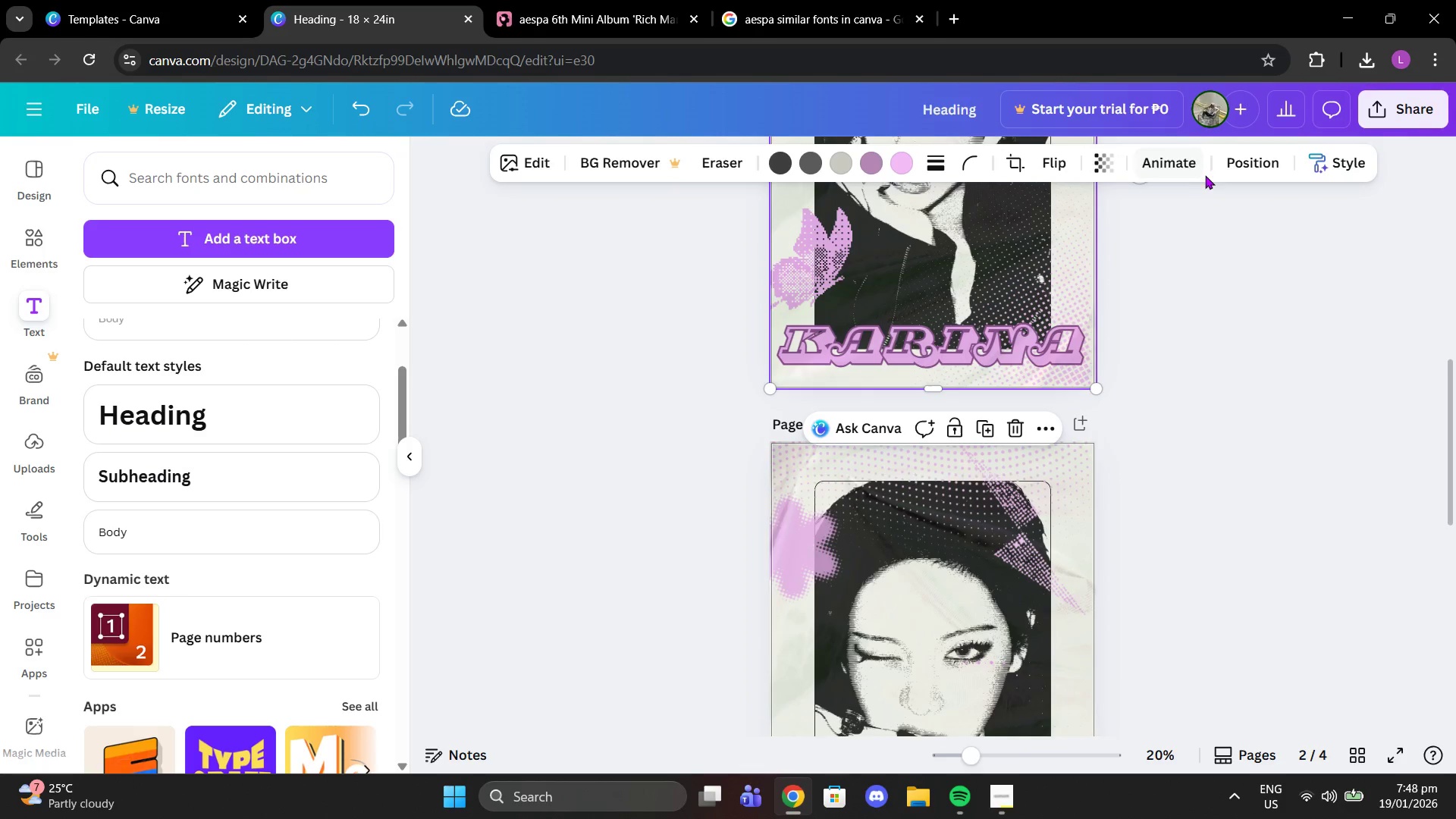 
left_click([1222, 167])
 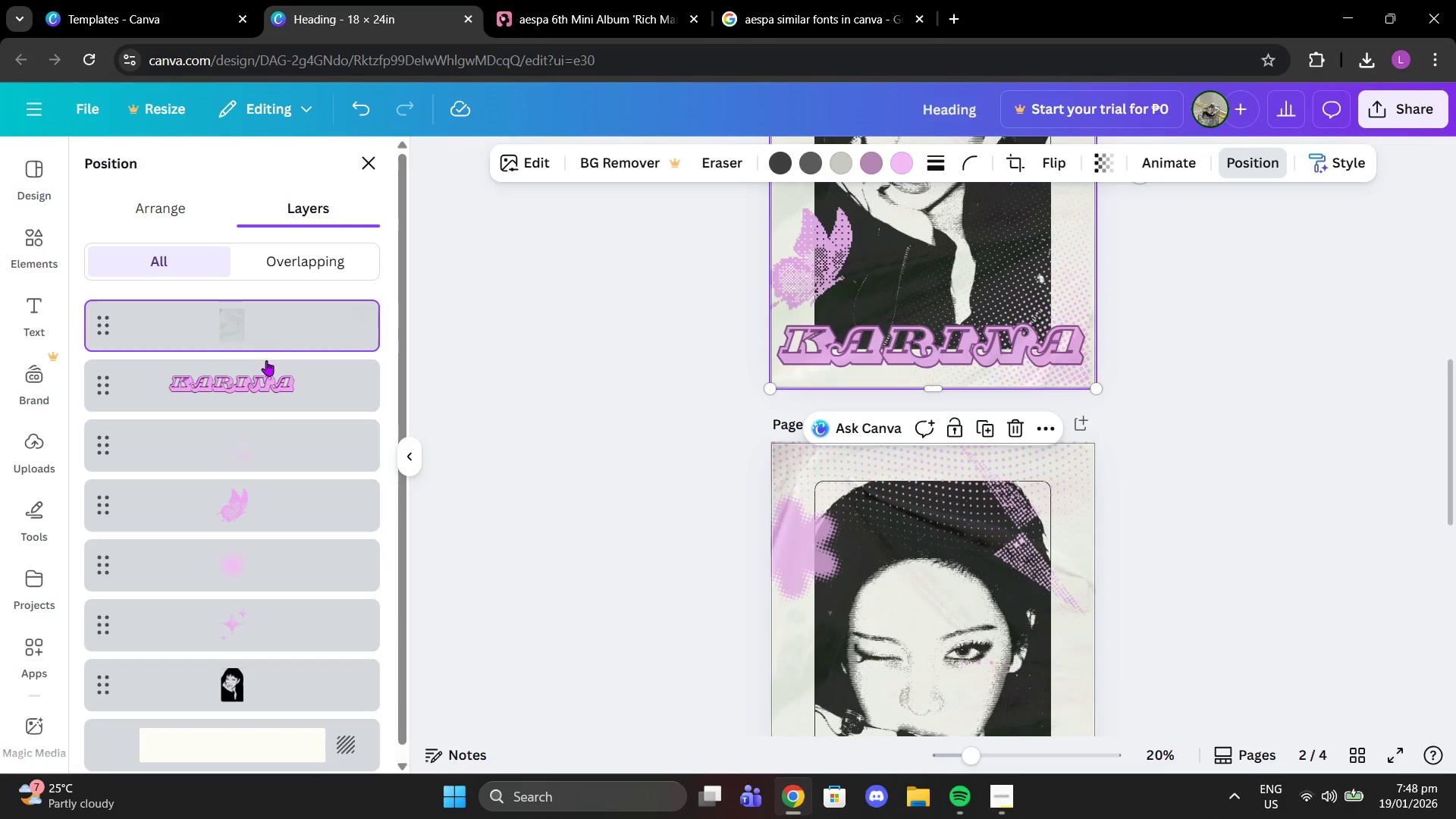 
left_click([273, 410])
 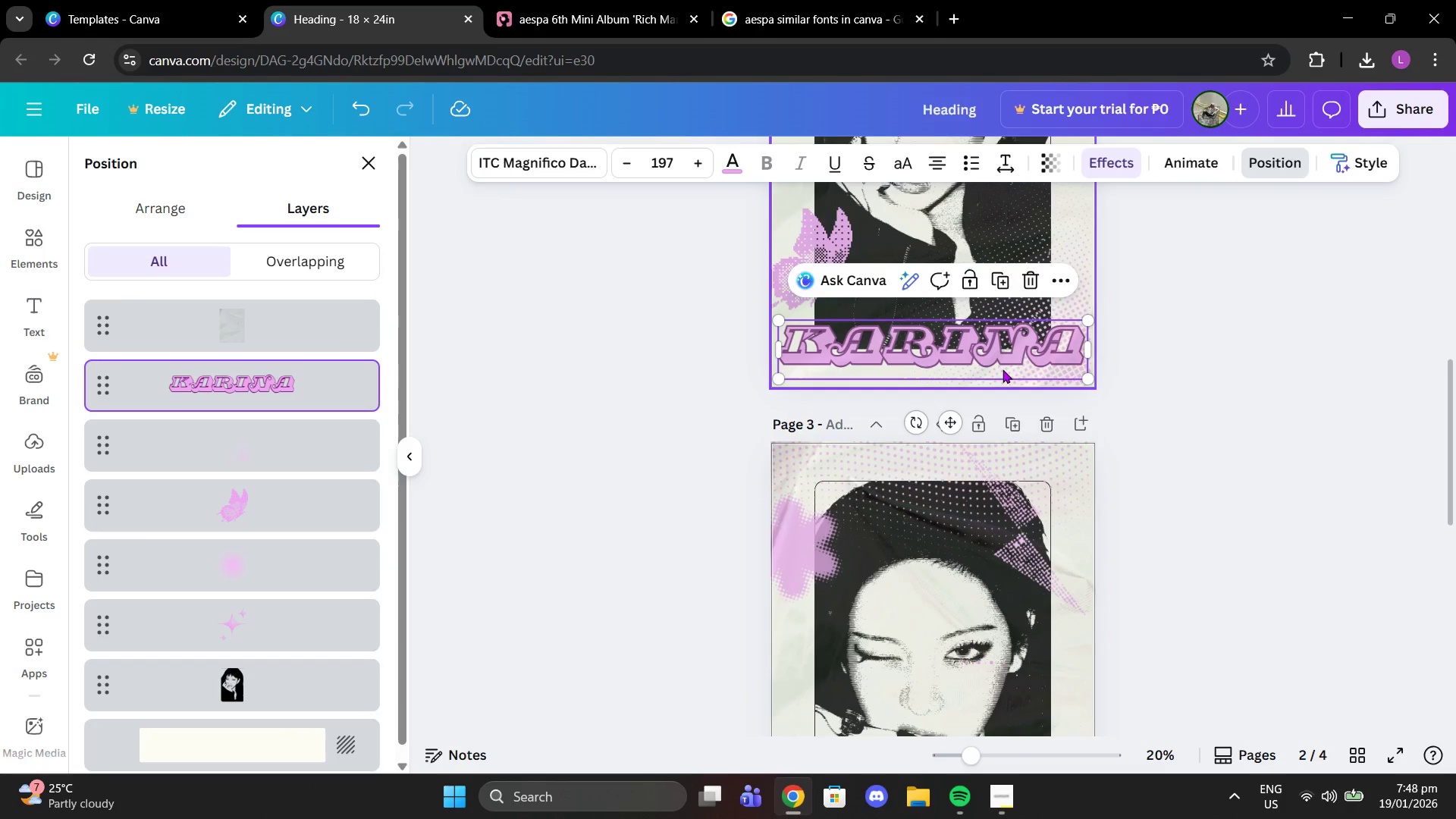 
left_click_drag(start_coordinate=[1008, 348], to_coordinate=[1021, 226])
 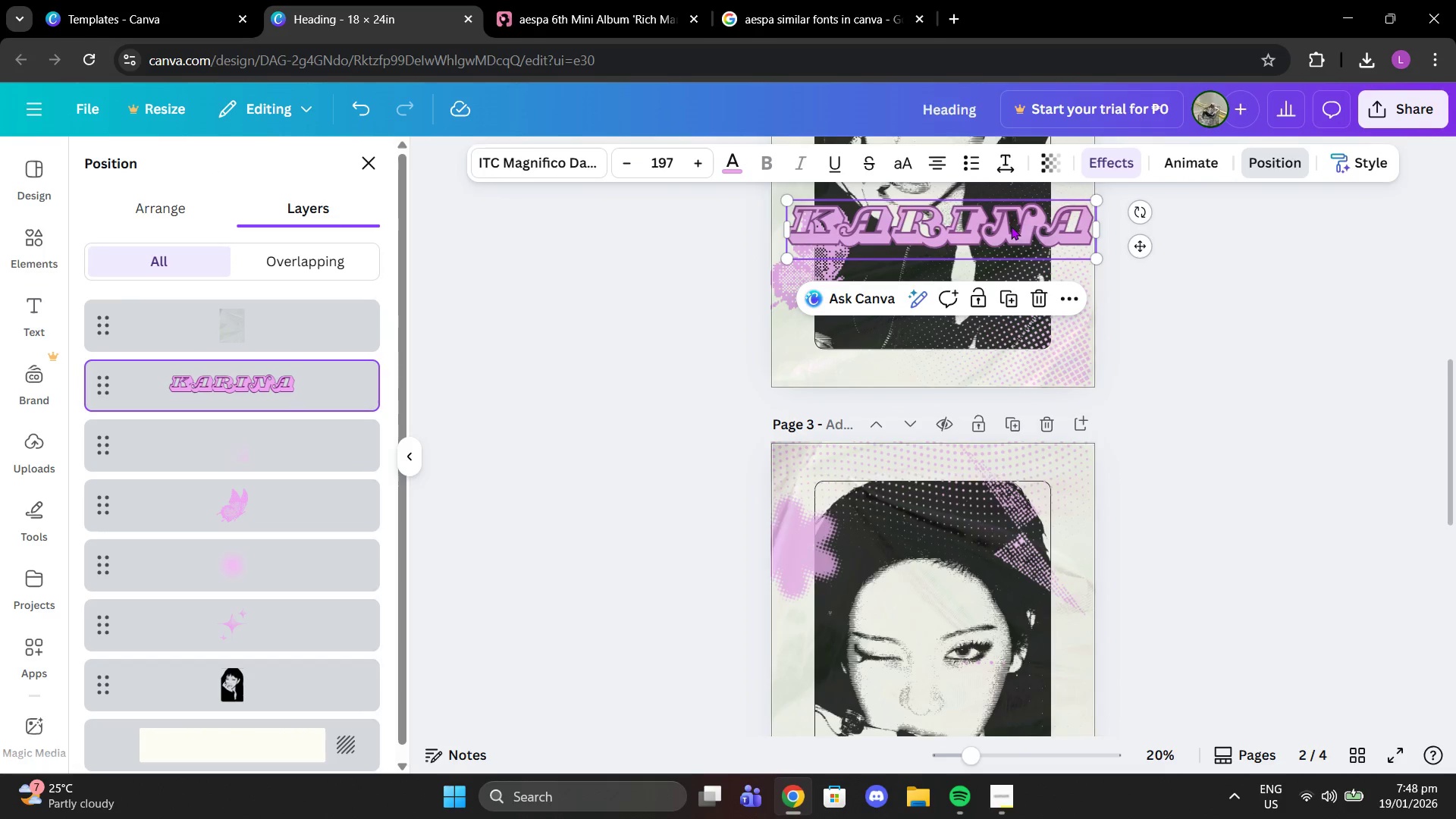 
key(Control+Z)
 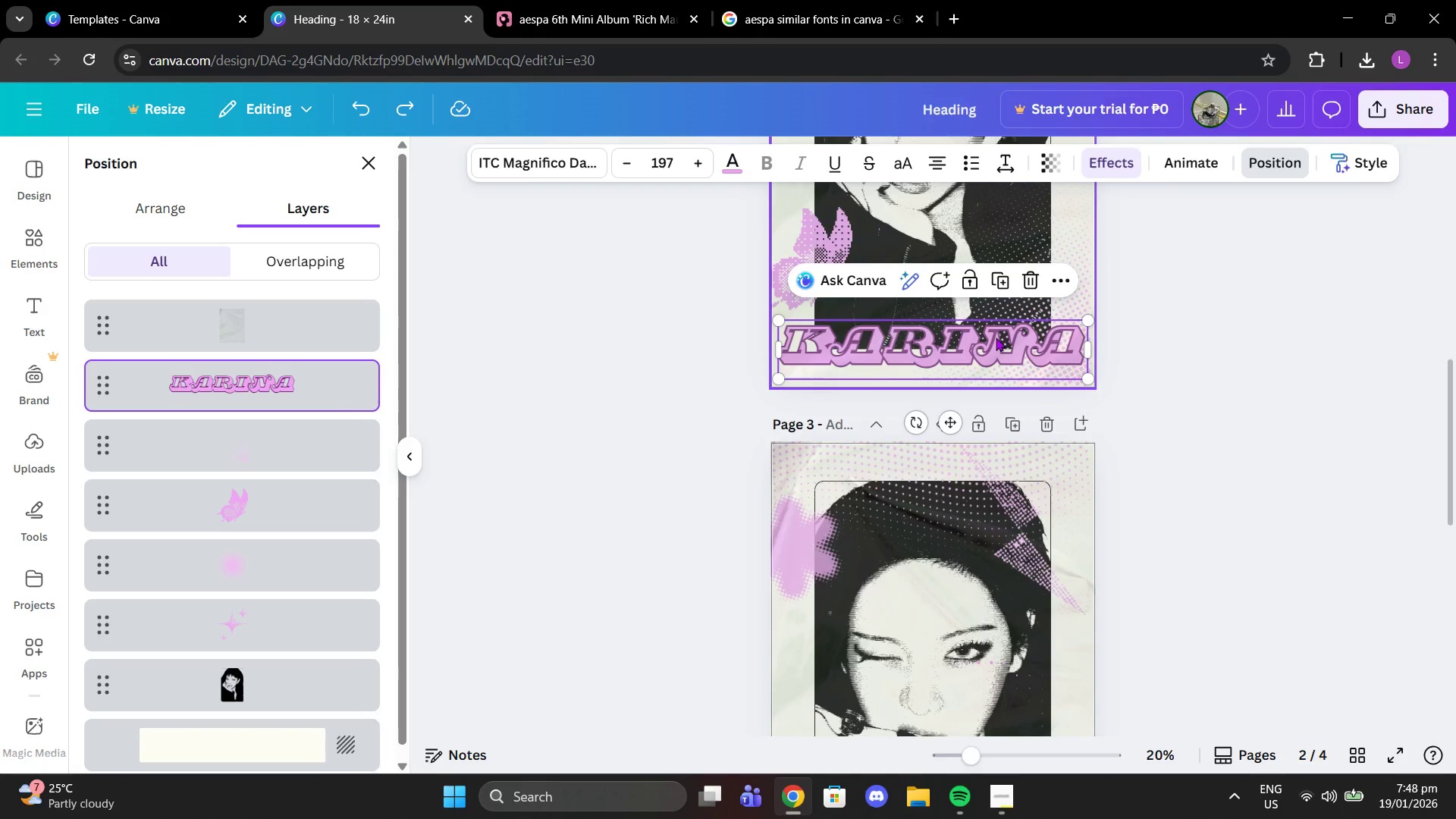 
left_click_drag(start_coordinate=[993, 338], to_coordinate=[994, 322])
 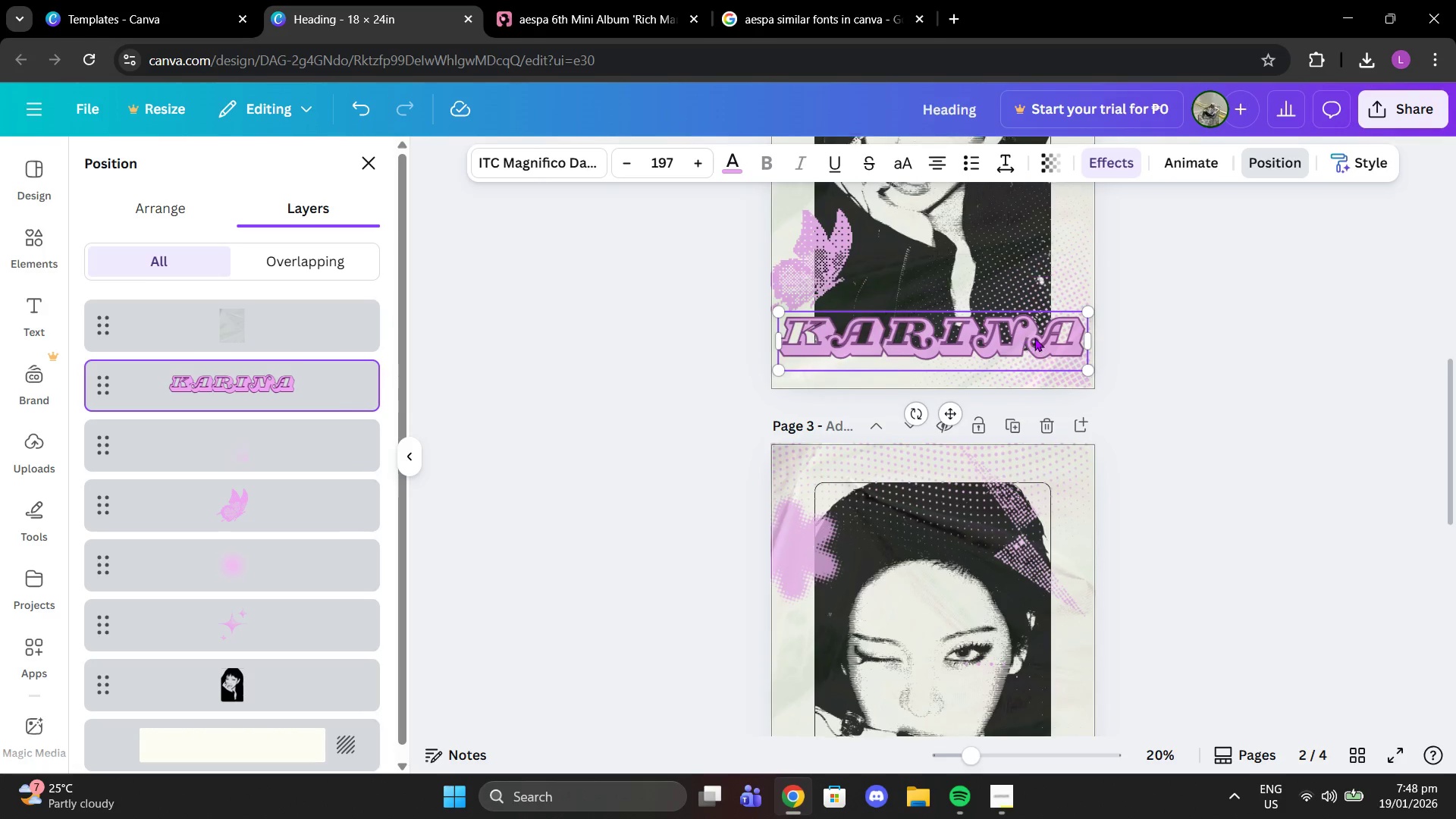 
scroll: coordinate [1034, 337], scroll_direction: up, amount: 2.0
 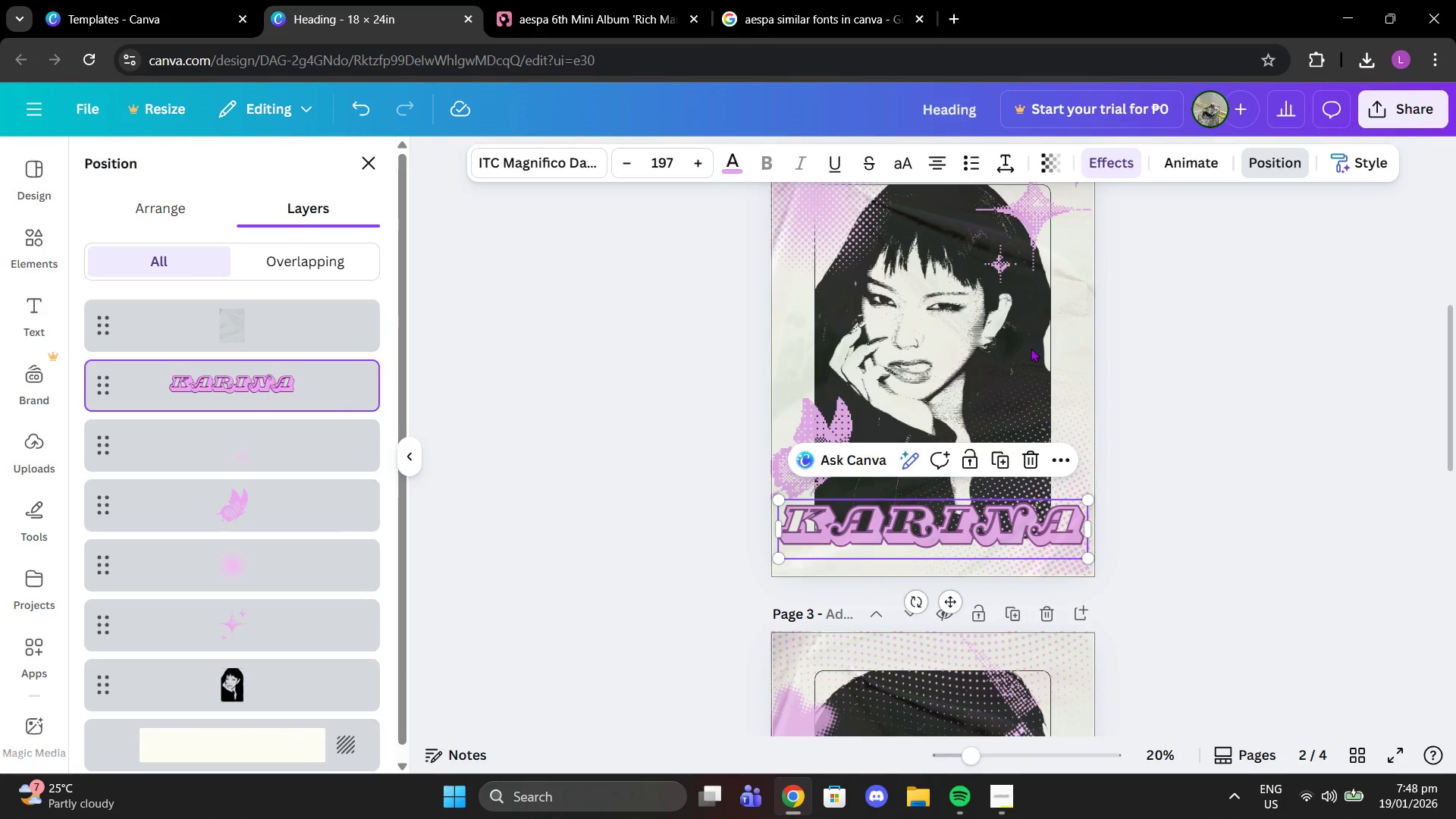 
scroll: coordinate [1025, 360], scroll_direction: down, amount: 5.0
 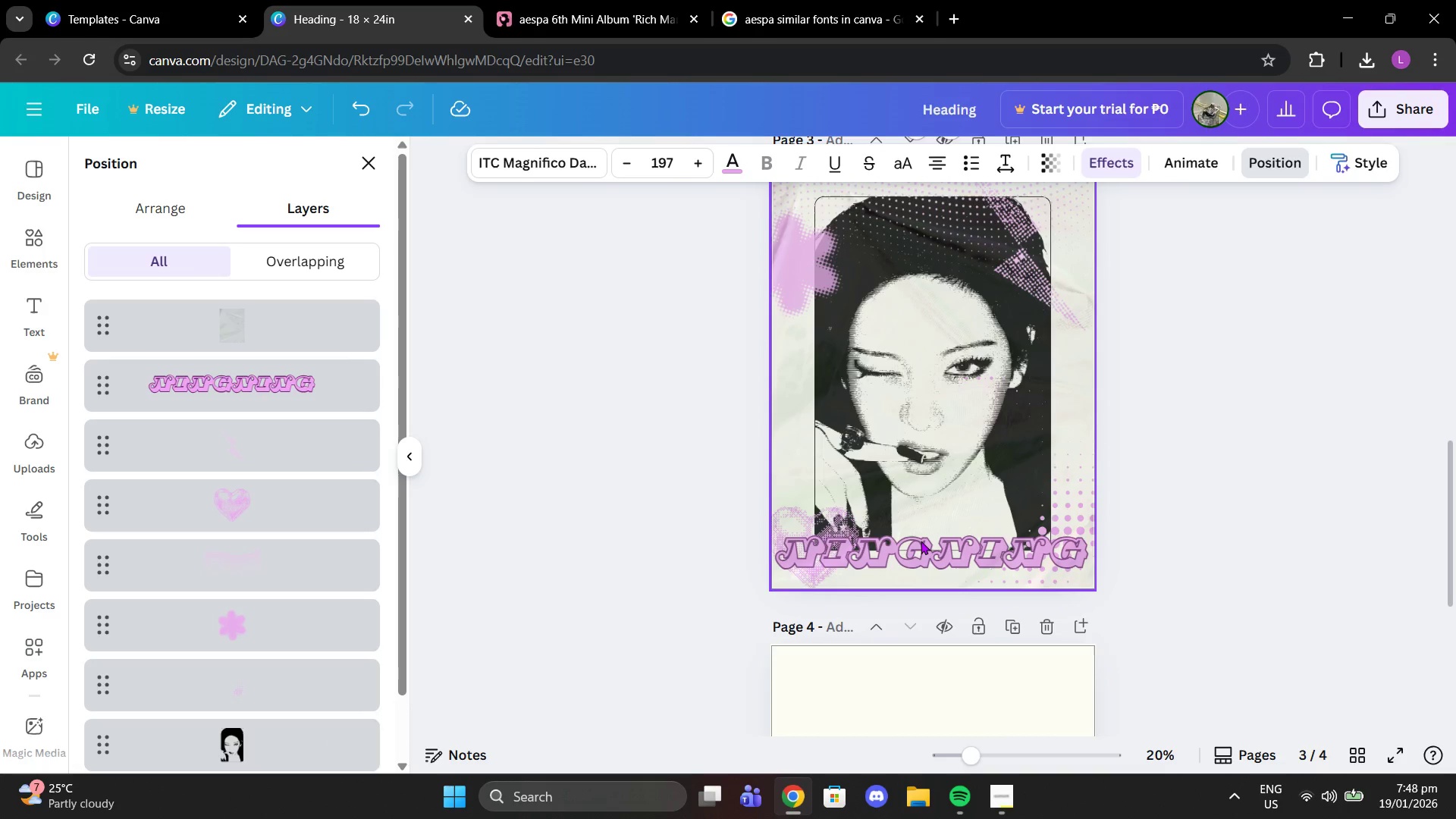 
left_click([921, 541])
 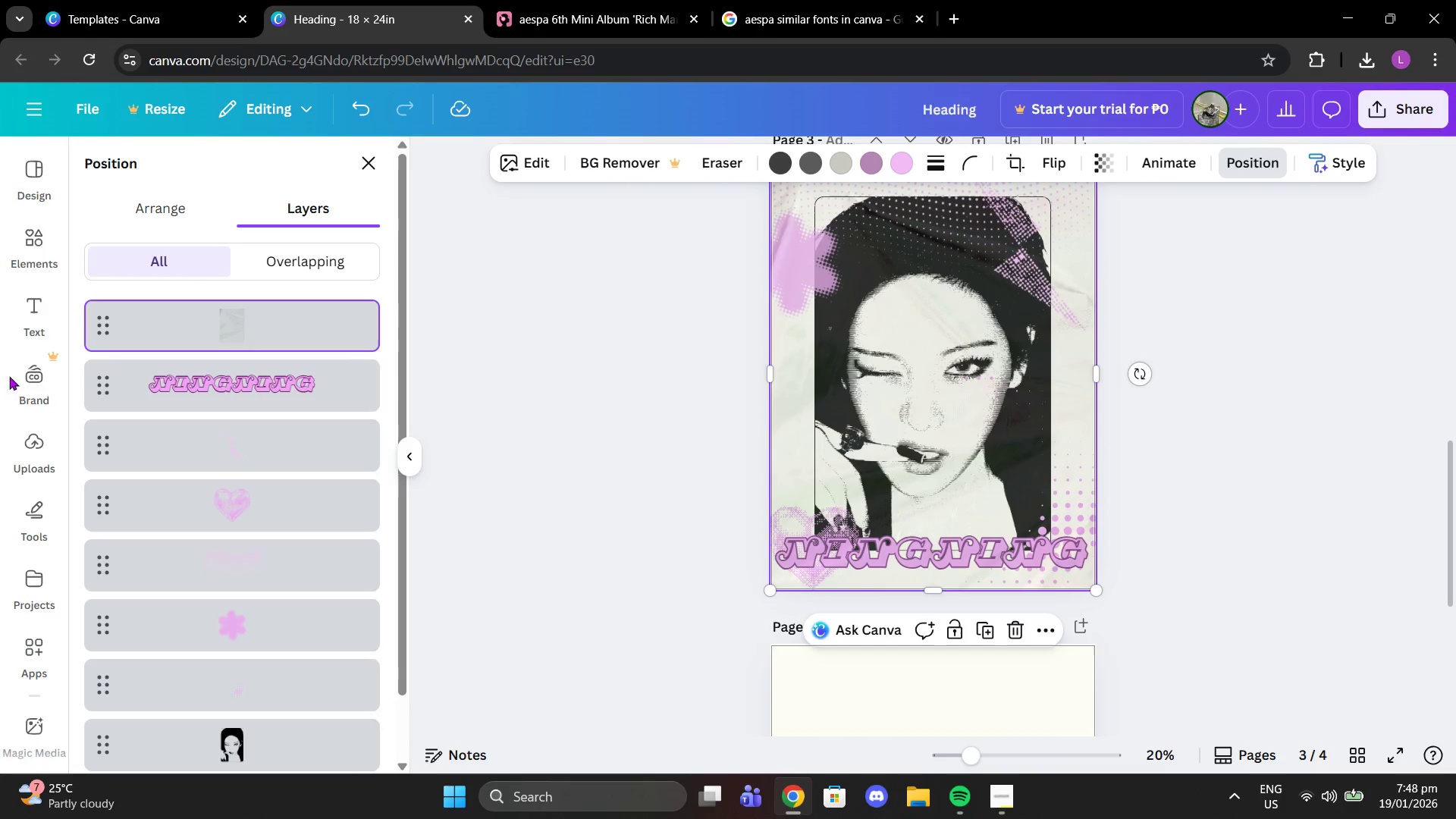 
left_click([209, 386])
 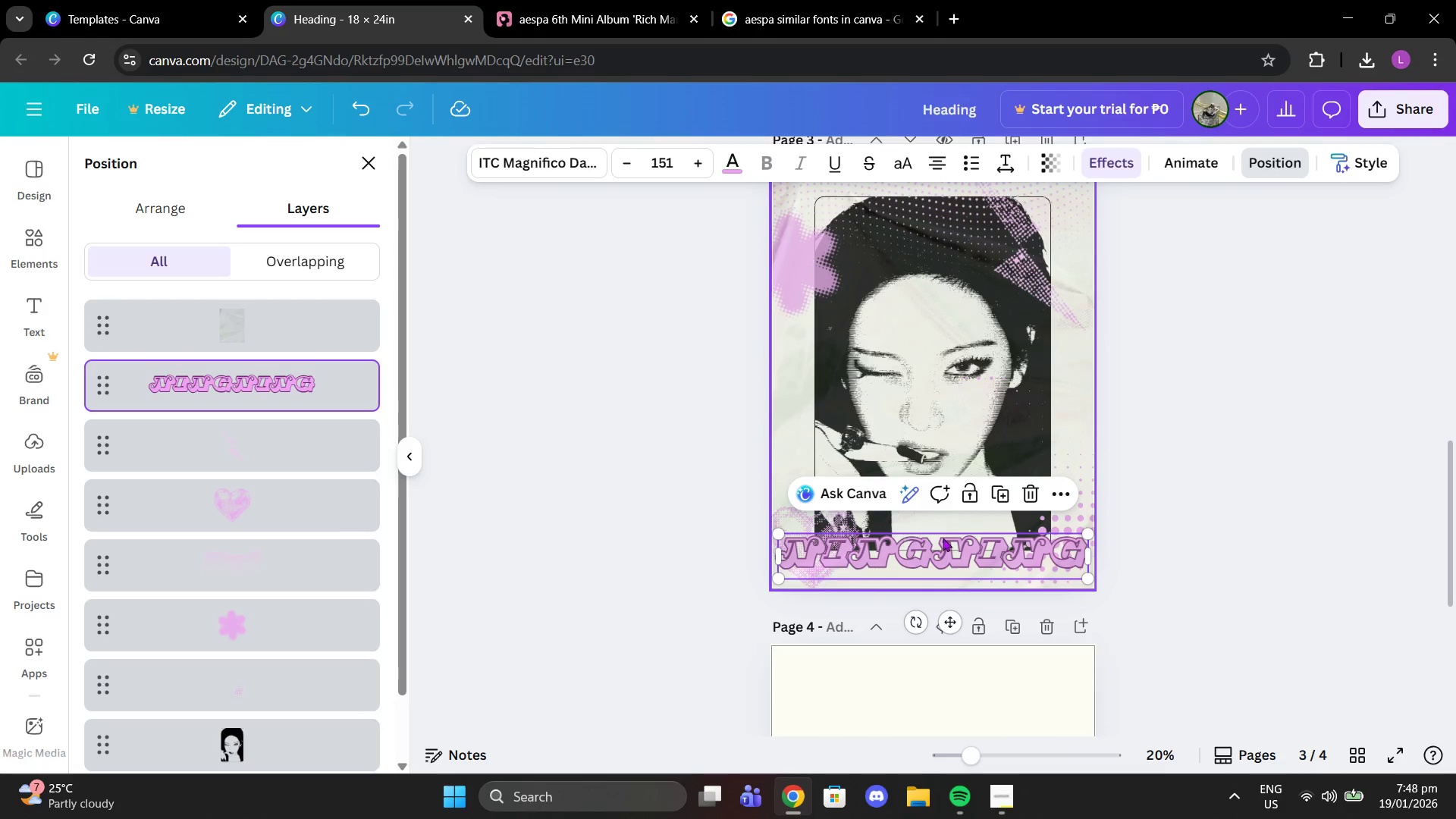 
left_click_drag(start_coordinate=[946, 548], to_coordinate=[945, 533])
 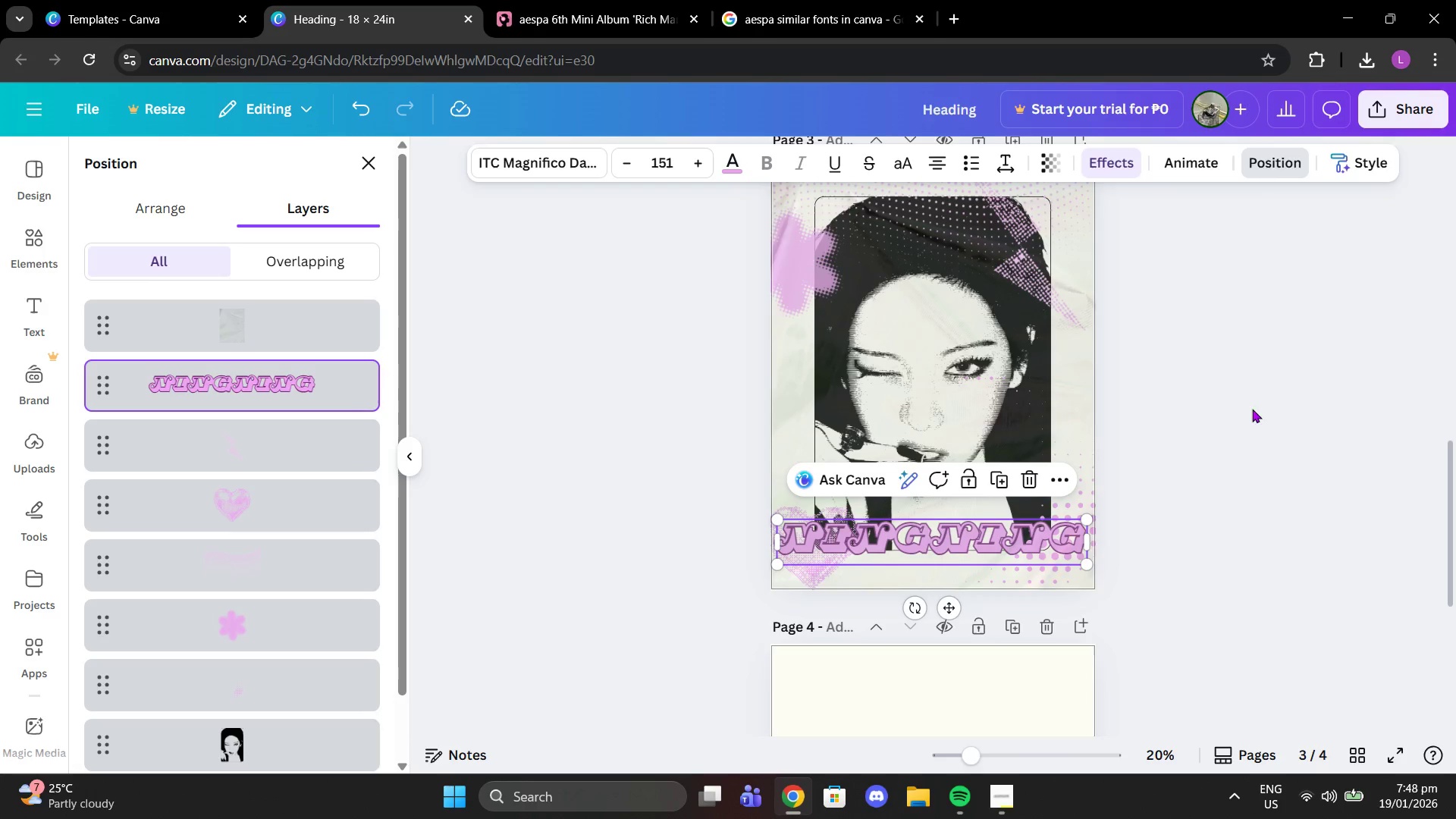 
scroll: coordinate [1199, 362], scroll_direction: up, amount: 6.0
 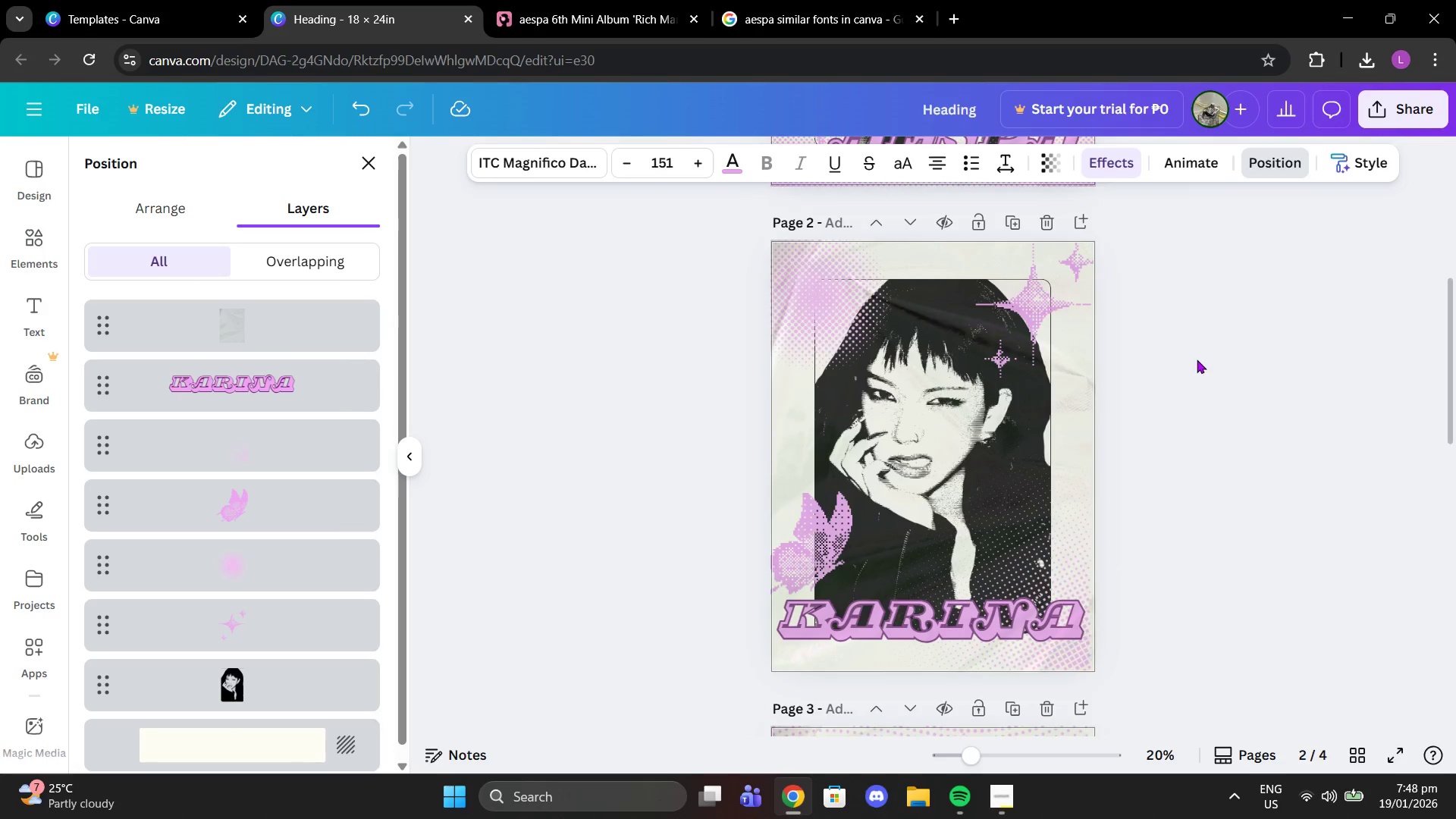 
left_click([1211, 360])
 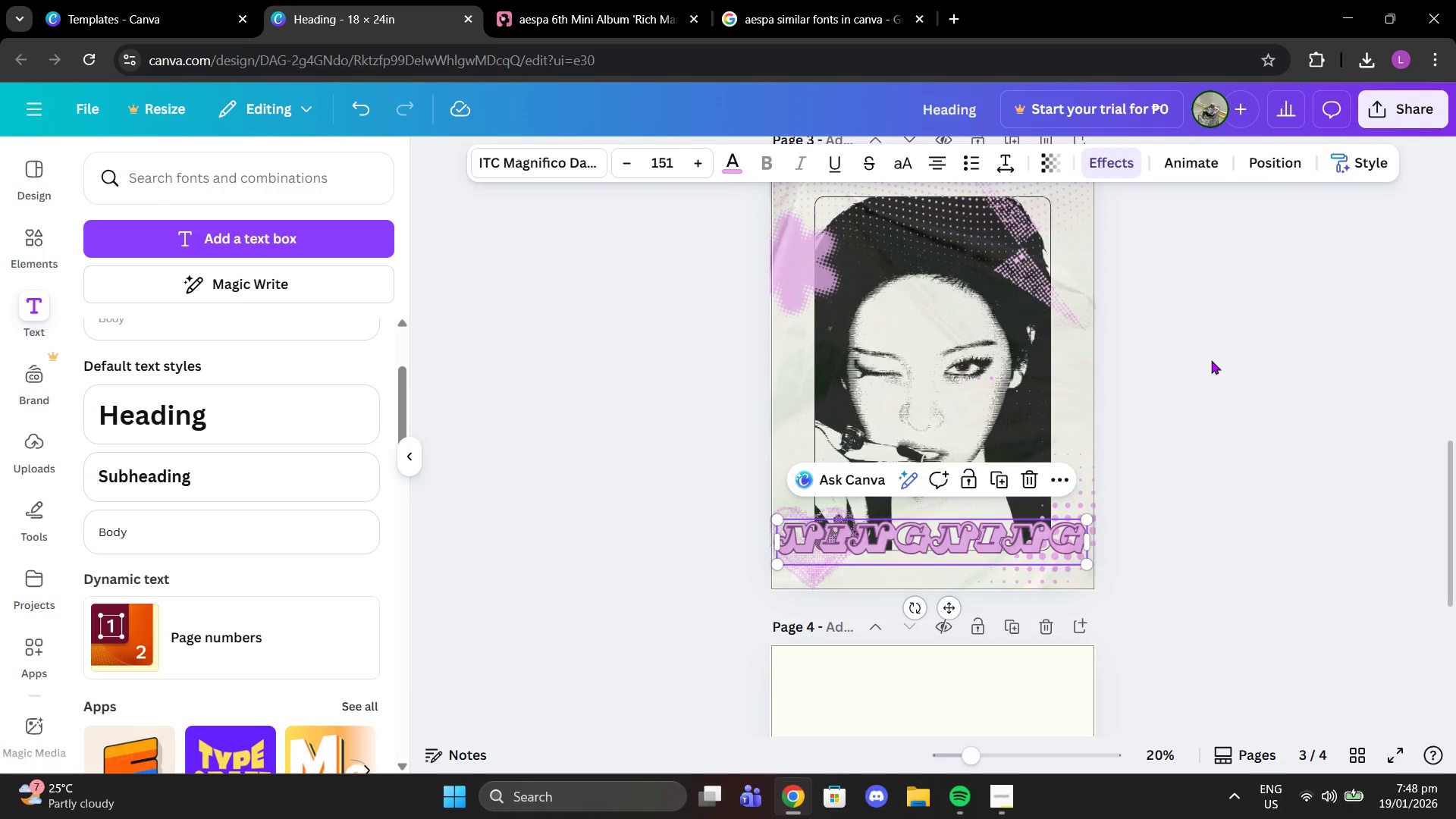 
scroll: coordinate [1196, 359], scroll_direction: down, amount: 6.0
 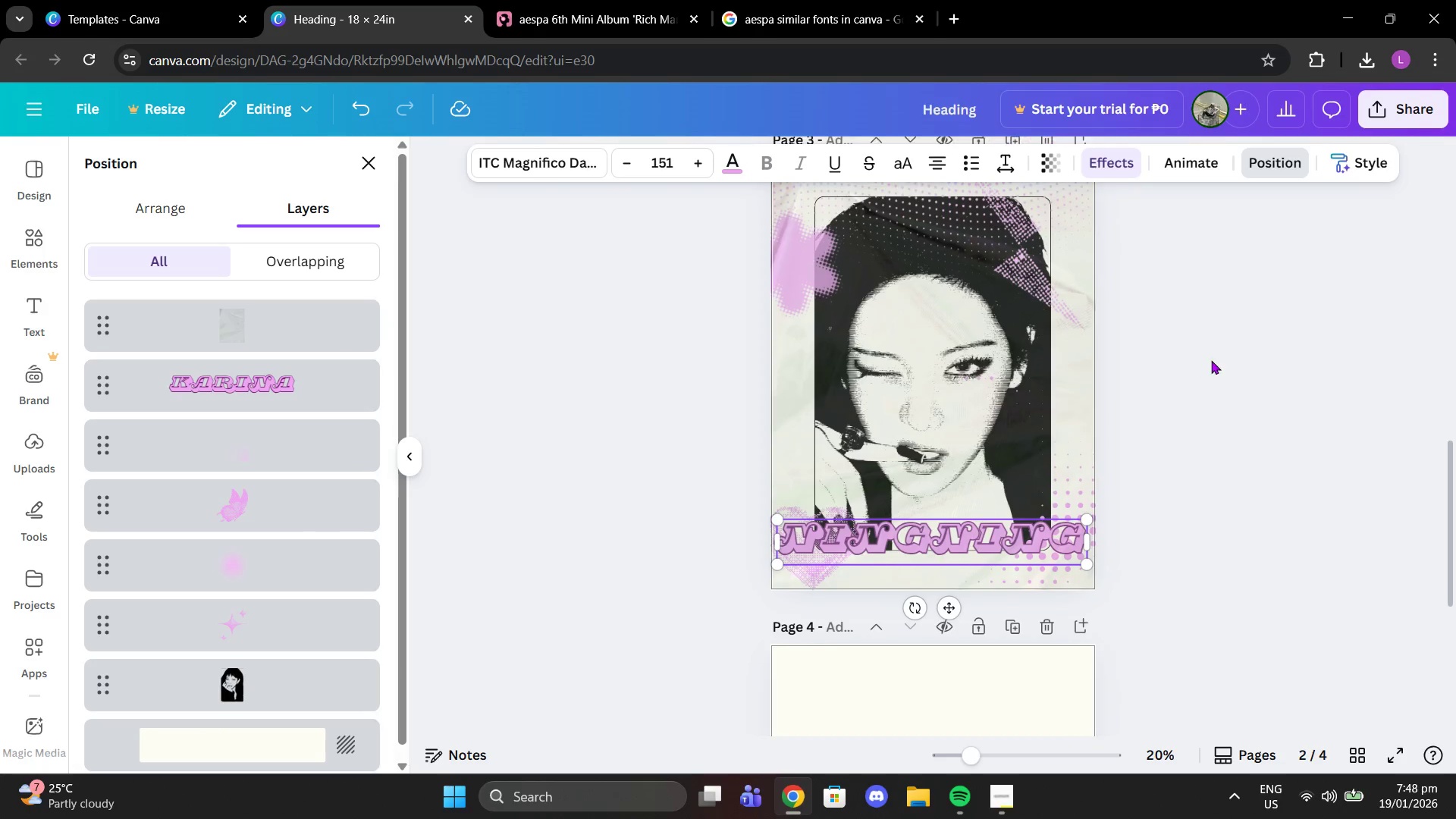 
left_click([1212, 360])
 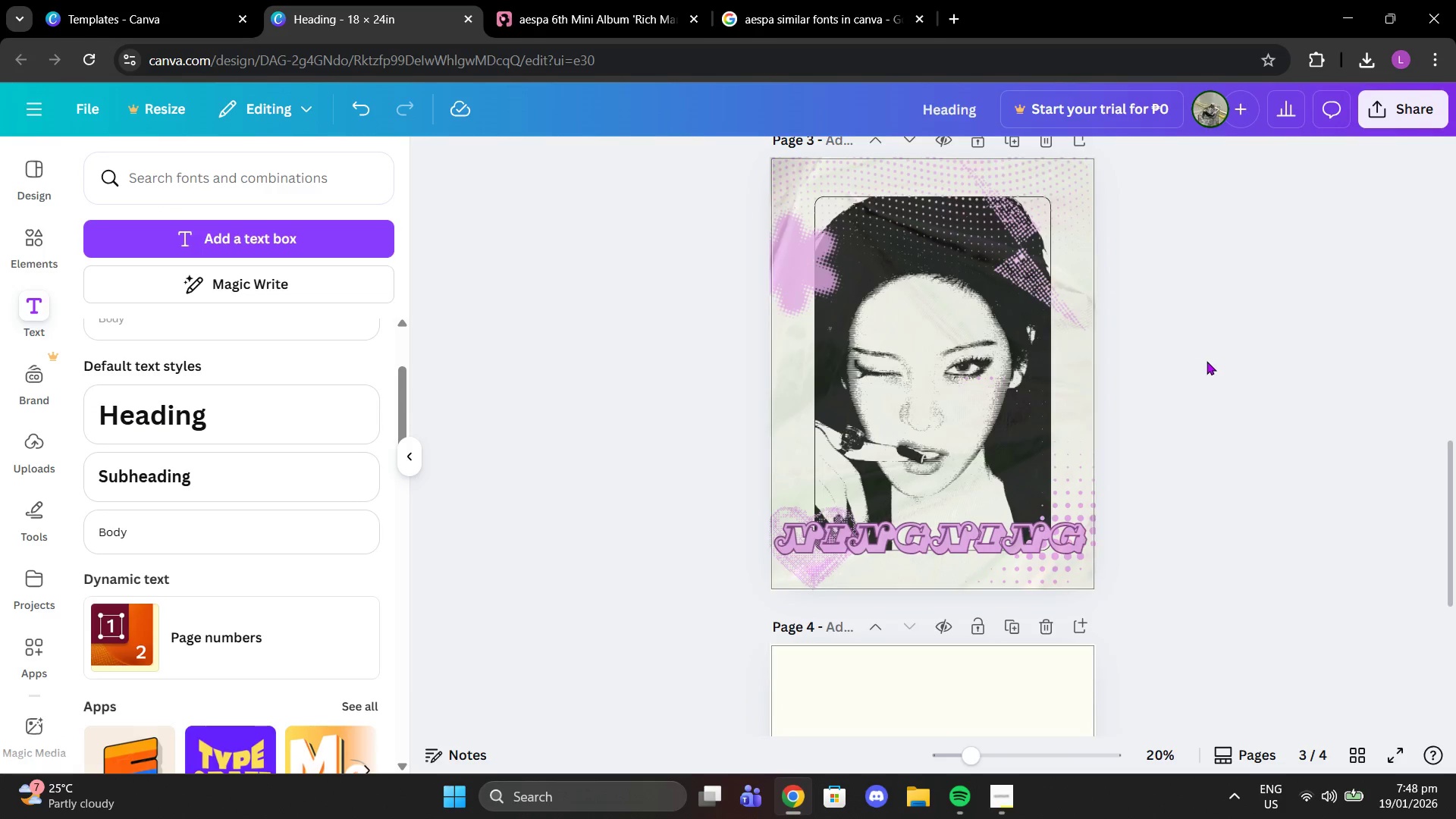 
scroll: coordinate [1192, 360], scroll_direction: up, amount: 8.0
 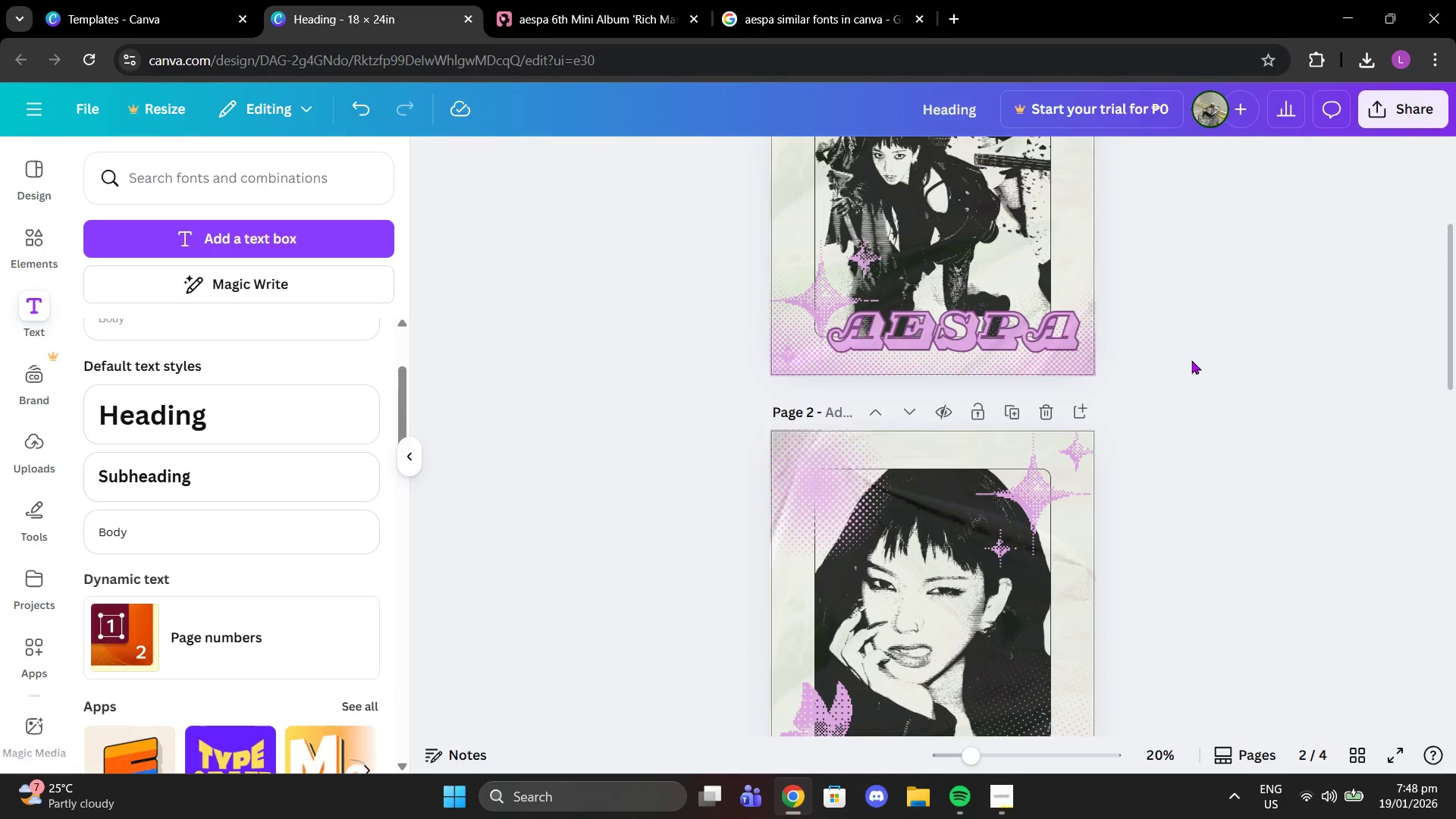 
scroll: coordinate [1191, 360], scroll_direction: down, amount: 4.0
 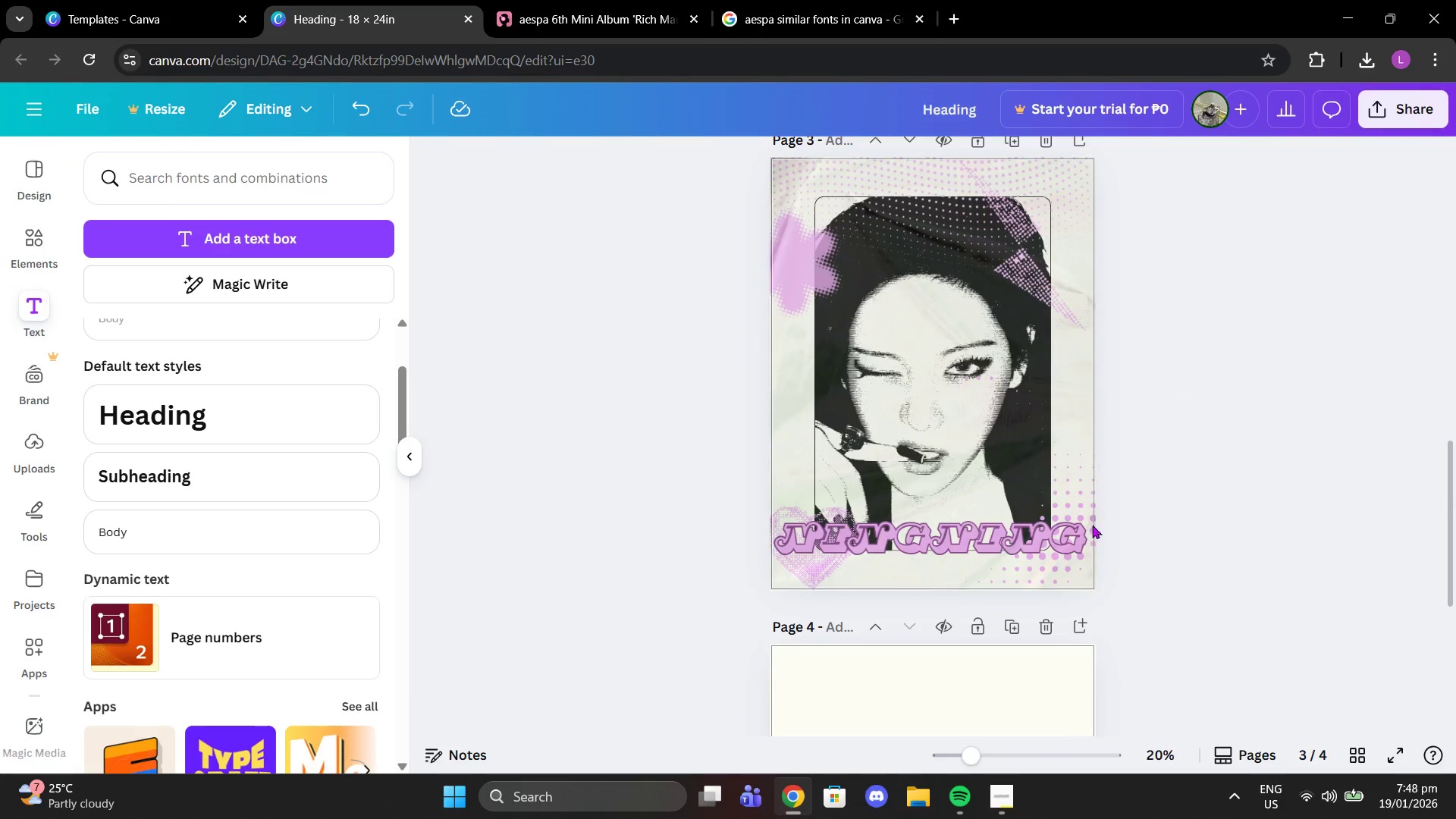 
left_click([1090, 488])
 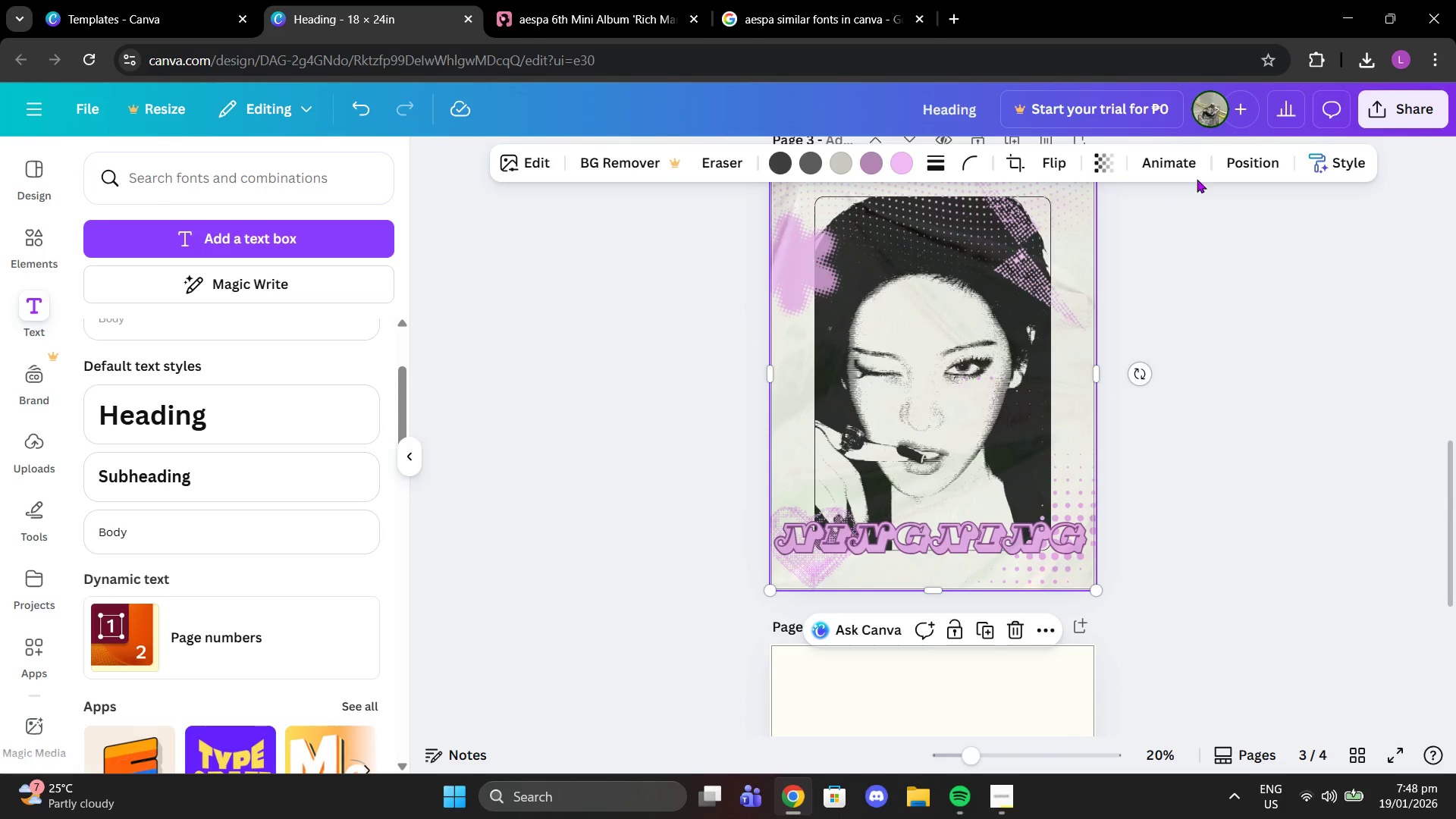 
left_click([1221, 165])
 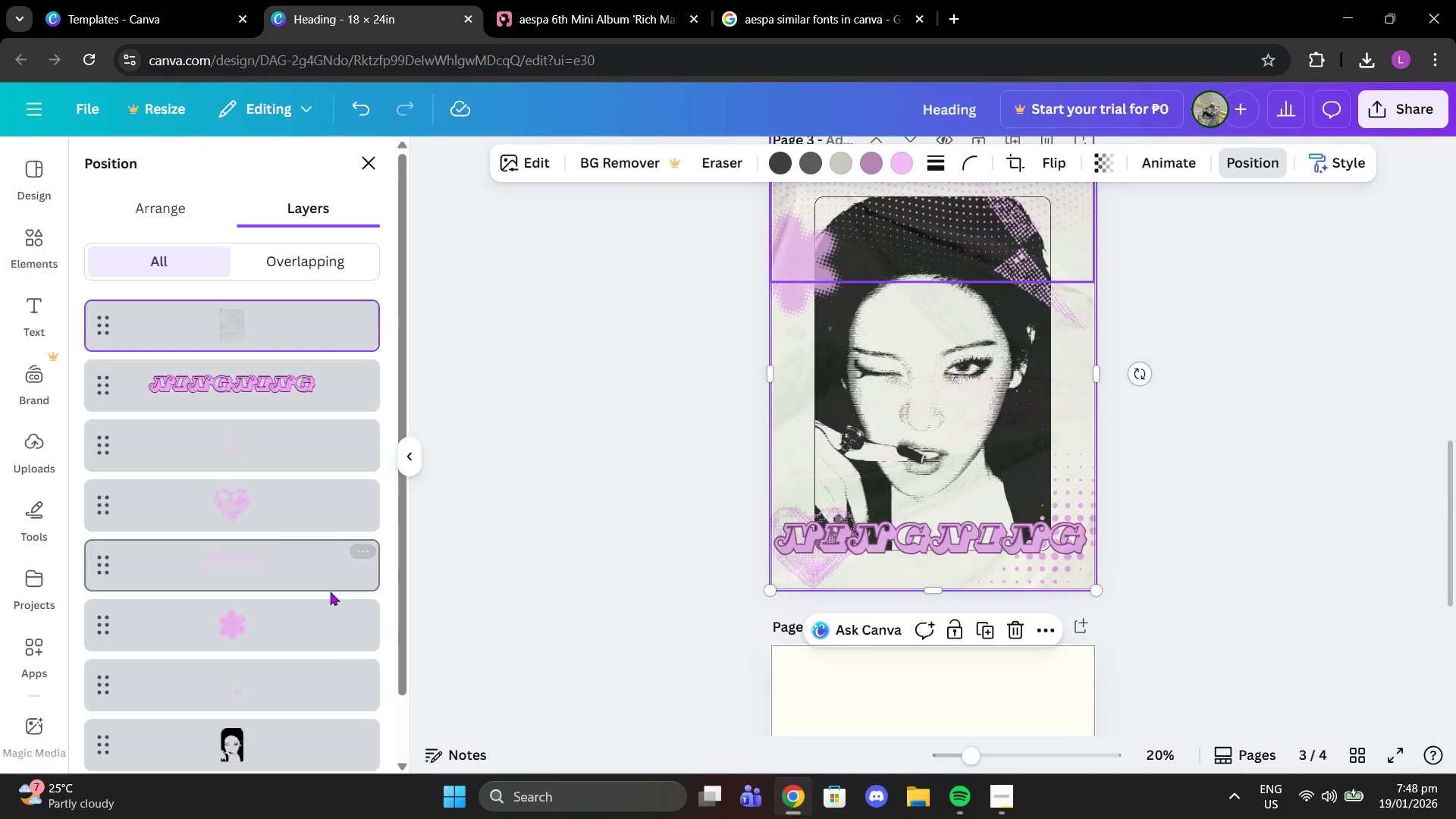 
scroll: coordinate [248, 482], scroll_direction: down, amount: 2.0
 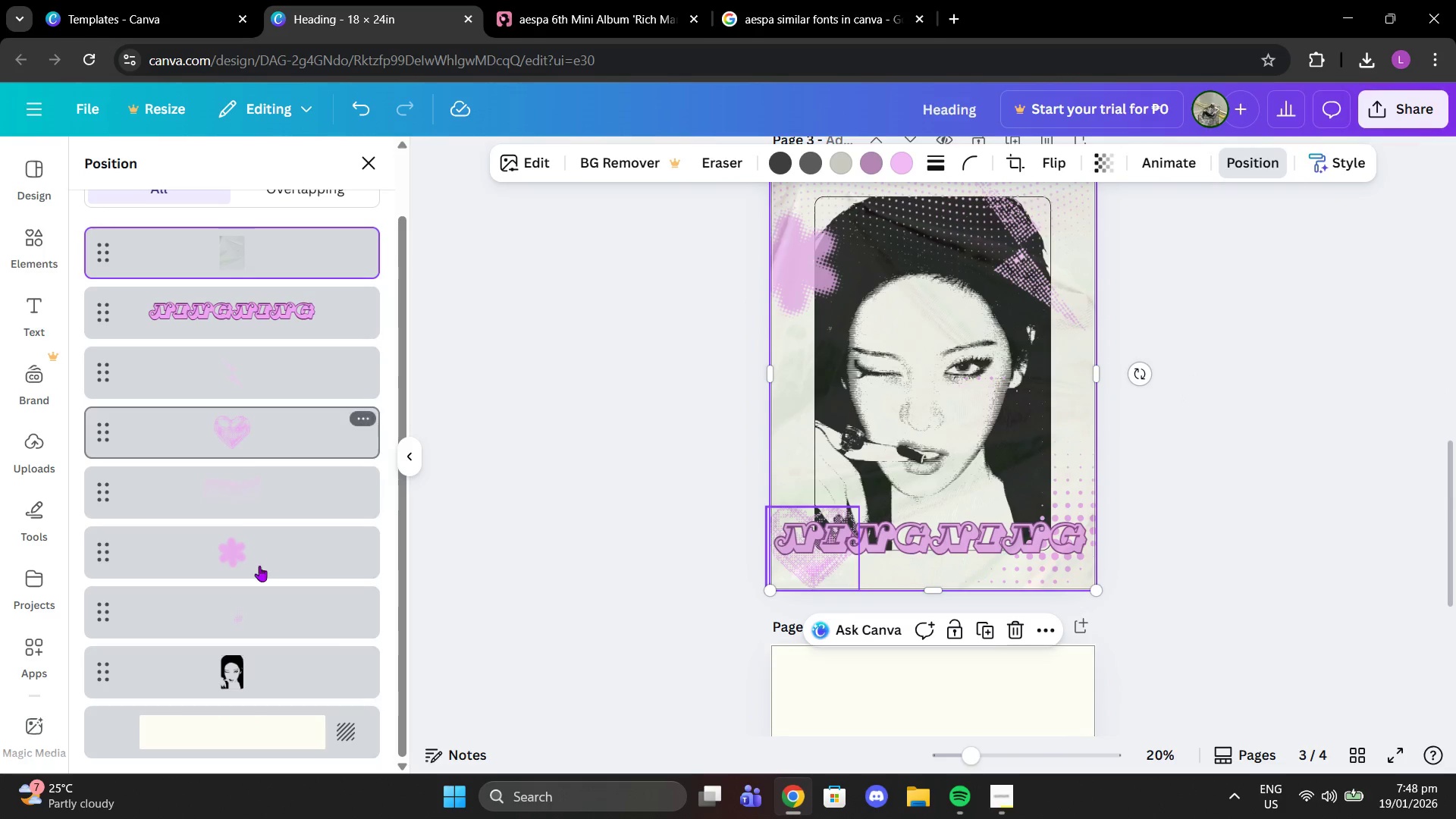 
left_click([251, 614])
 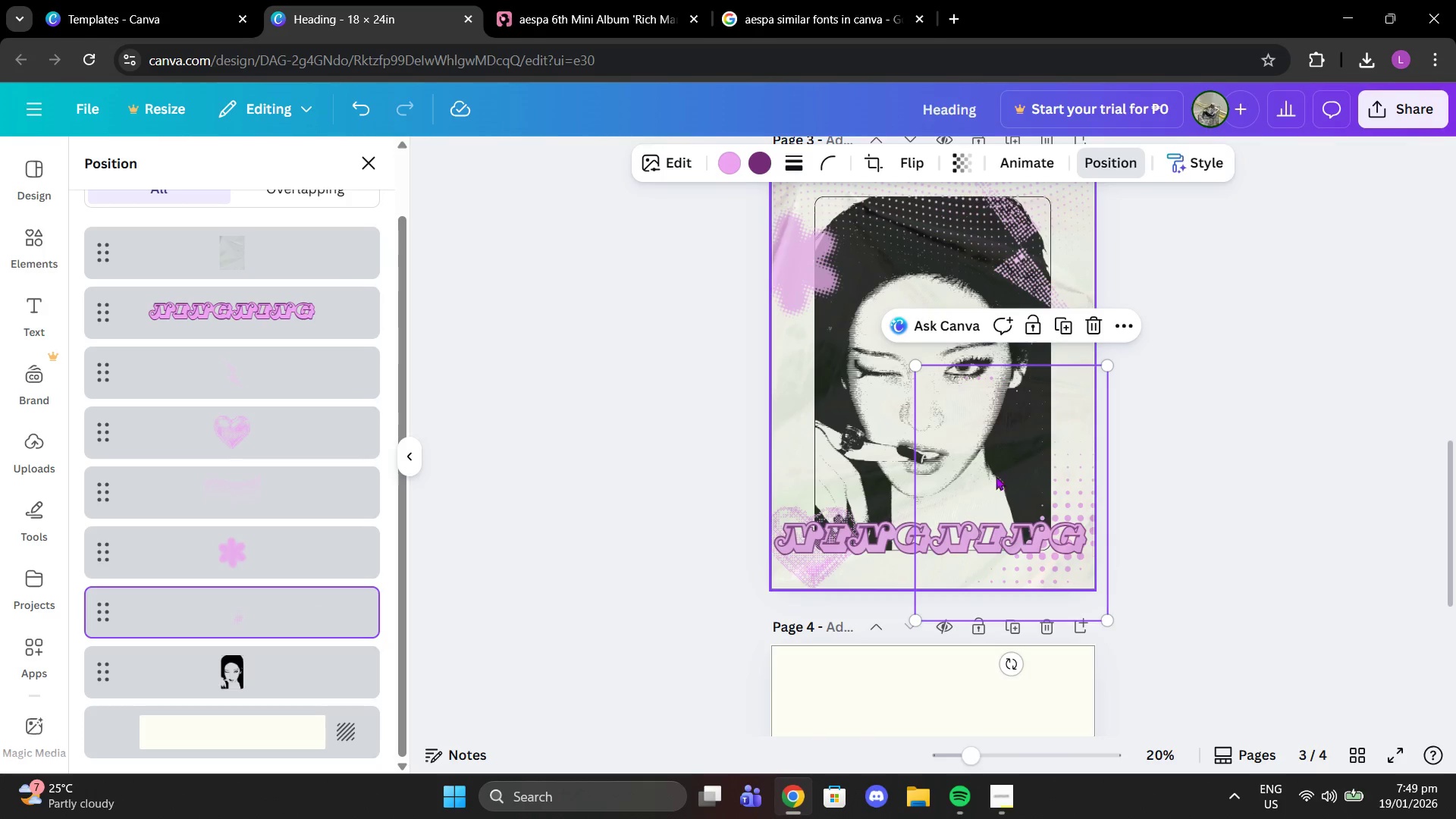 
left_click_drag(start_coordinate=[1039, 480], to_coordinate=[996, 474])
 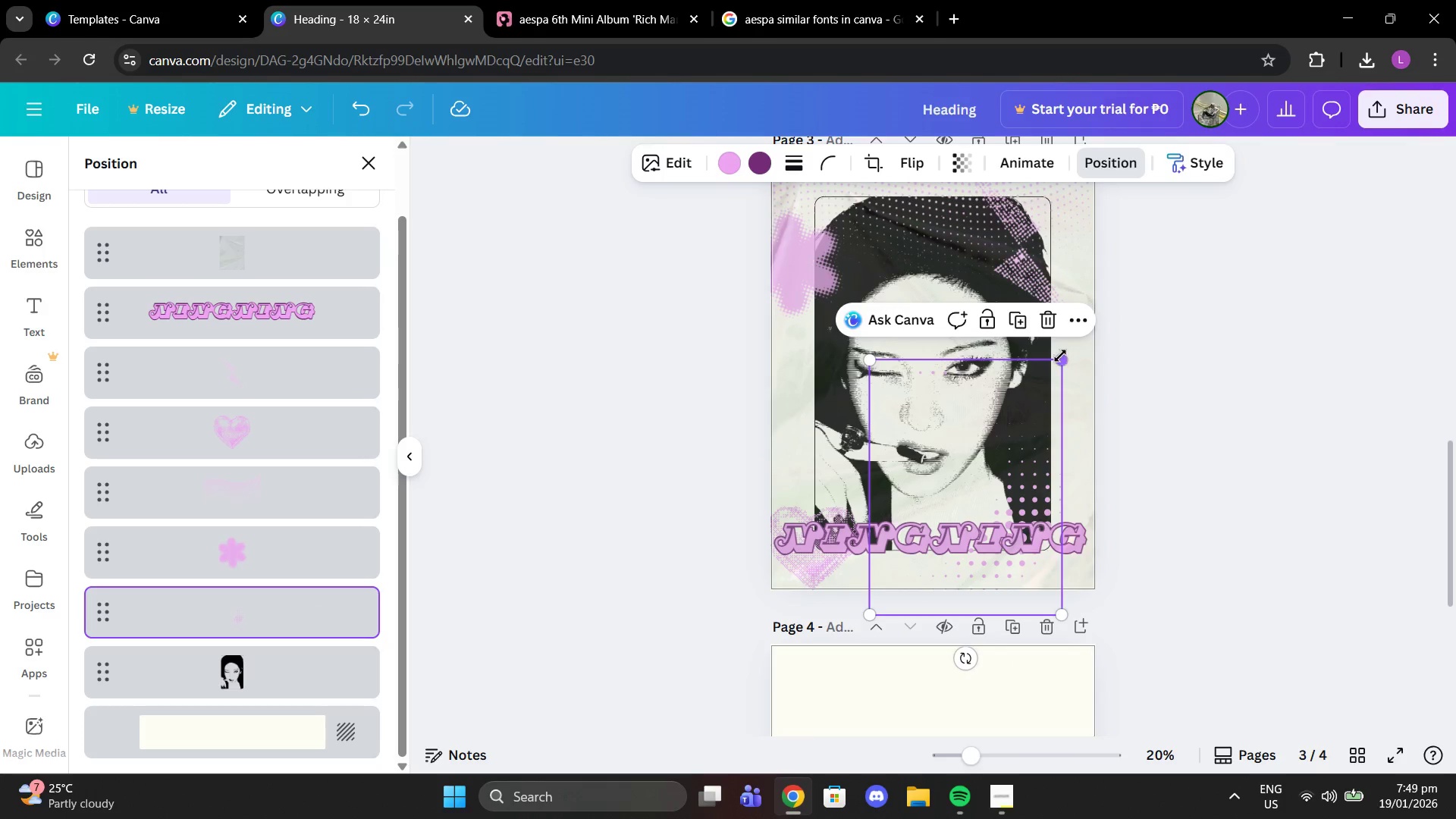 
left_click_drag(start_coordinate=[1060, 356], to_coordinate=[1108, 281])
 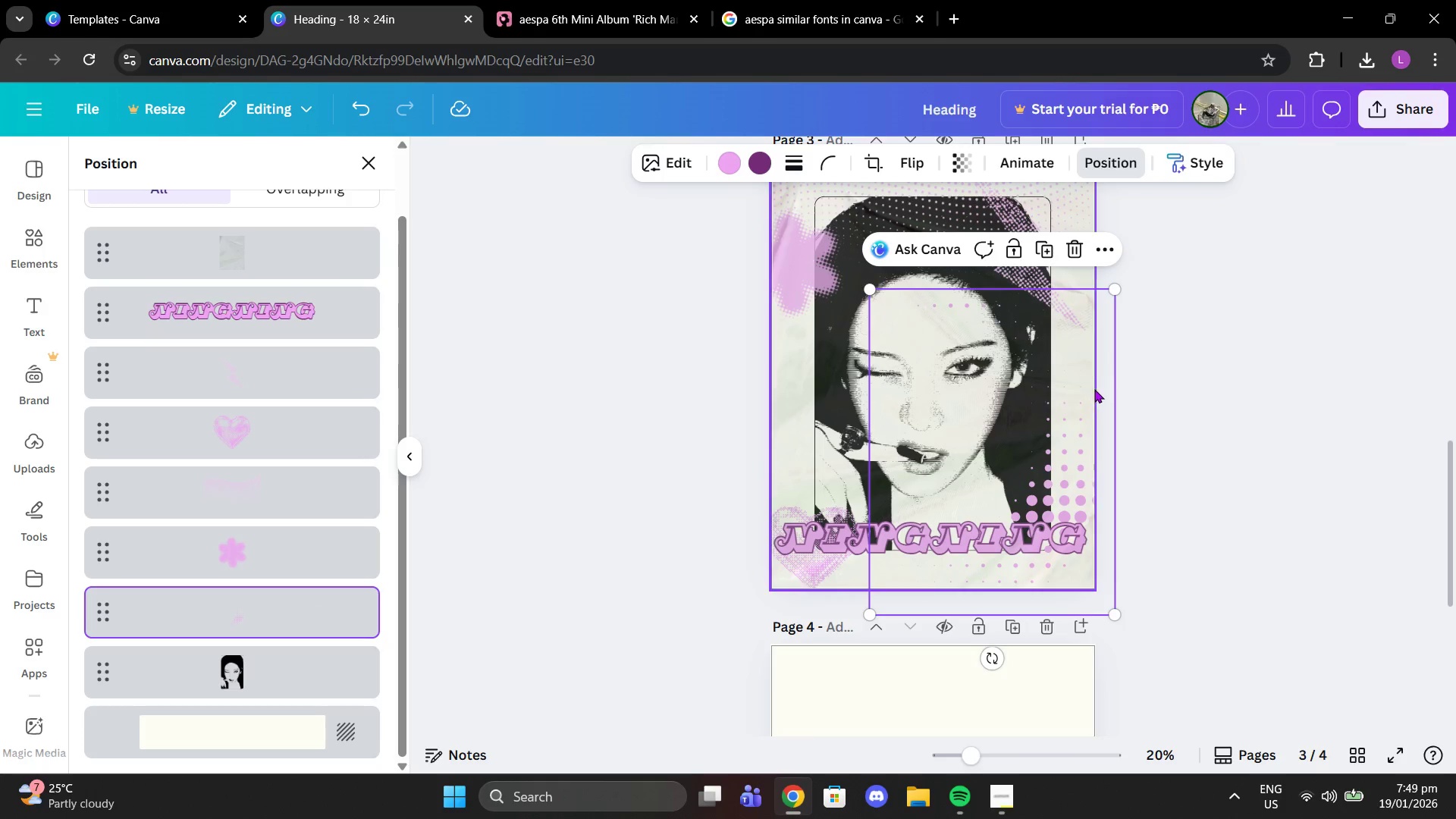 
left_click_drag(start_coordinate=[1094, 389], to_coordinate=[1099, 399])
 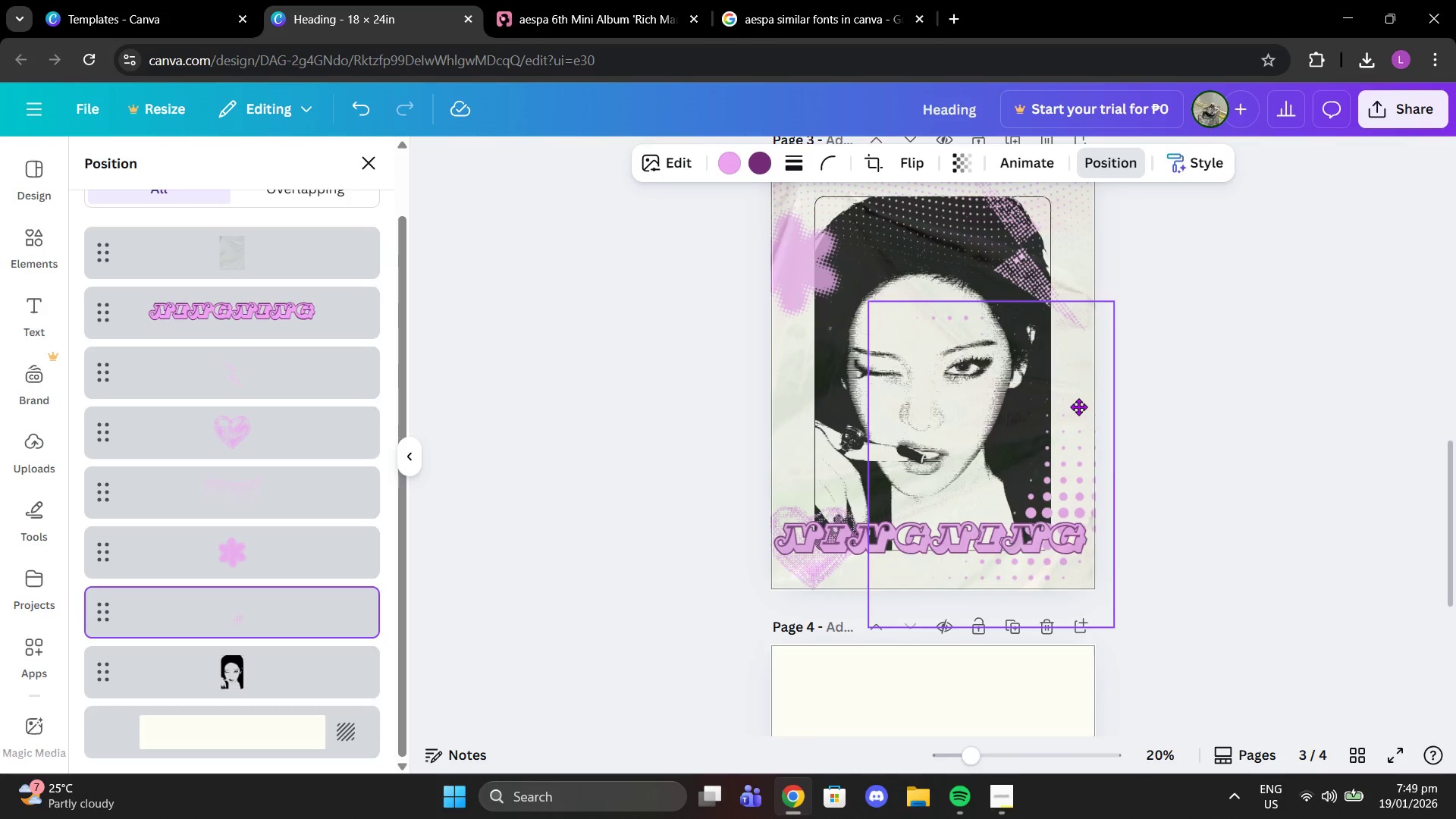 
left_click_drag(start_coordinate=[1099, 399], to_coordinate=[1078, 406])
 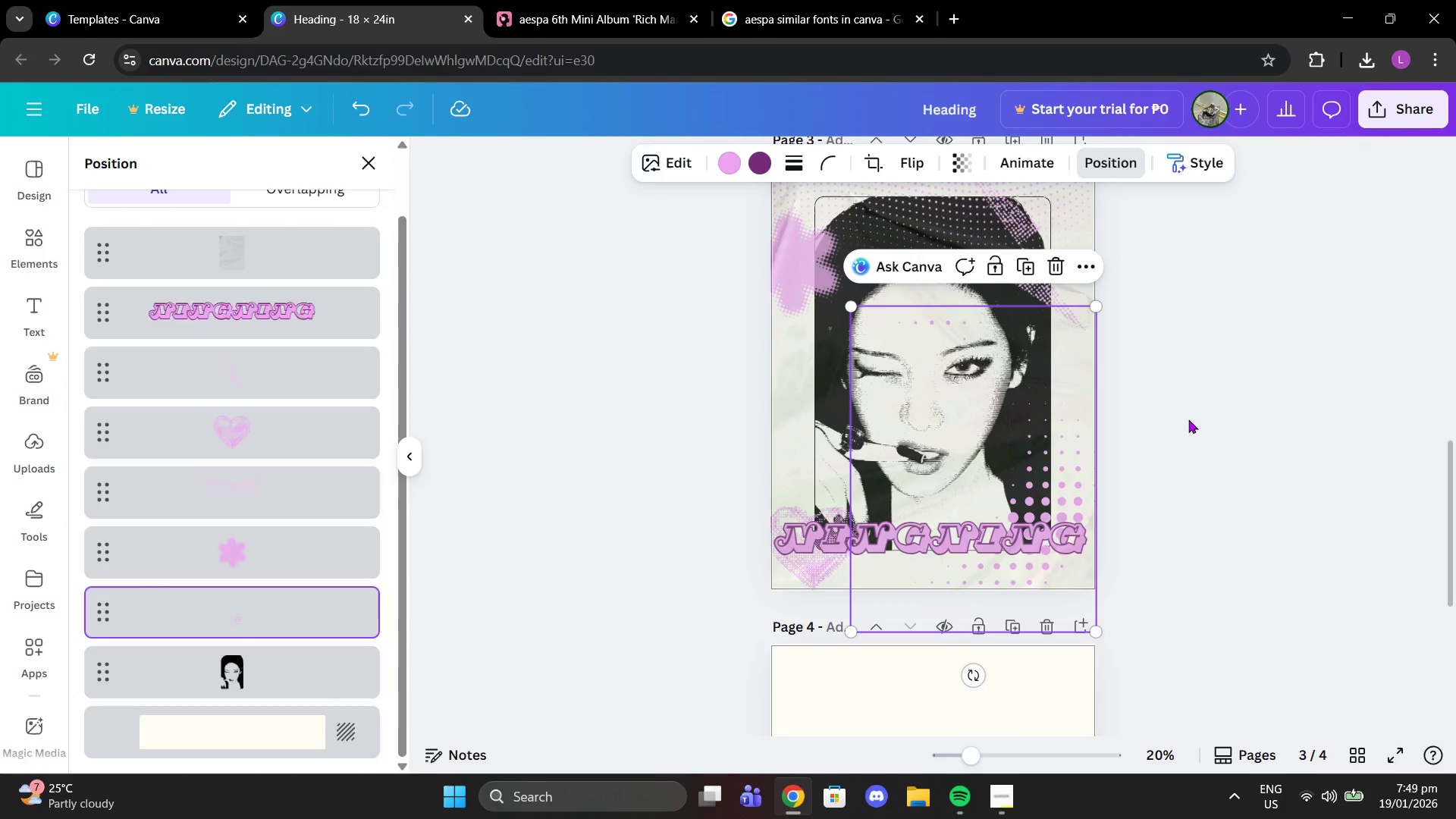 
left_click([1188, 419])
 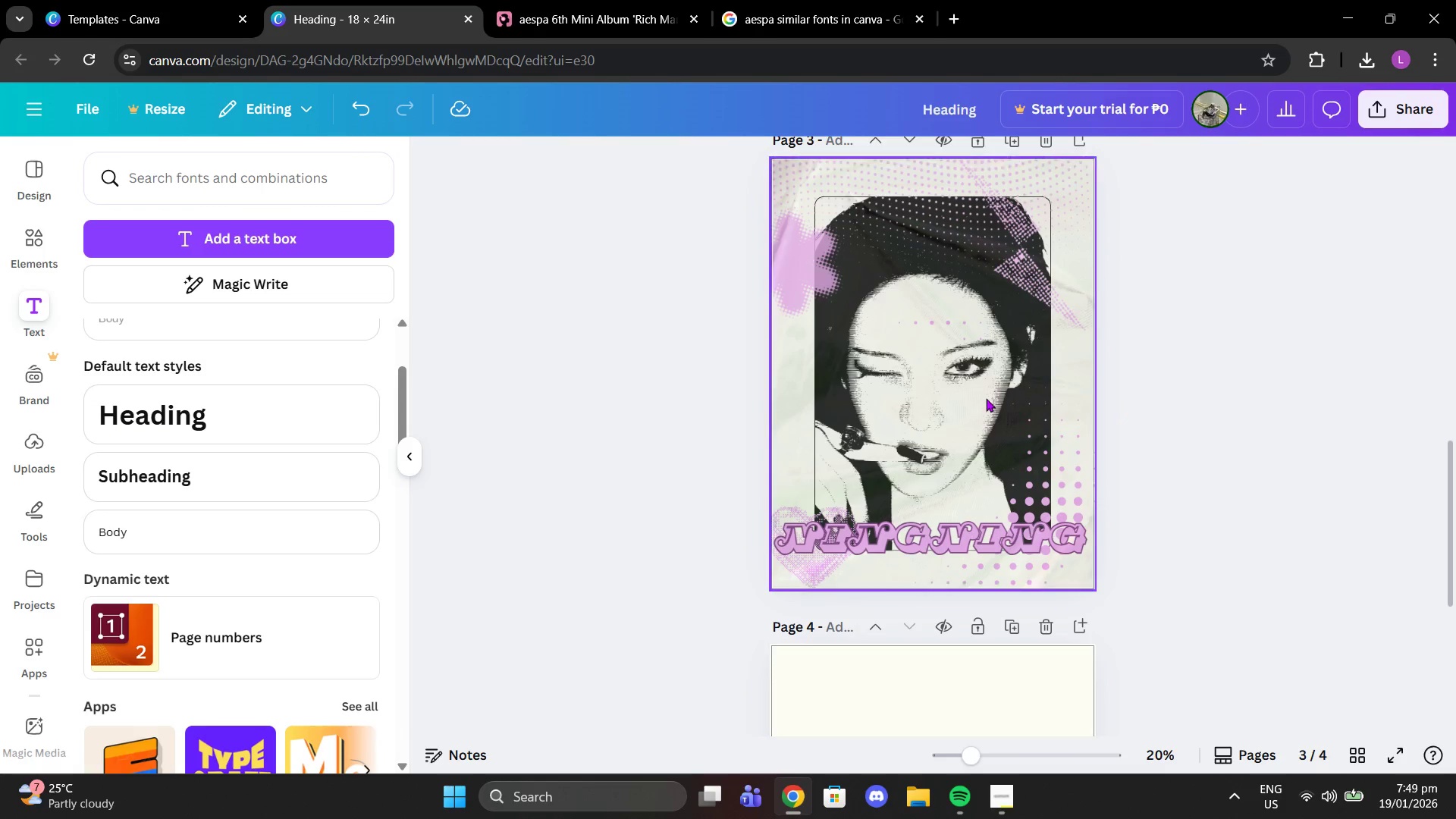 
left_click([986, 398])
 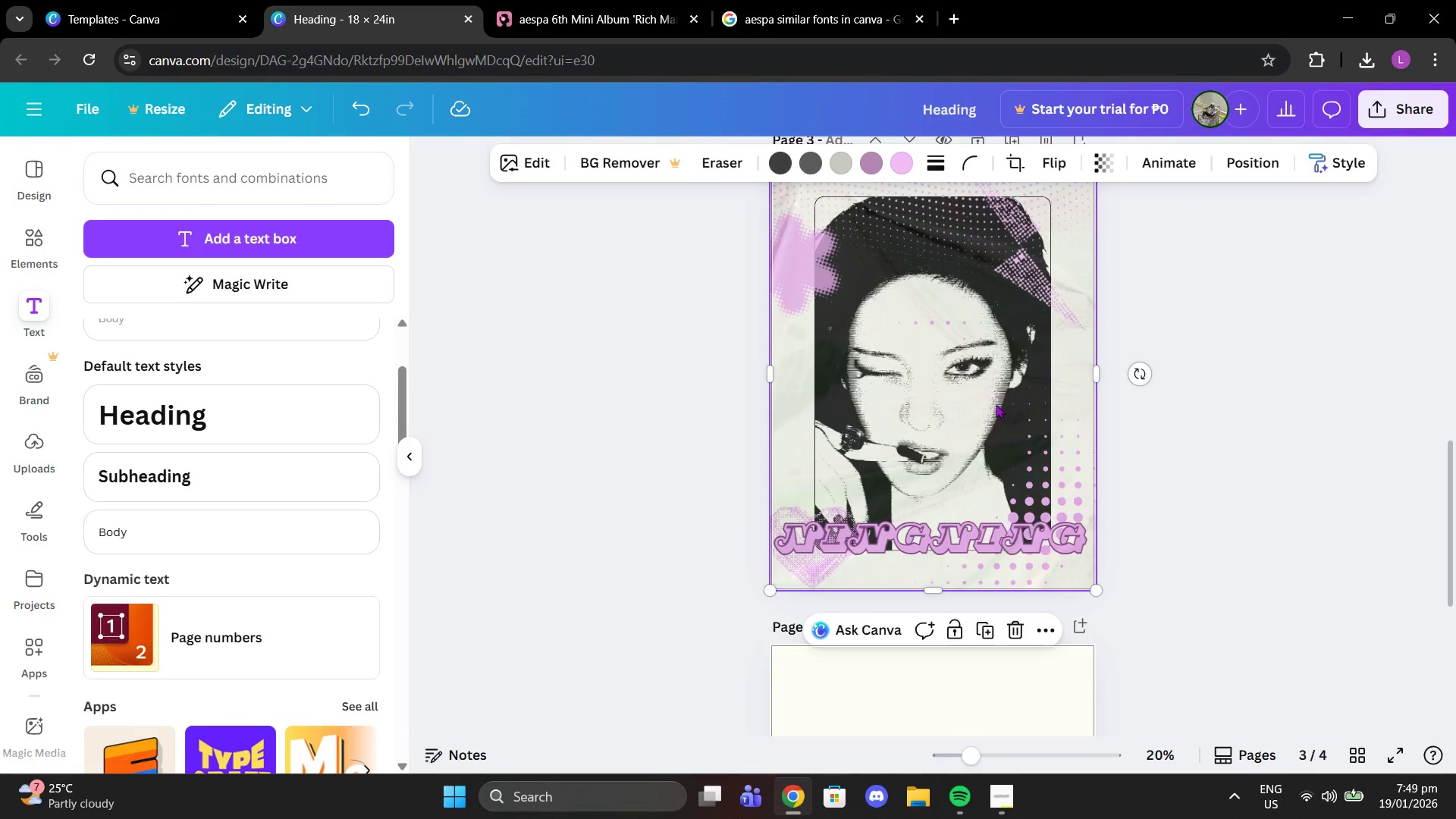 
double_click([1040, 434])
 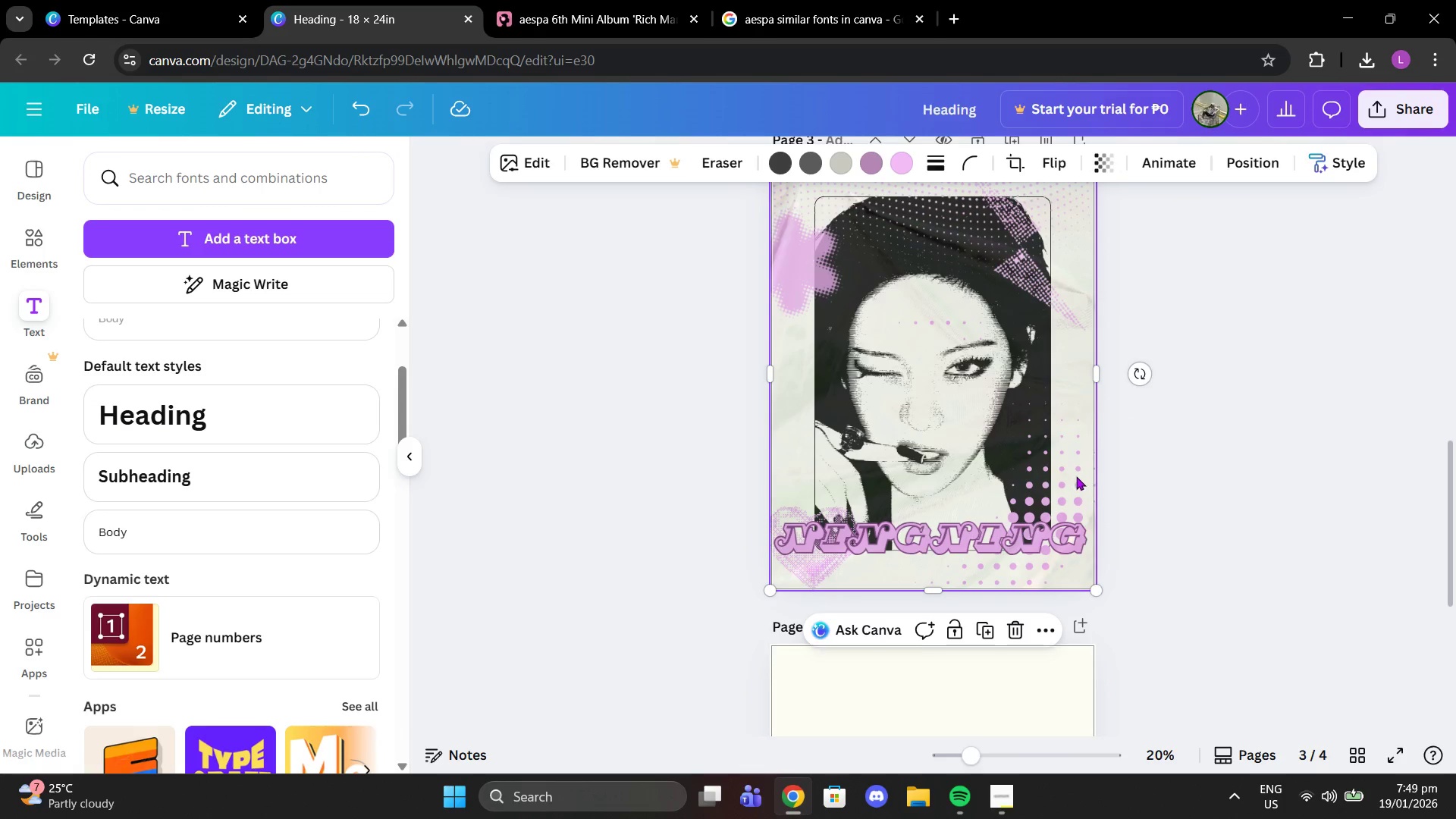 
triple_click([1076, 476])
 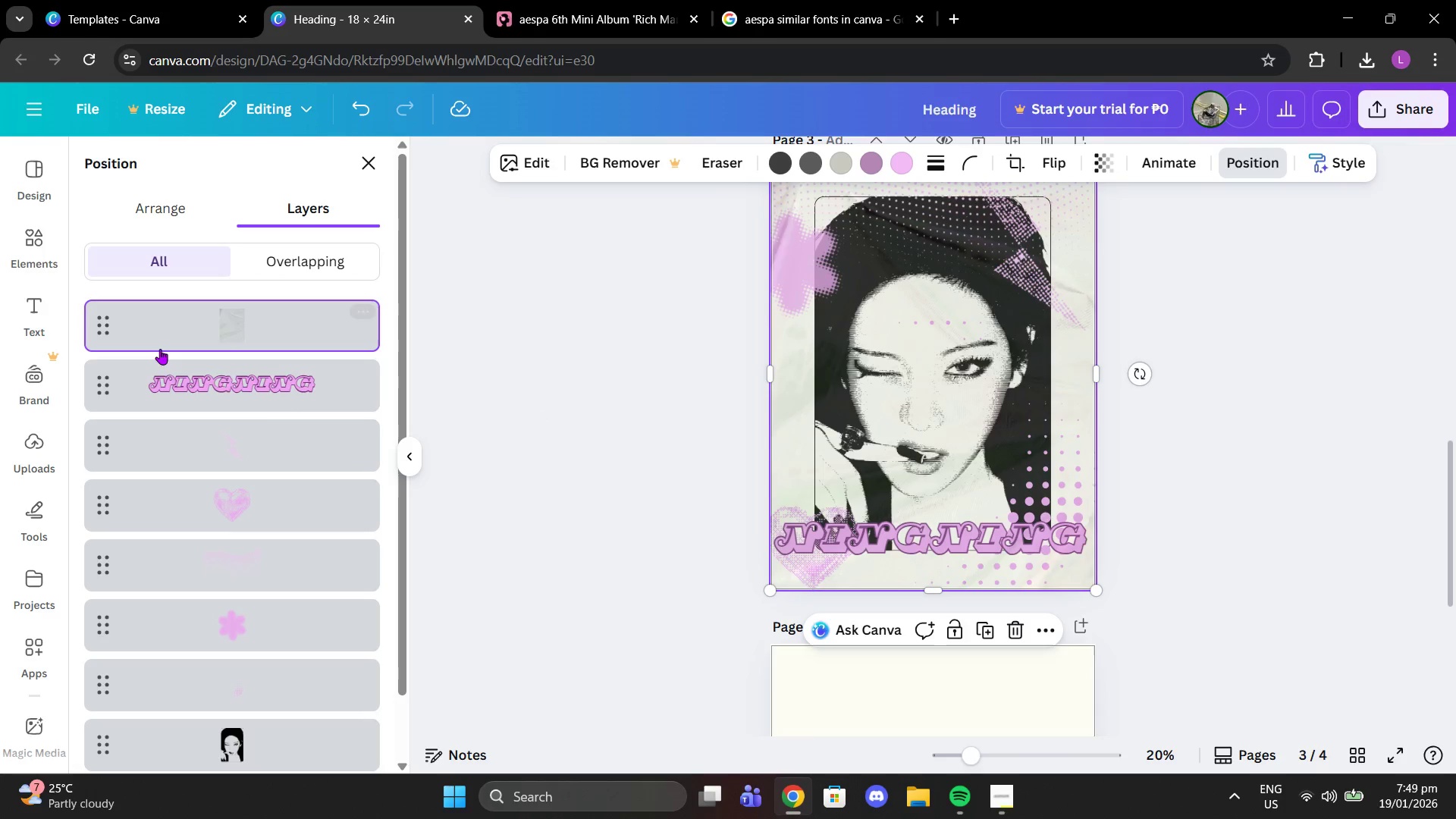 
wait(5.91)
 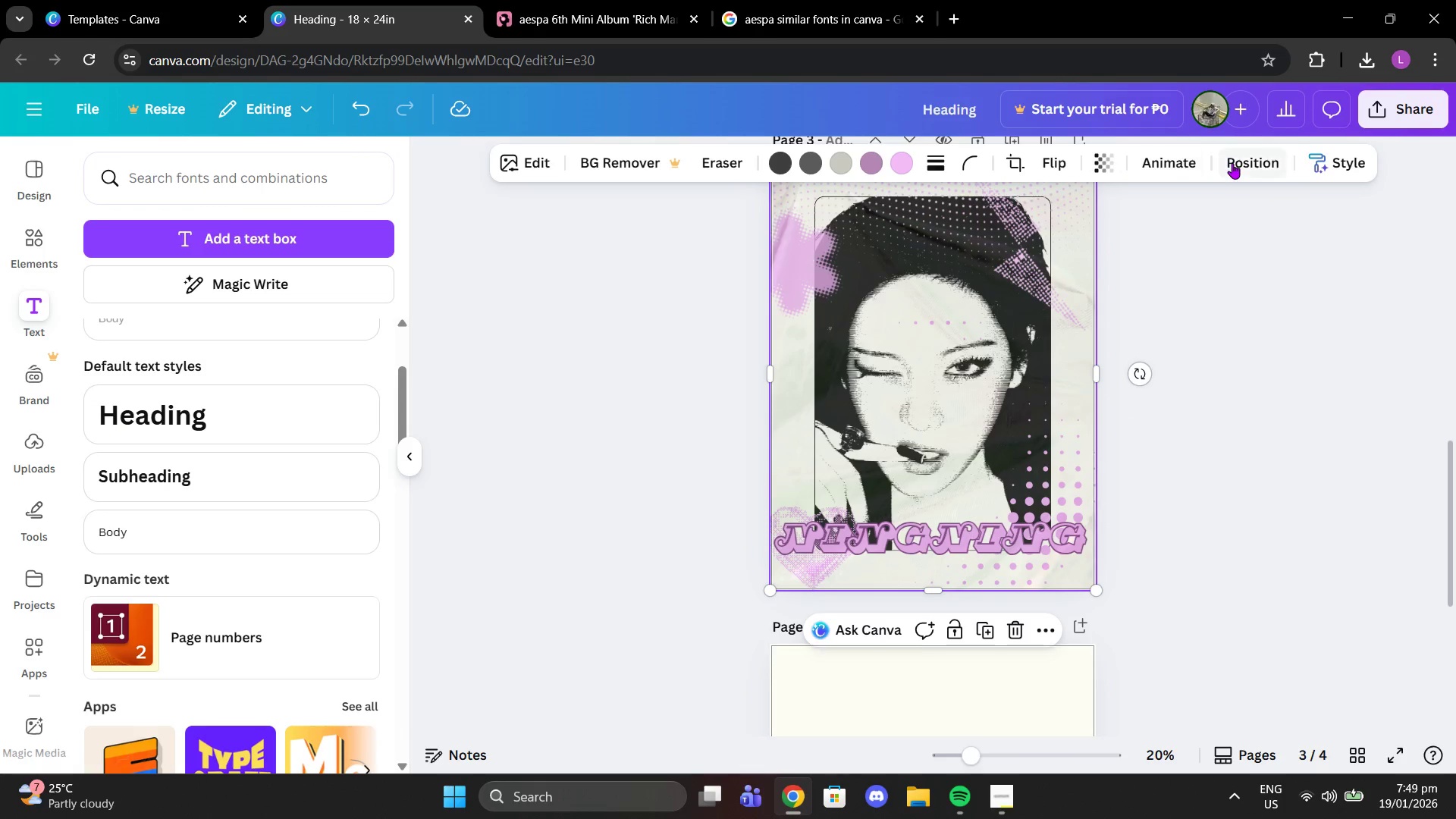 
left_click([207, 445])
 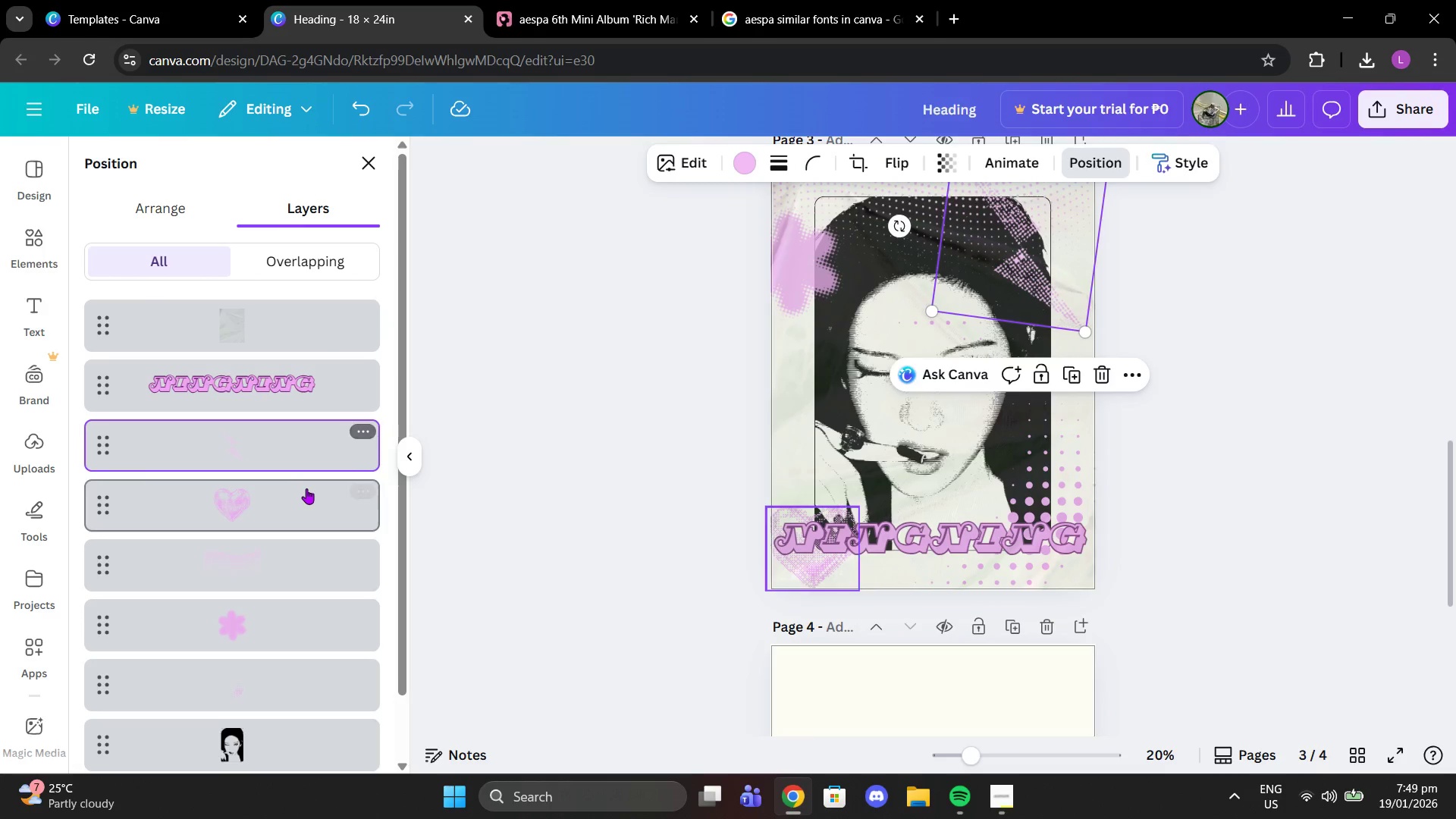 
scroll: coordinate [309, 491], scroll_direction: down, amount: 2.0
 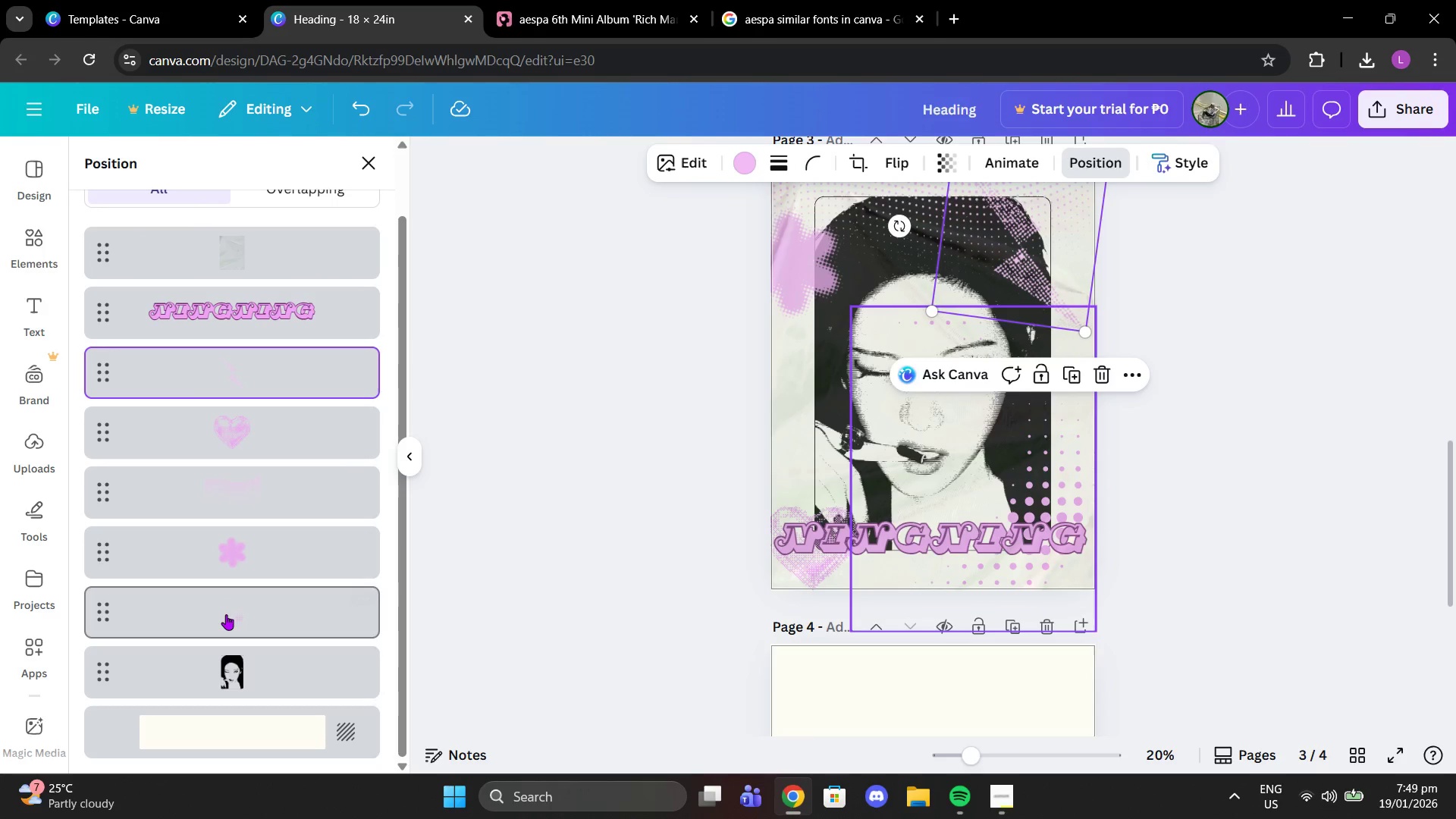 
left_click([226, 614])
 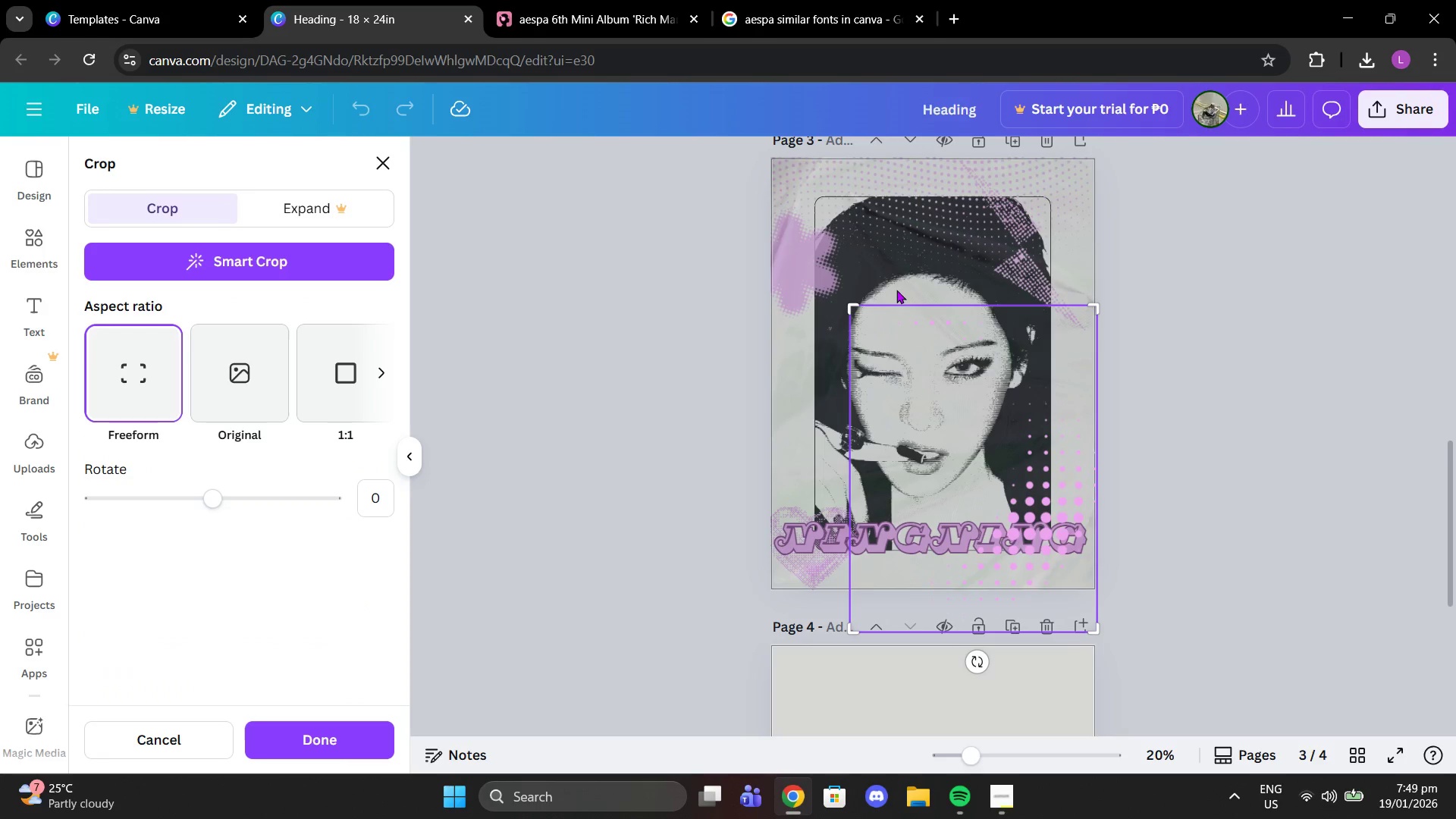 
left_click_drag(start_coordinate=[852, 307], to_coordinate=[843, 343])
 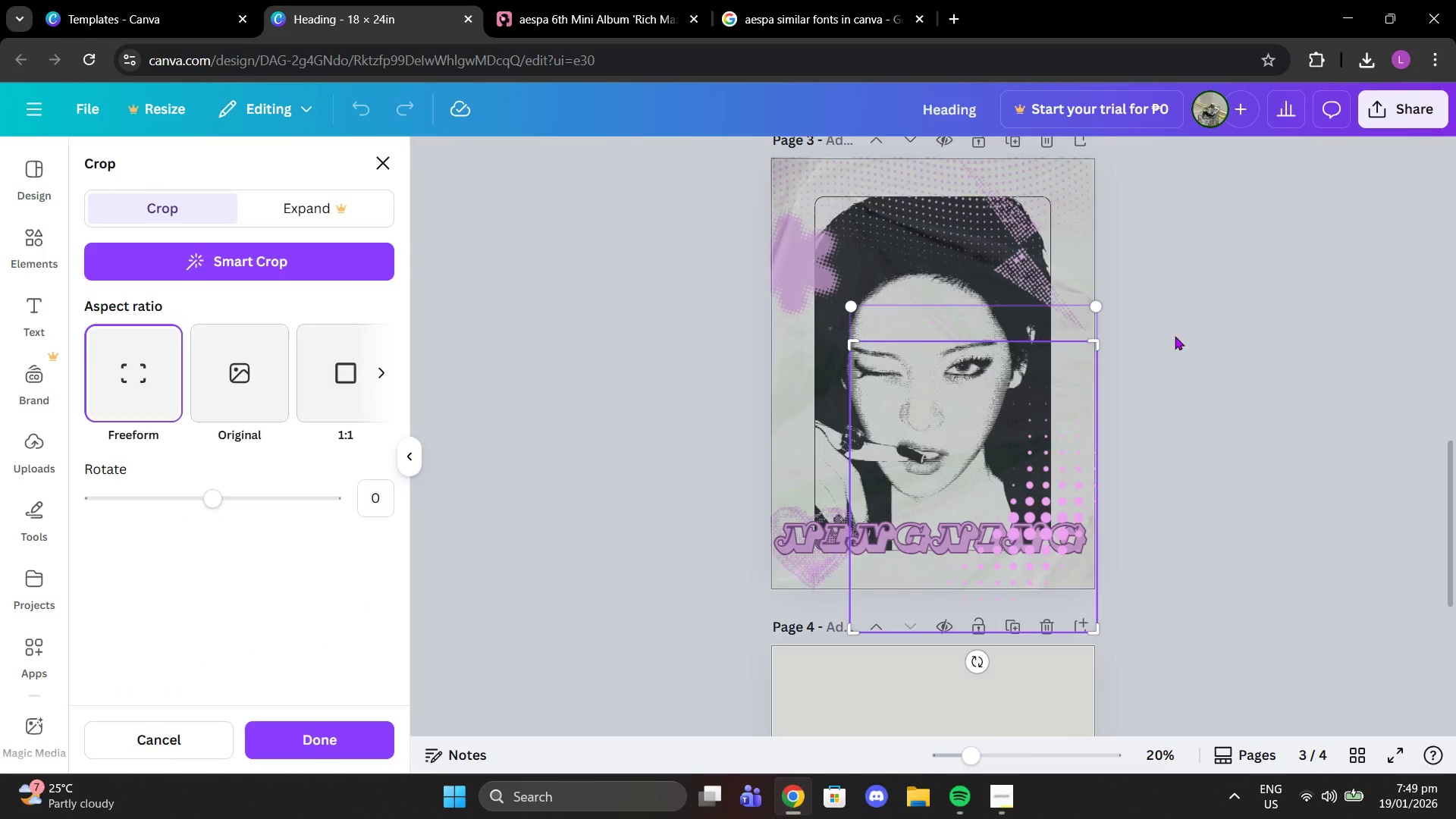 
double_click([1175, 336])
 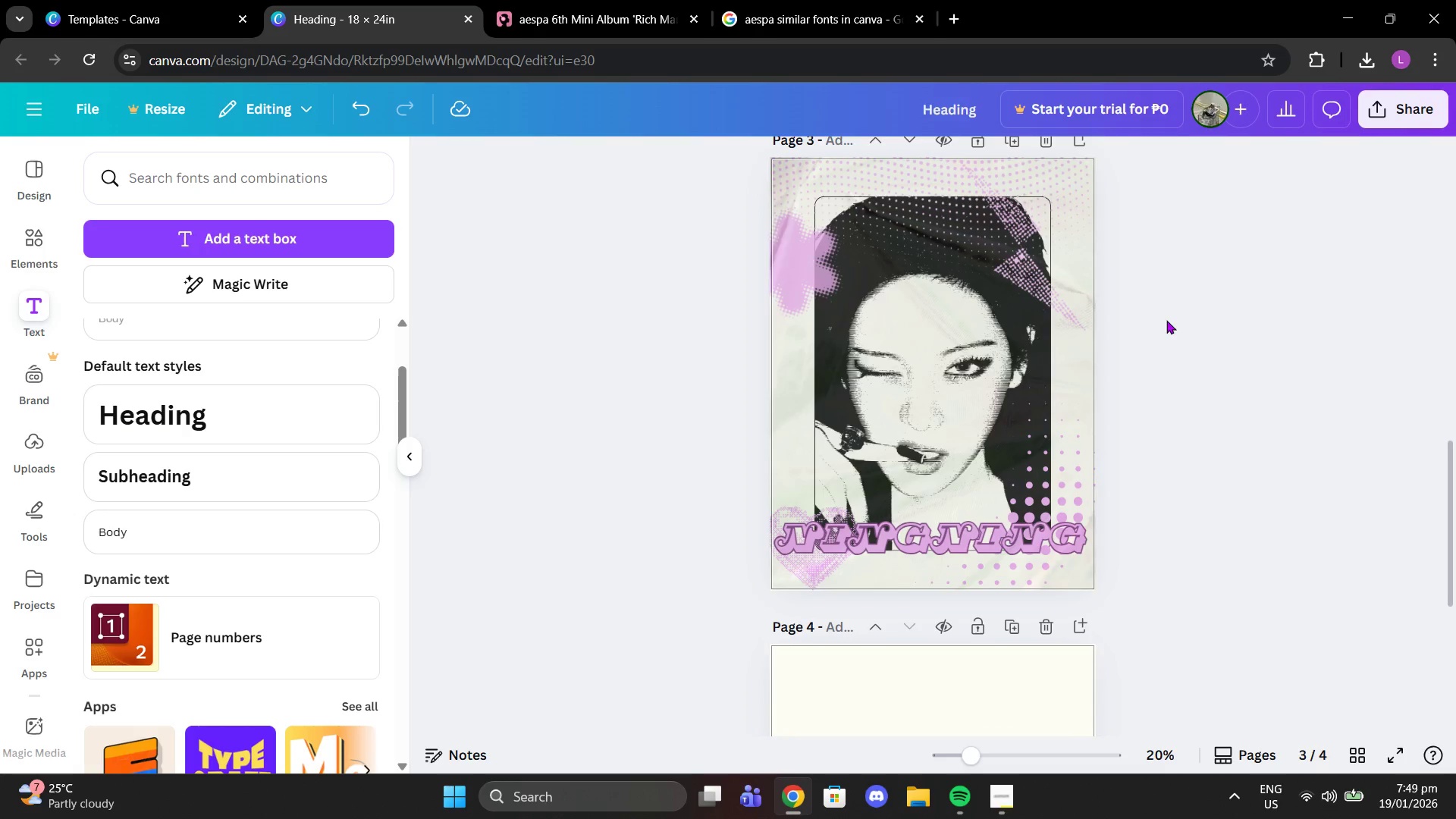 
scroll: coordinate [1159, 311], scroll_direction: up, amount: 2.0
 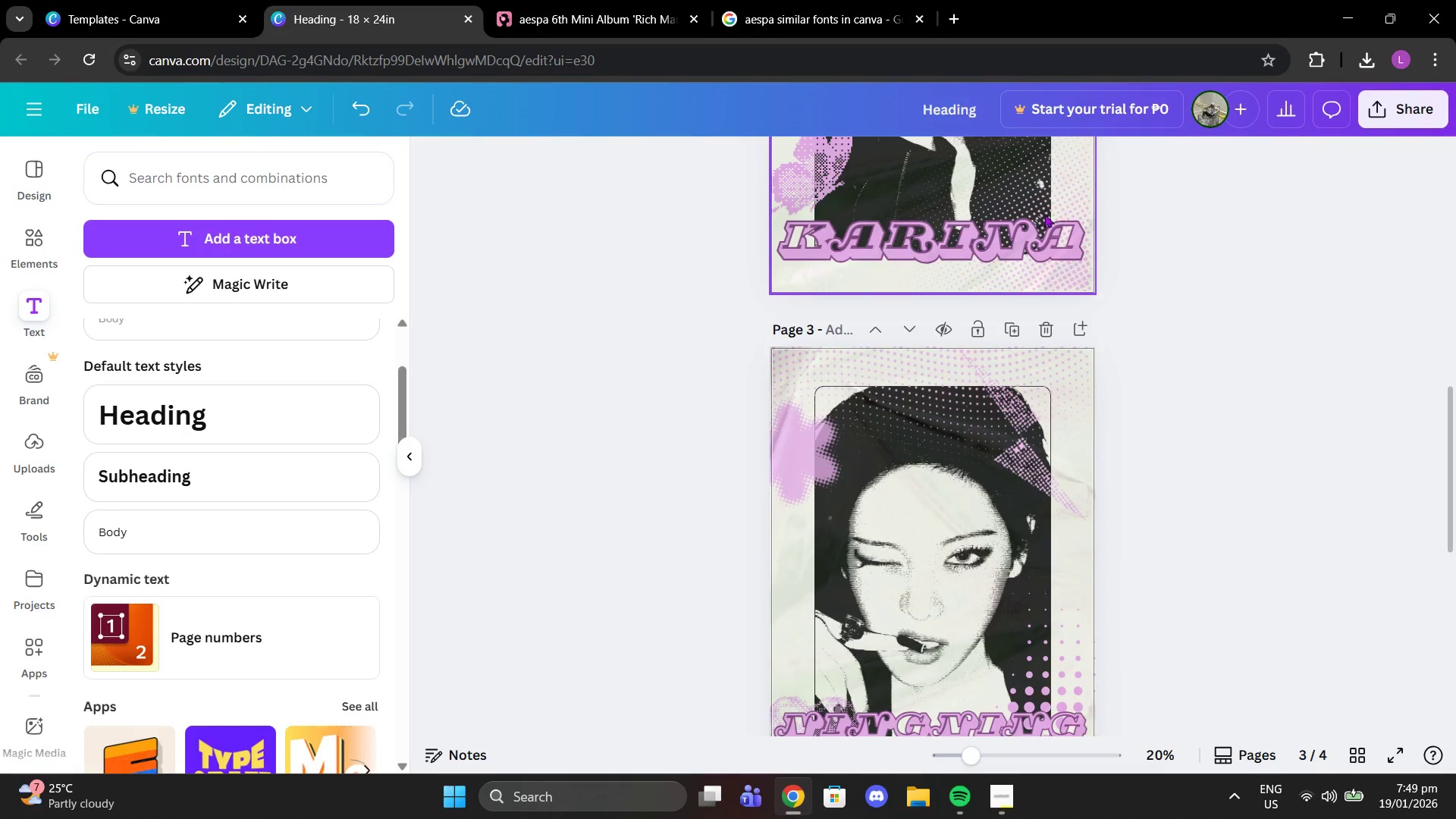 
scroll: coordinate [1006, 293], scroll_direction: down, amount: 6.0
 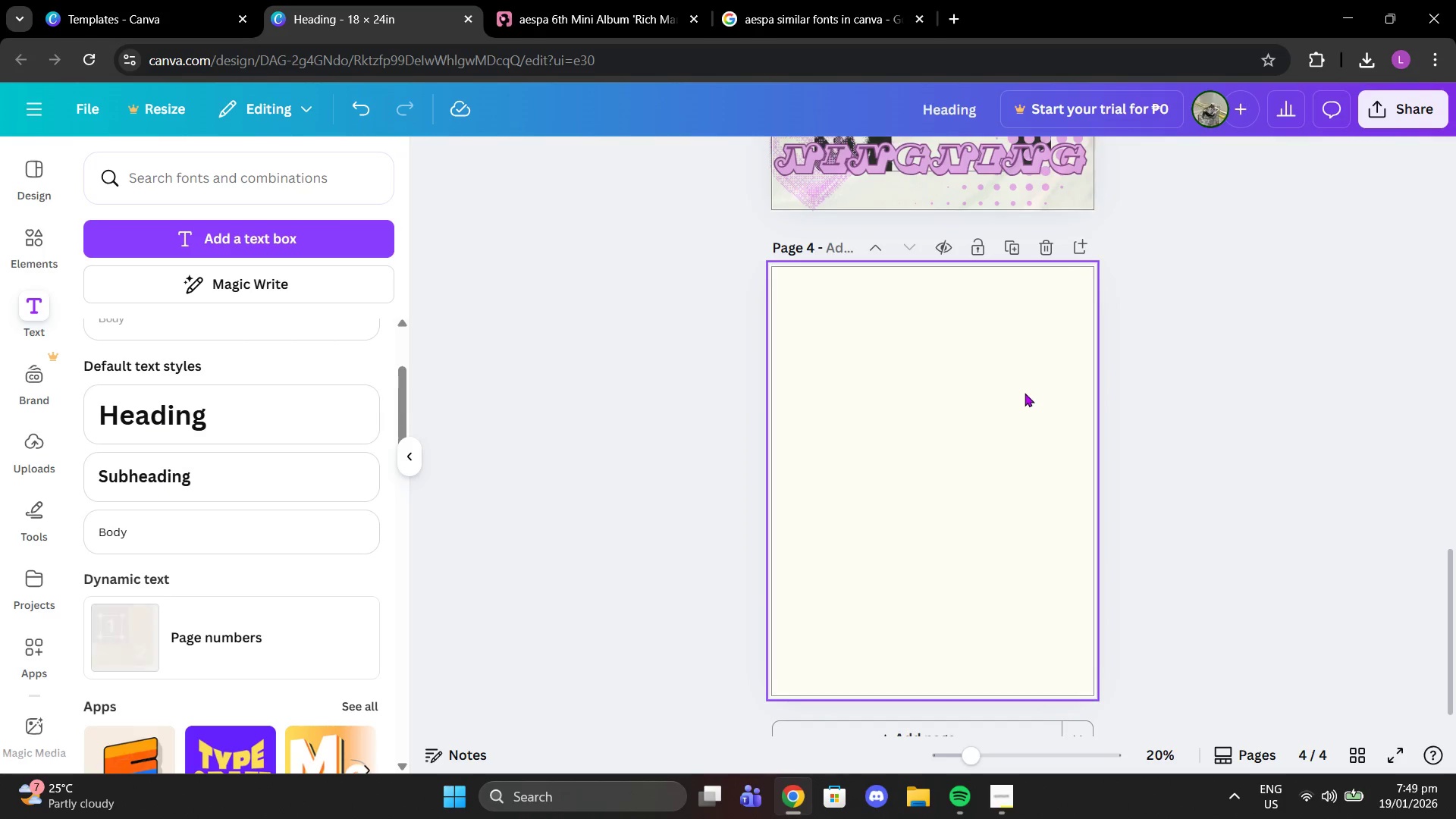 
left_click([1025, 393])
 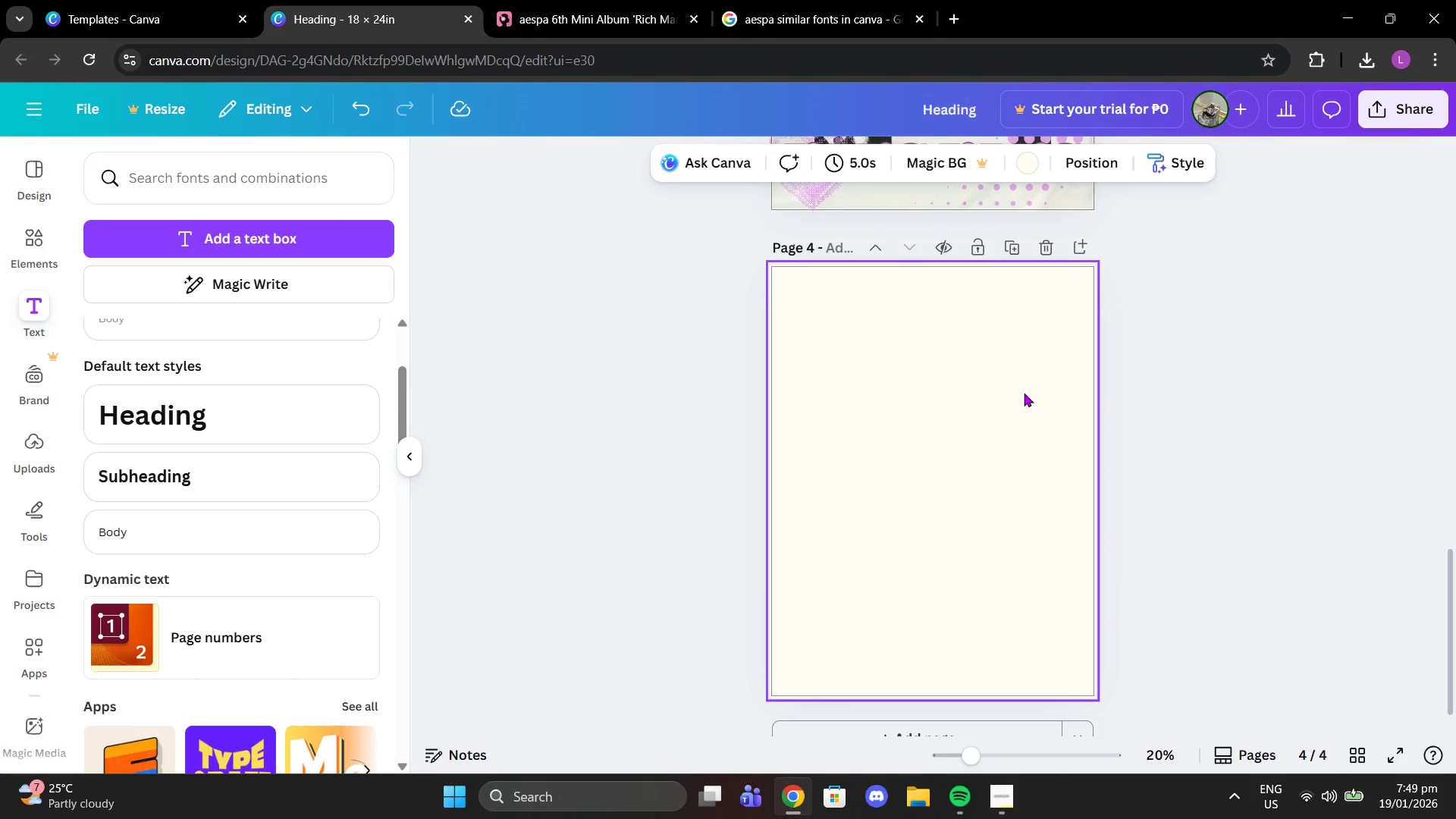 
scroll: coordinate [977, 364], scroll_direction: up, amount: 17.0
 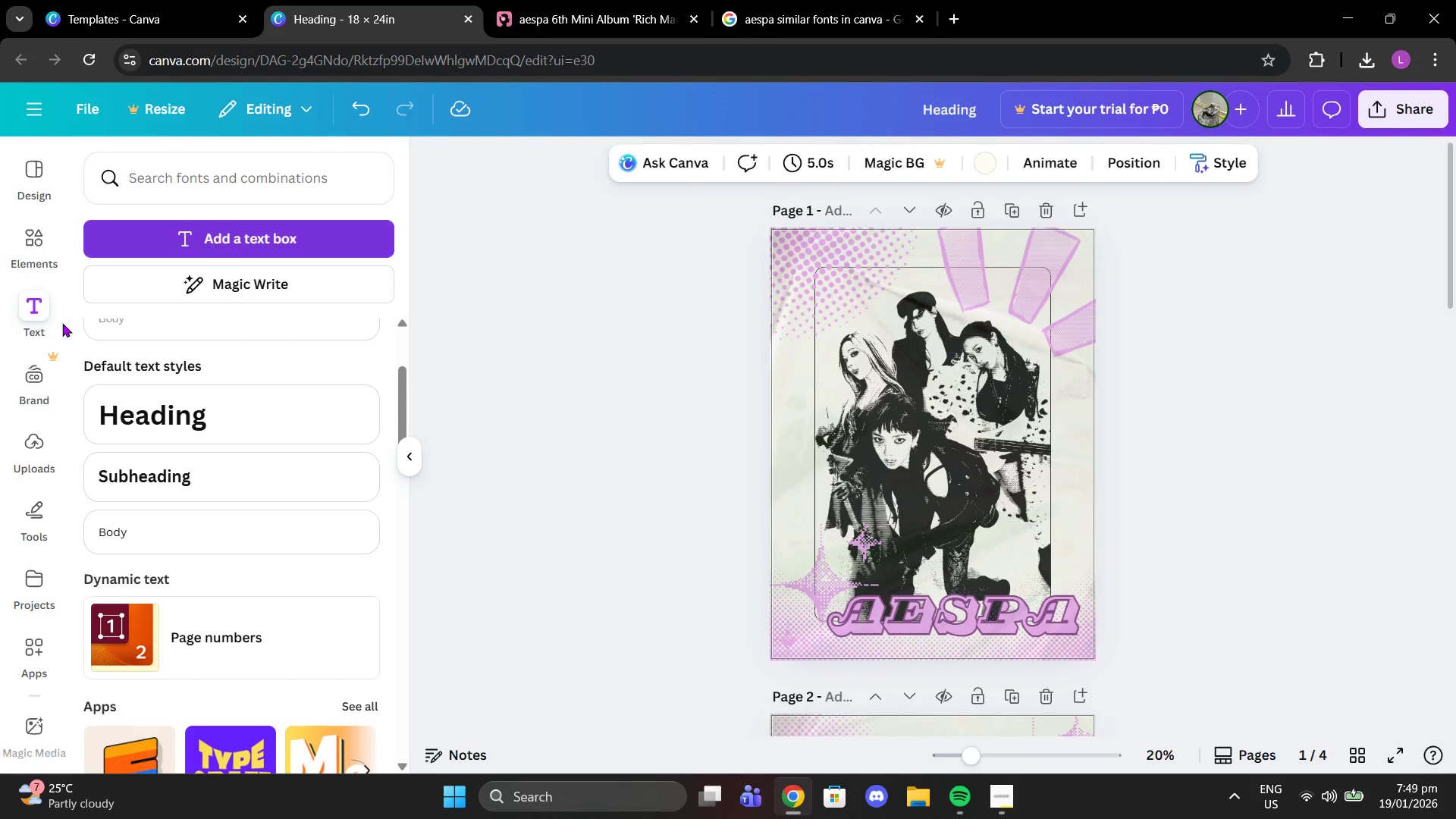 
double_click([33, 247])
 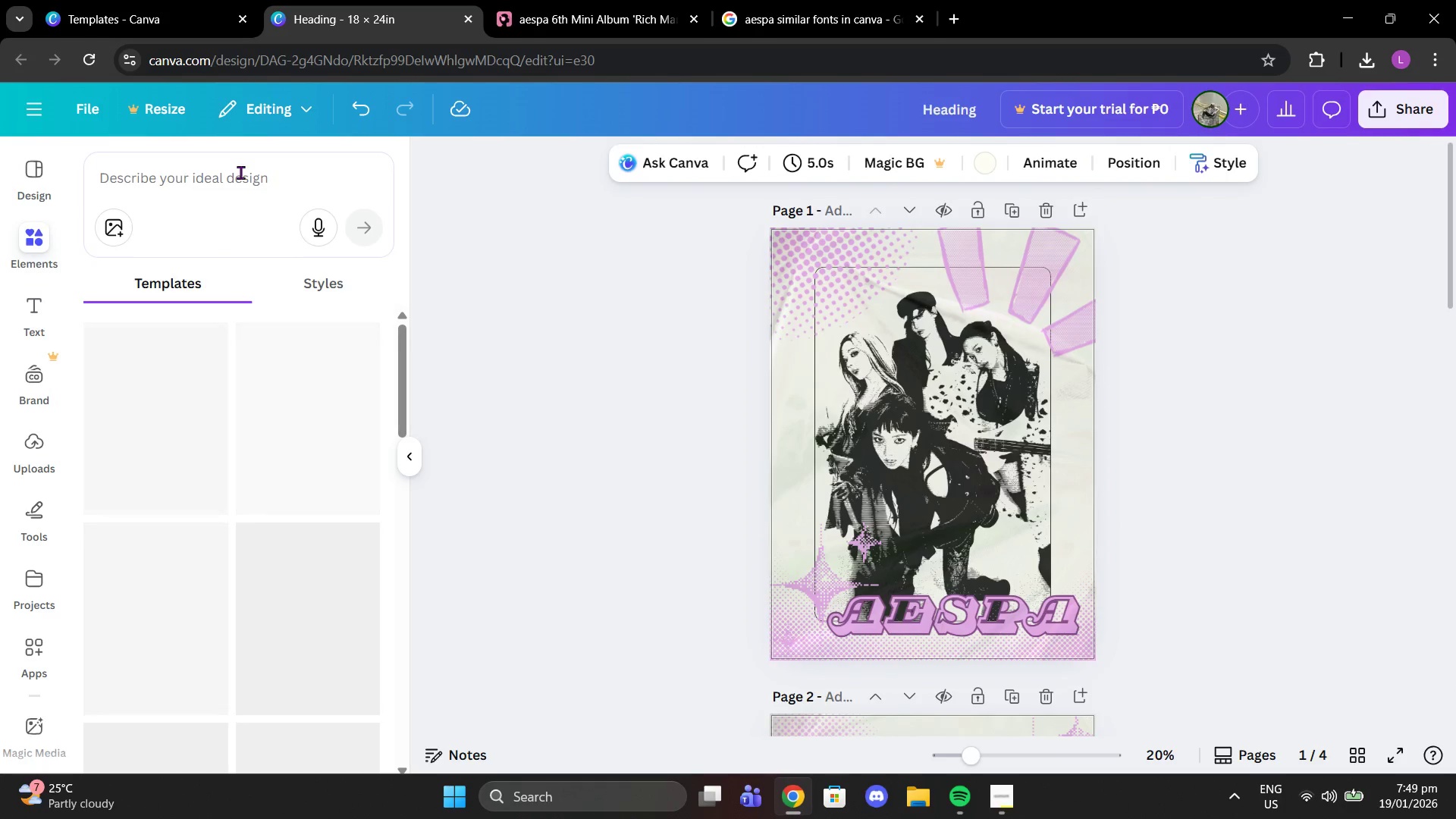 
left_click_drag(start_coordinate=[240, 172], to_coordinate=[229, 174])
 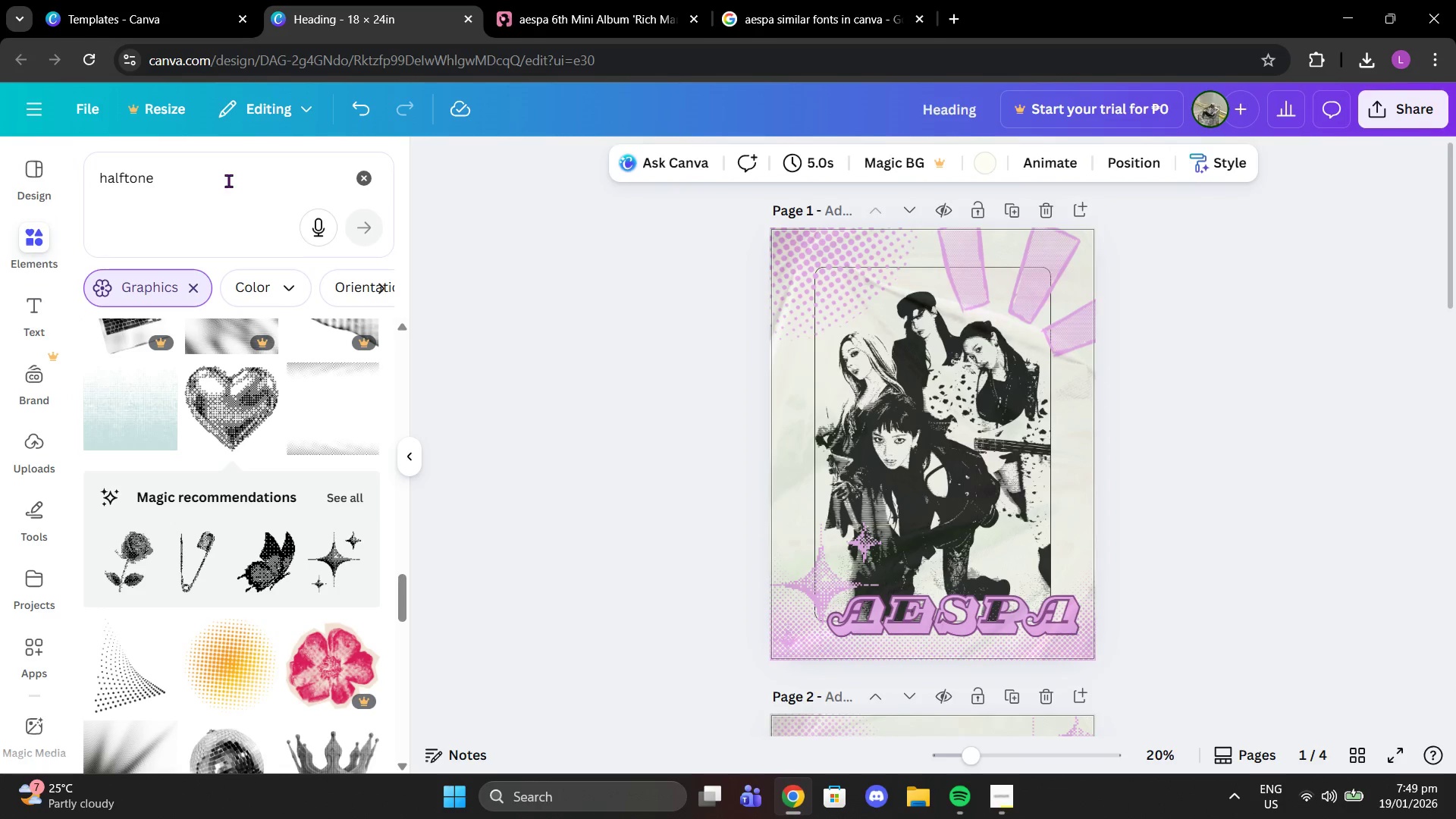 
scroll: coordinate [135, 407], scroll_direction: down, amount: 5.0
 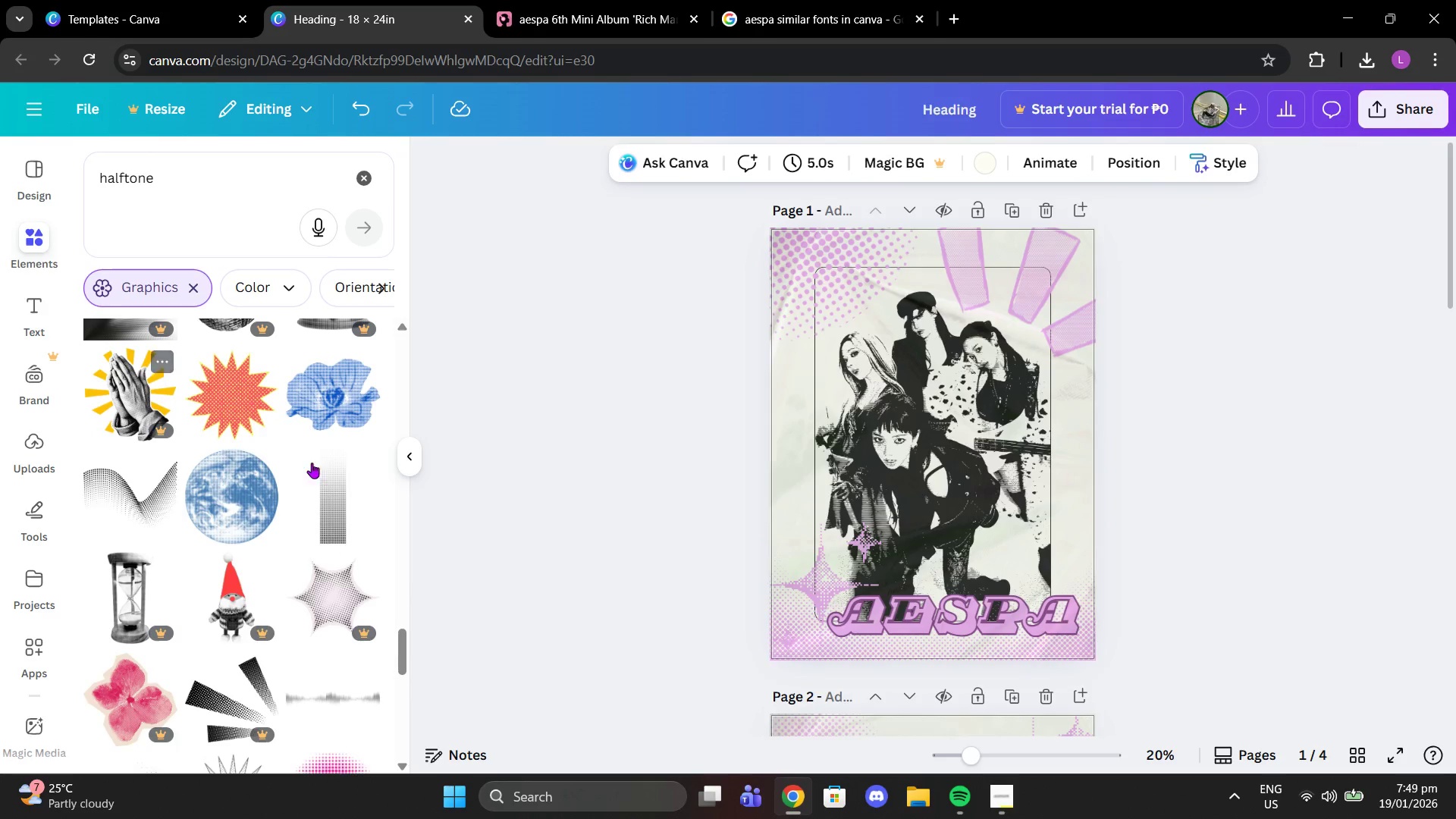 
mouse_move([315, 461])
 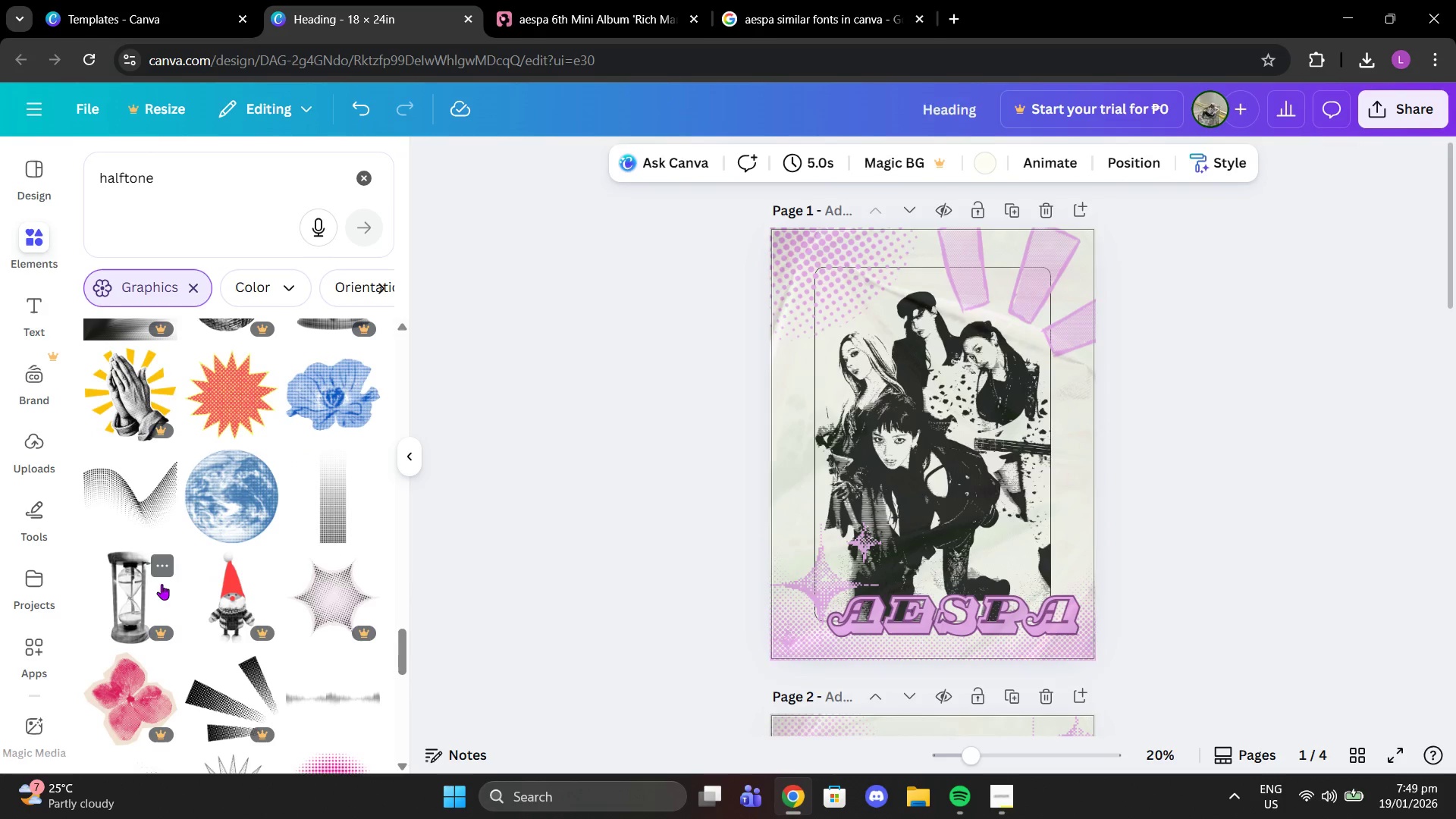 
scroll: coordinate [333, 637], scroll_direction: down, amount: 3.0
 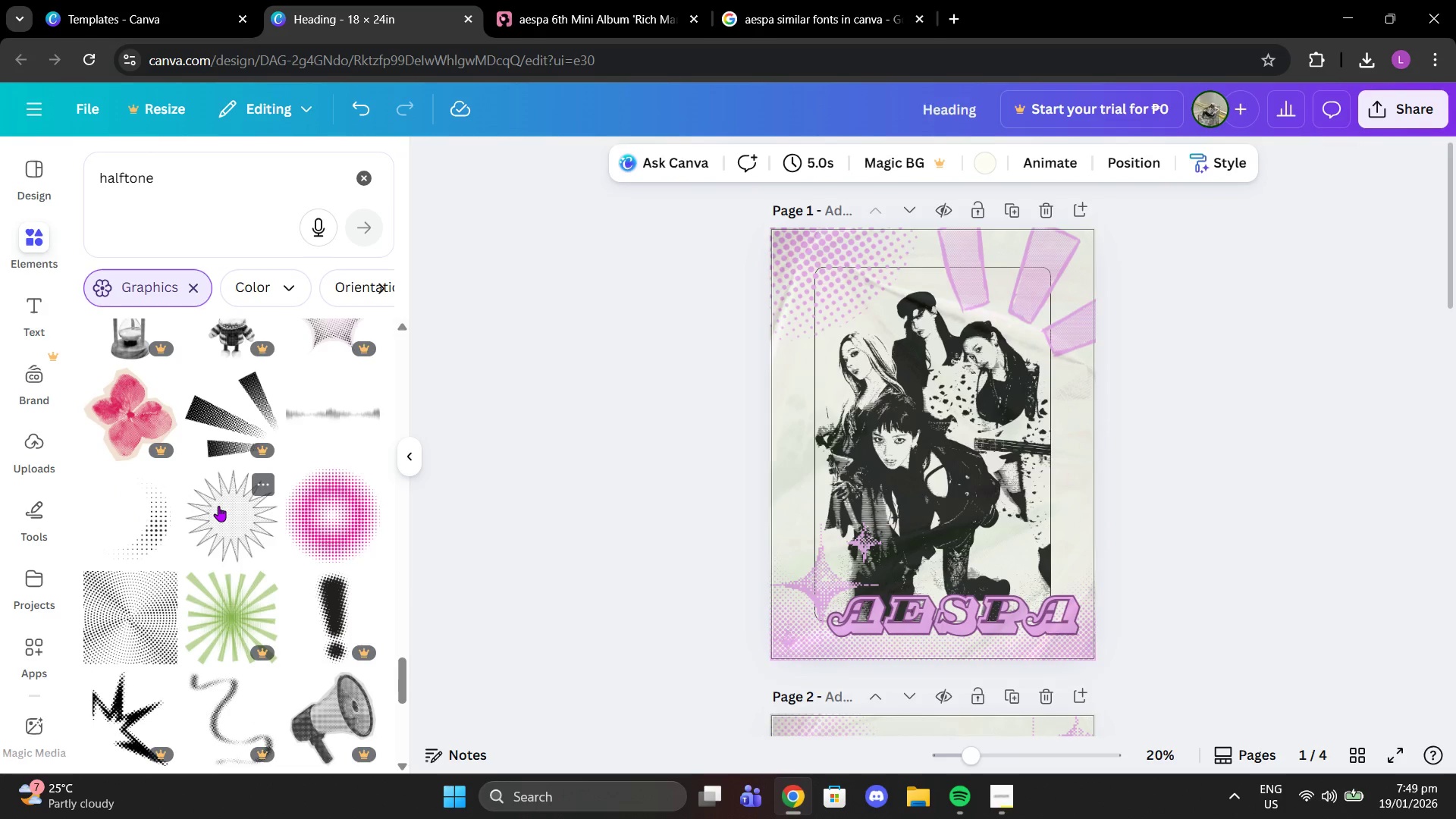 
left_click([225, 514])
 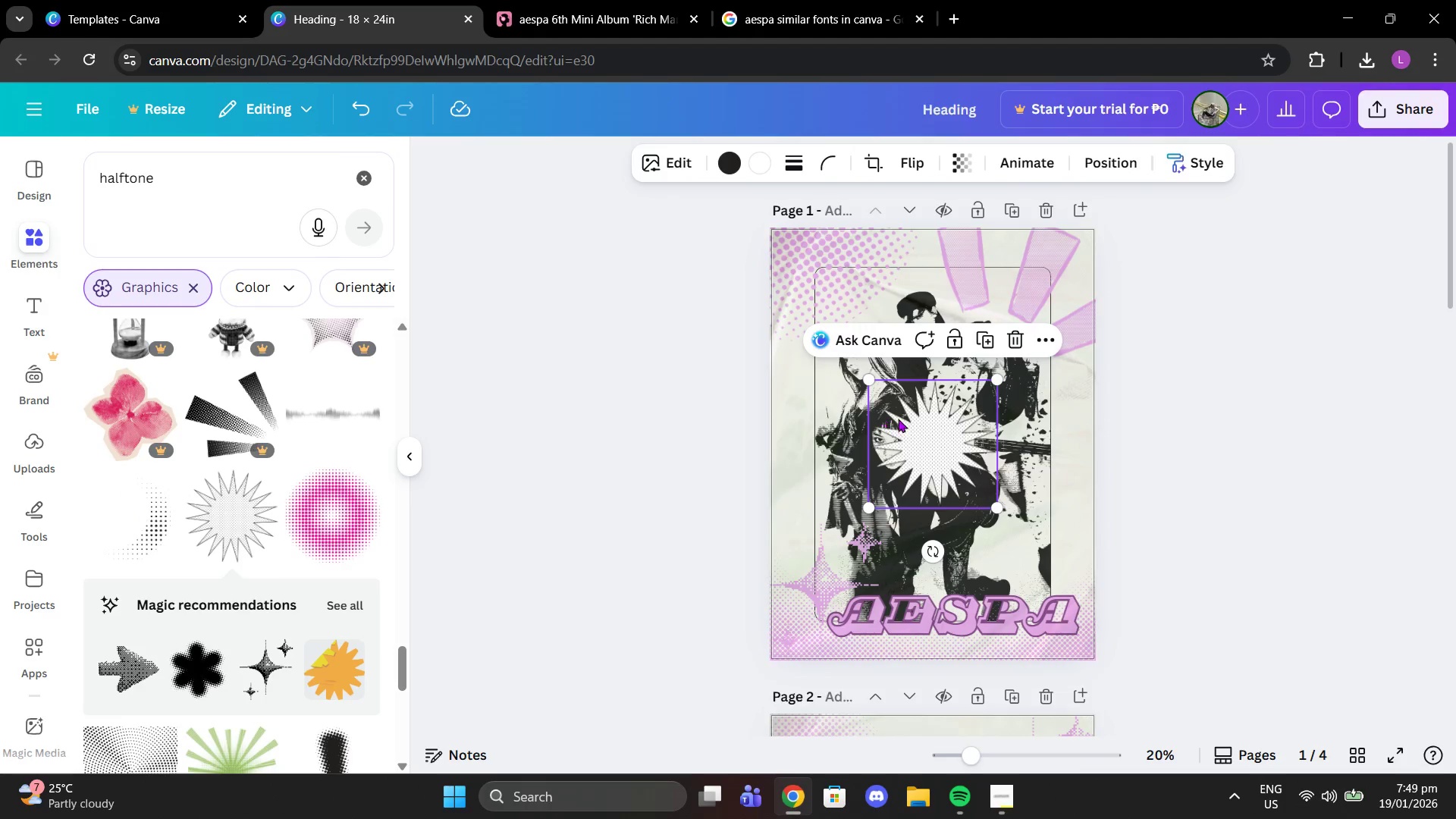 
left_click_drag(start_coordinate=[915, 443], to_coordinate=[784, 413])
 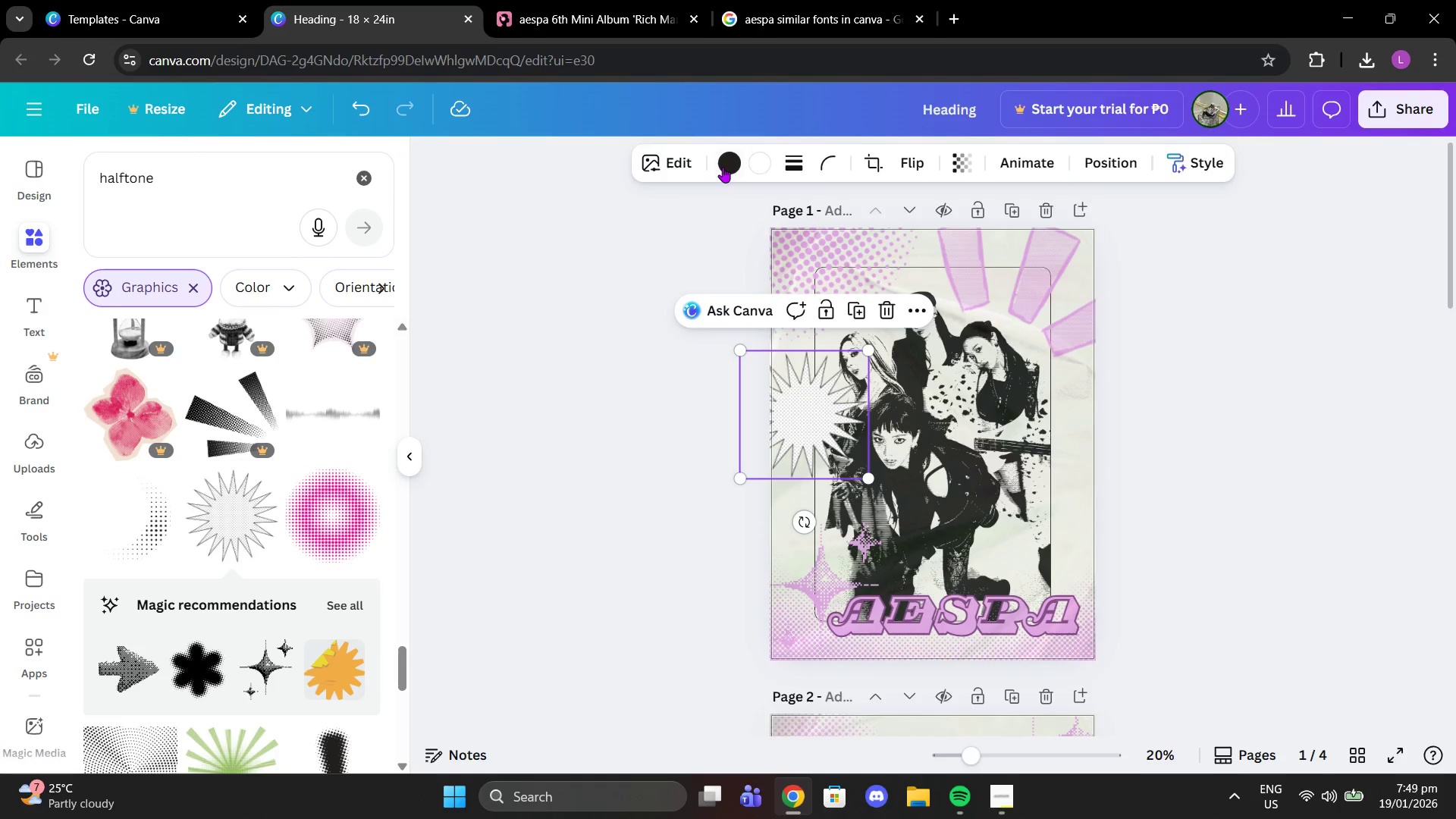 
left_click([724, 165])
 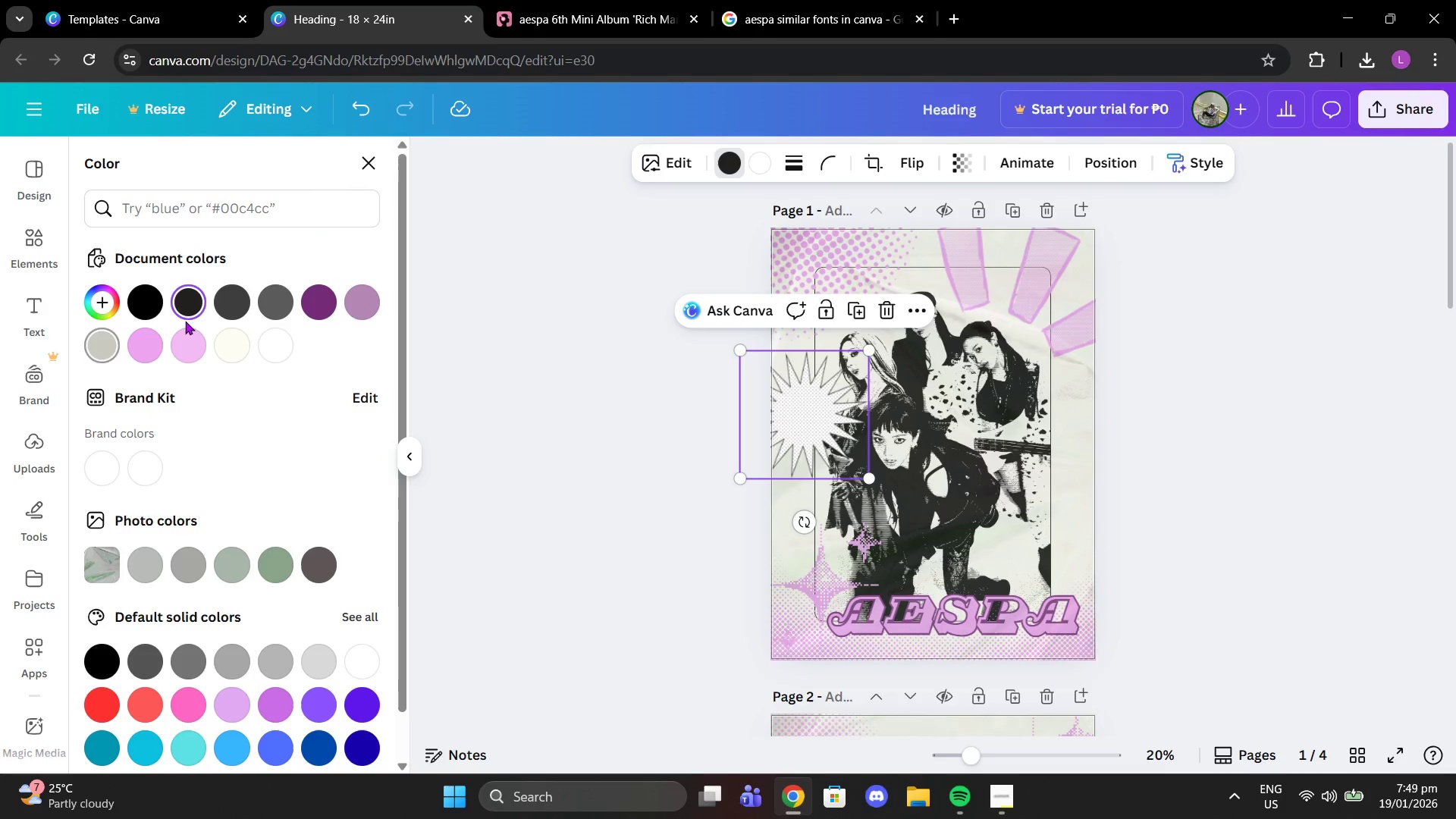 
left_click([150, 344])
 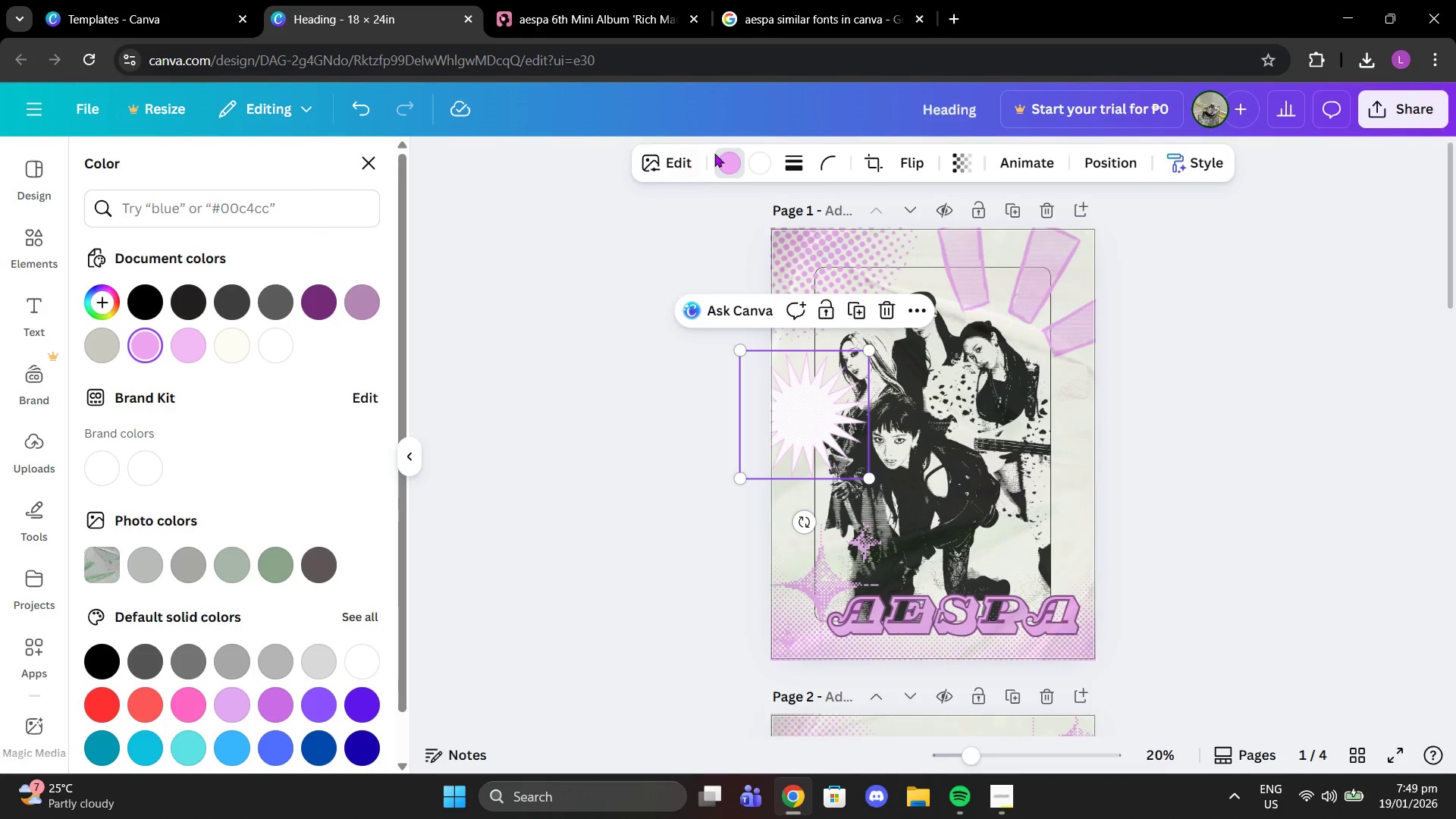 
left_click([758, 171])
 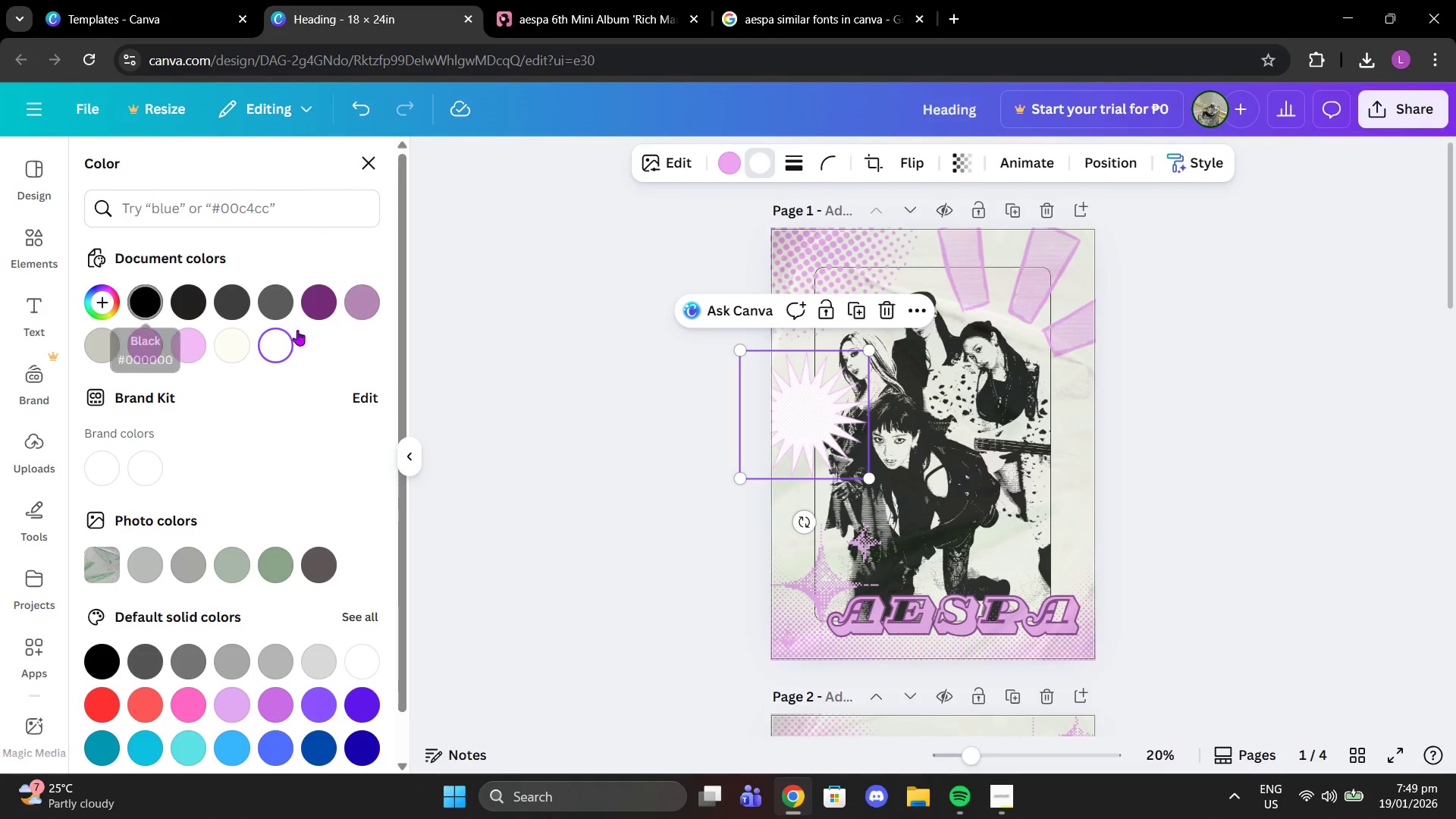 
left_click([322, 302])
 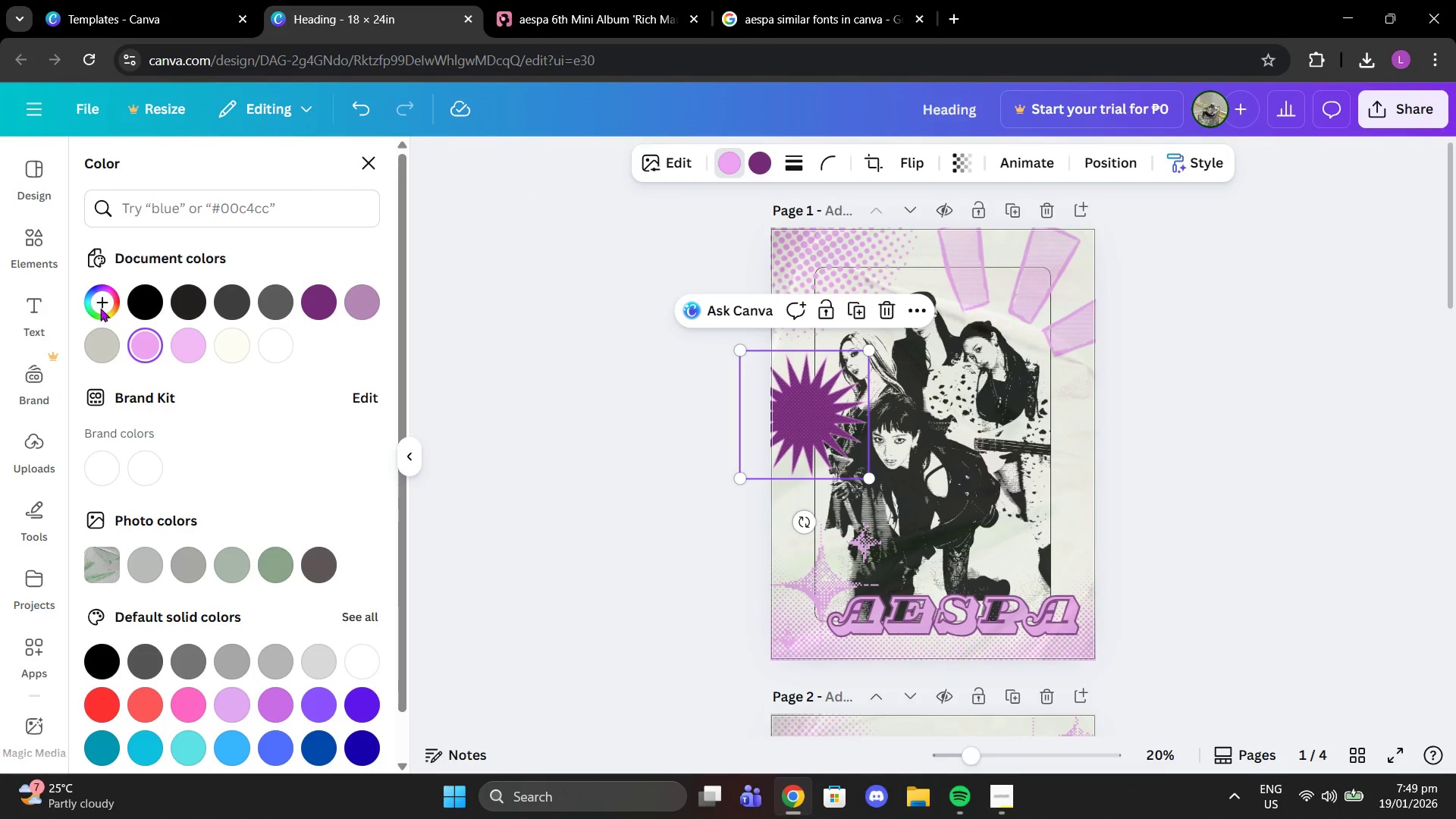 
left_click([304, 301])
 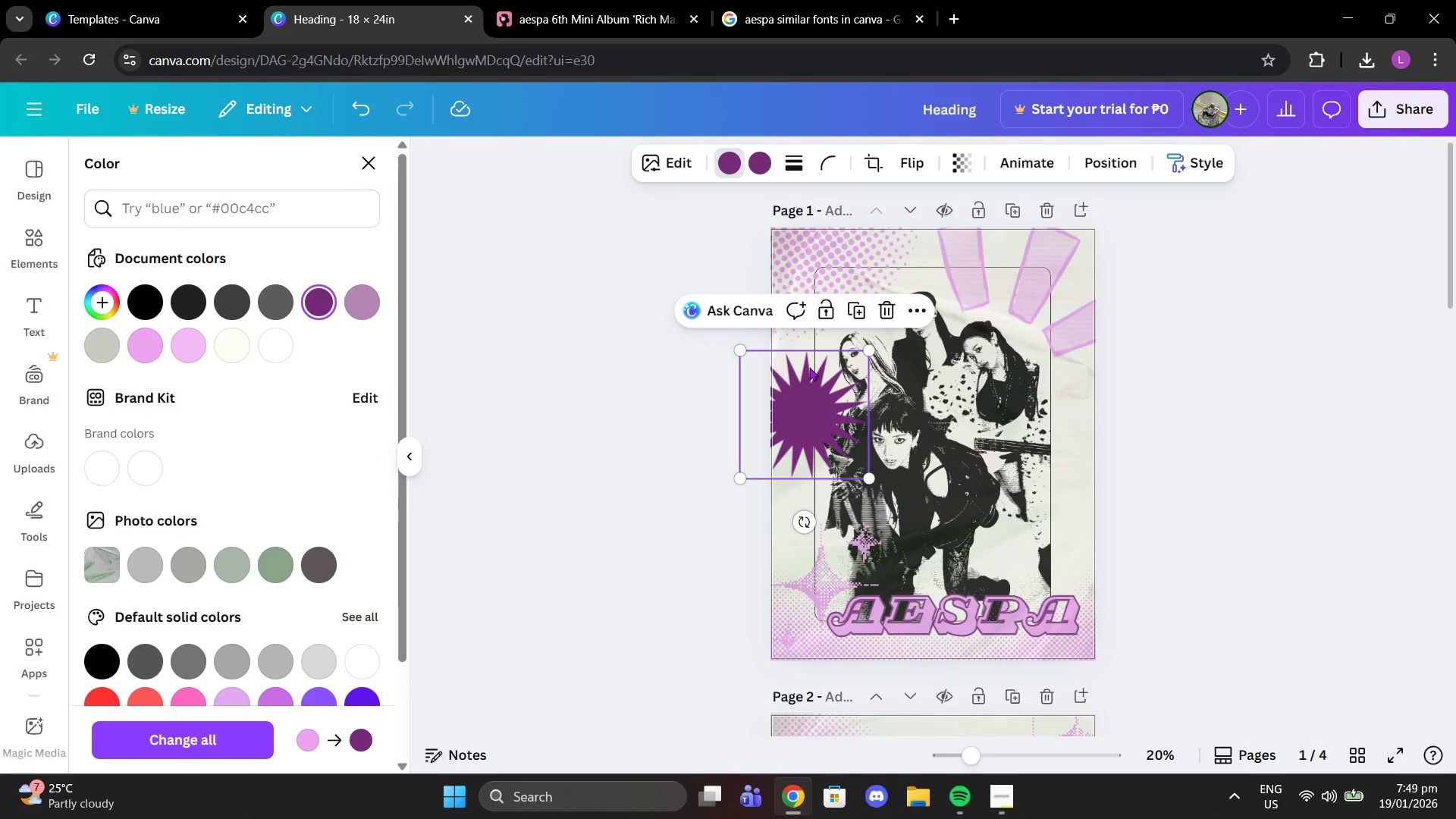 
left_click_drag(start_coordinate=[837, 376], to_coordinate=[799, 410])
 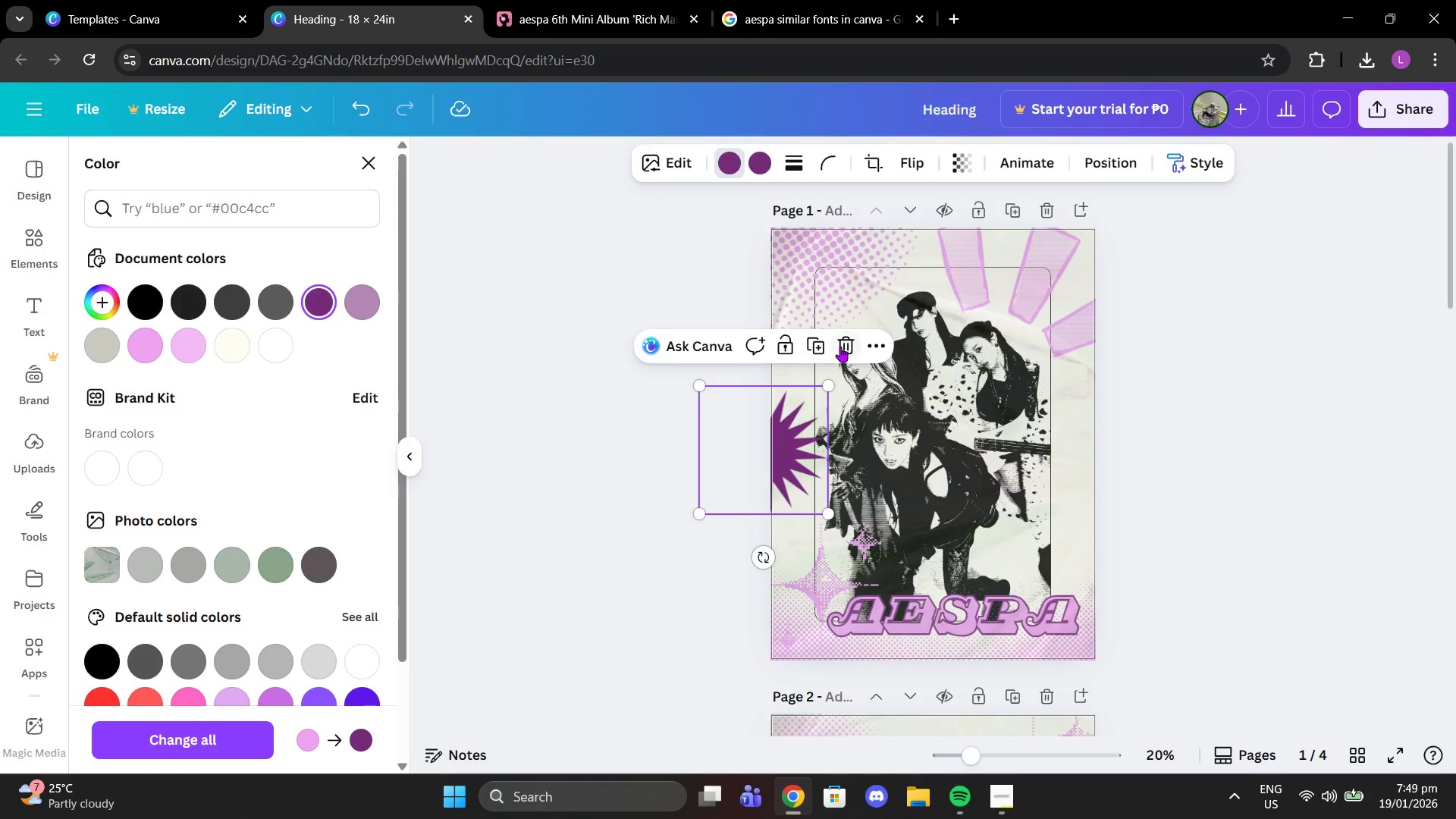 
left_click([840, 347])
 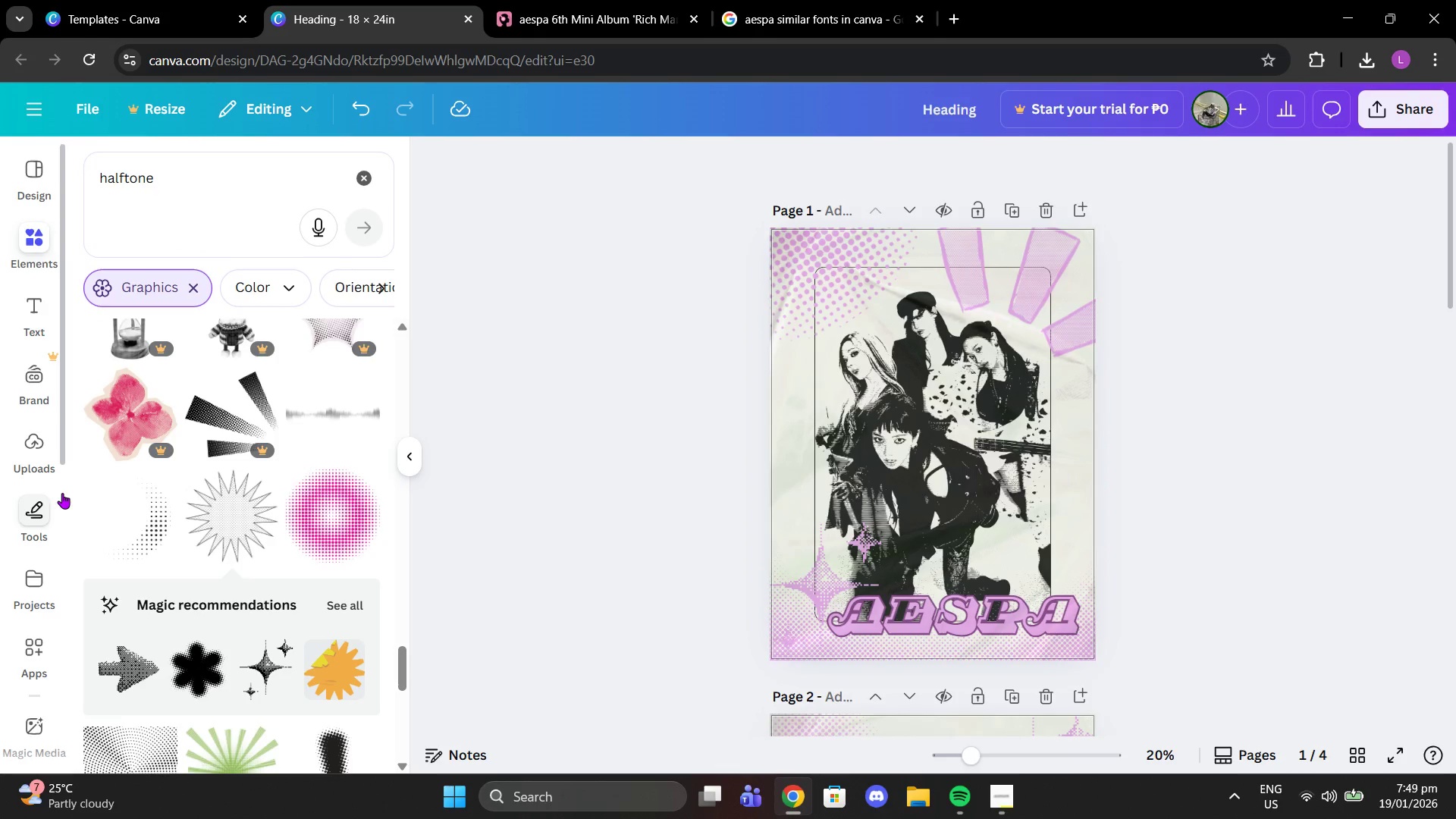 
scroll: coordinate [202, 501], scroll_direction: down, amount: 3.0
 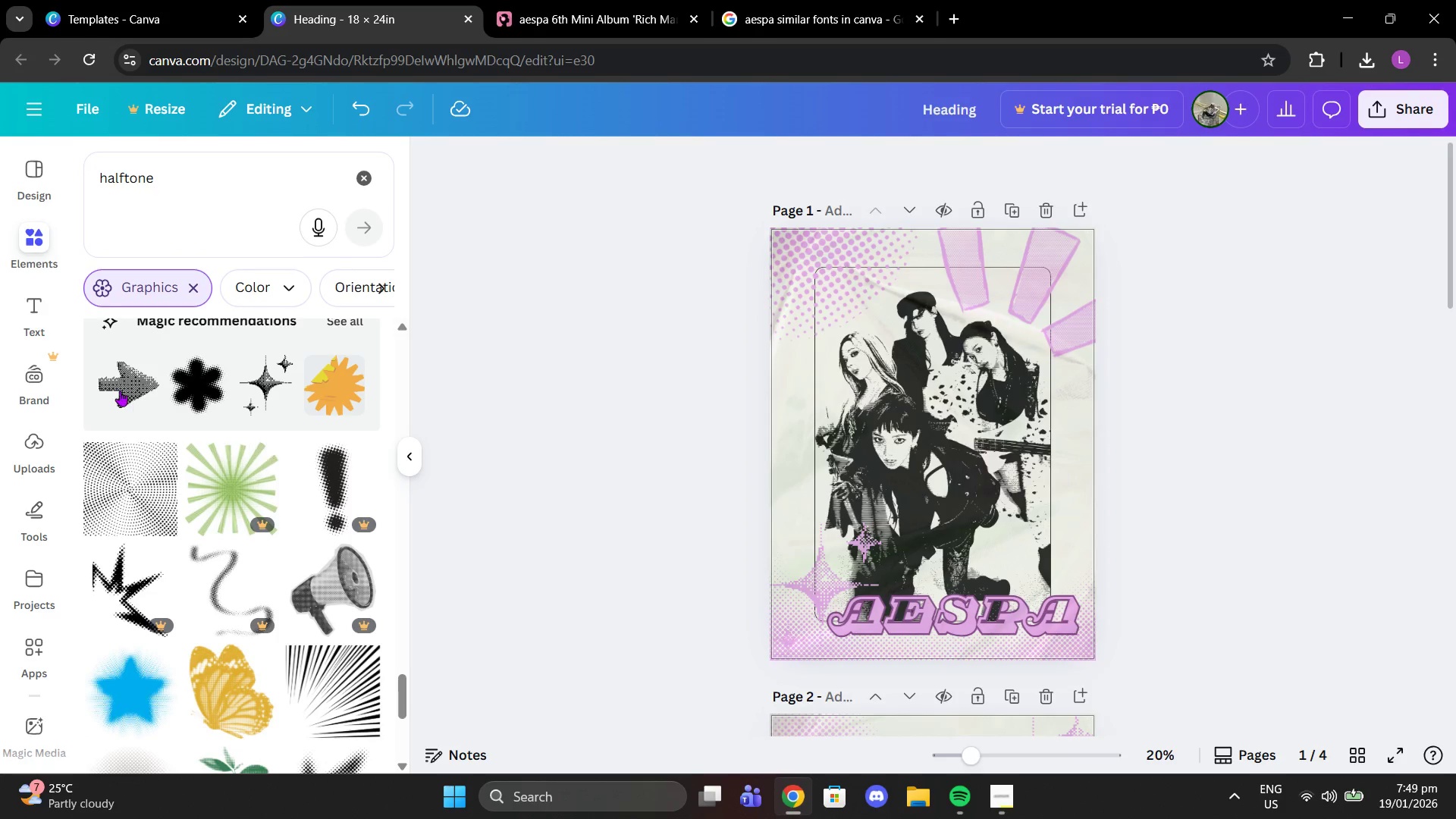 
left_click([120, 391])
 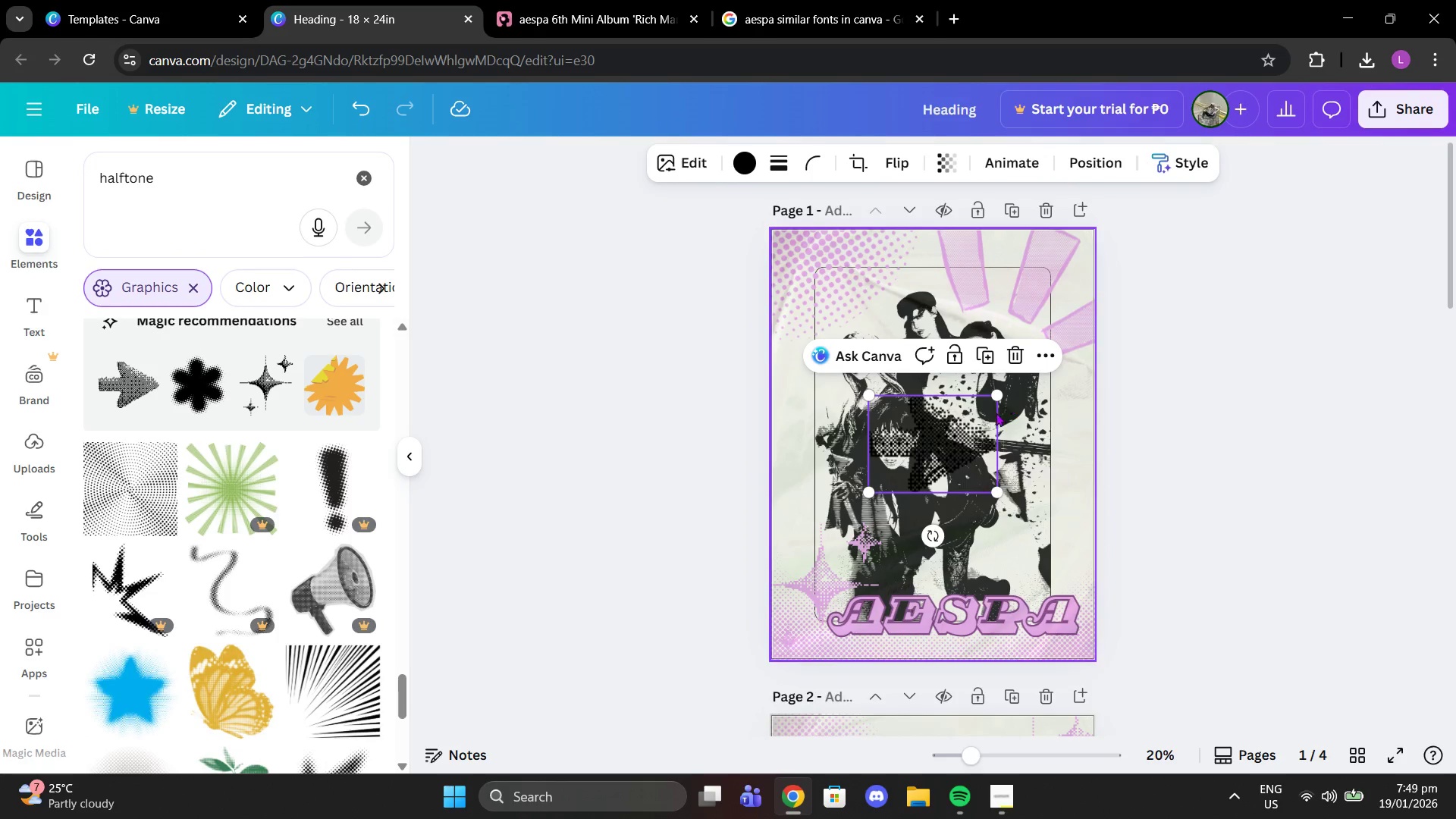 
left_click_drag(start_coordinate=[961, 431], to_coordinate=[1078, 541])
 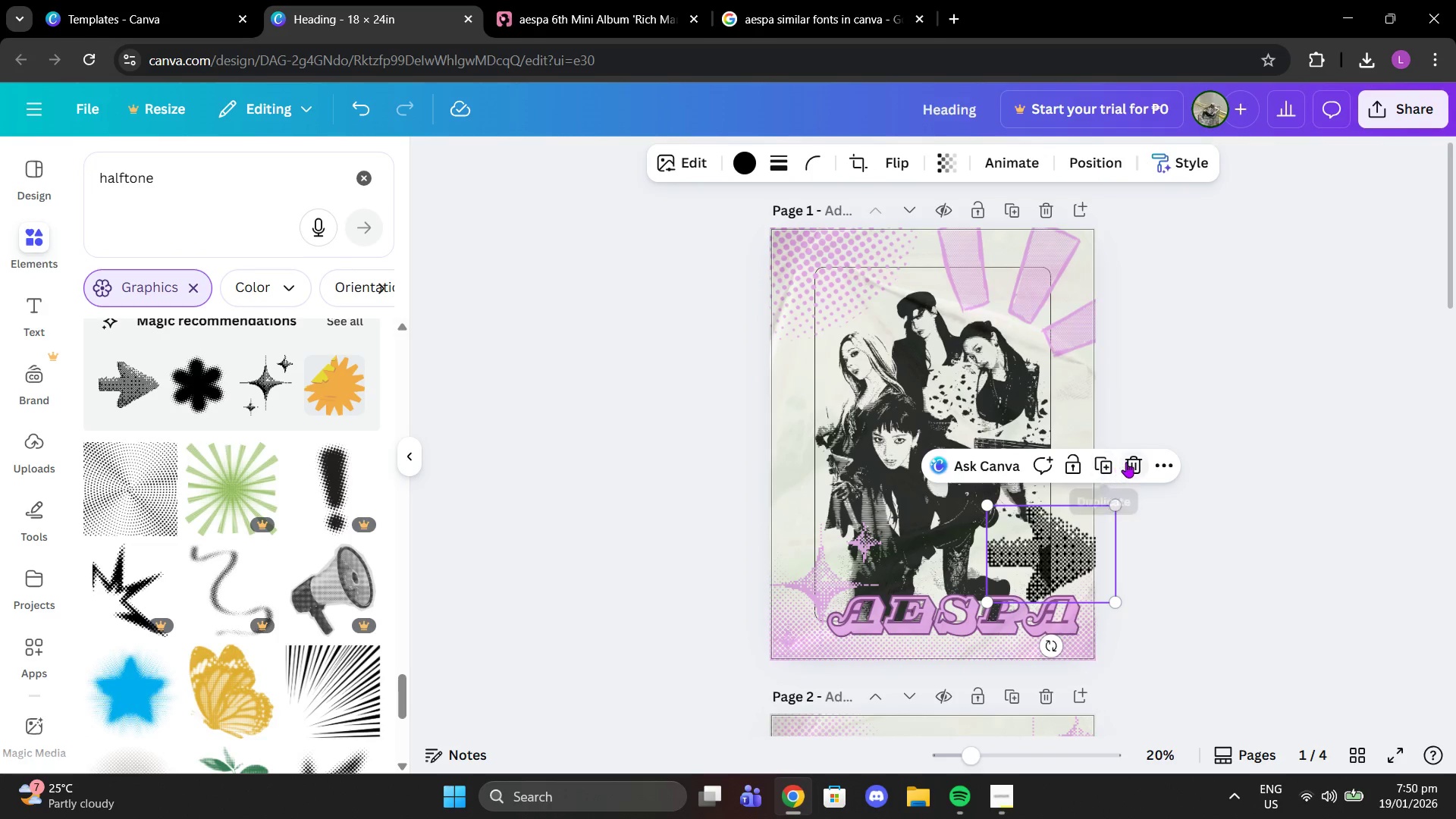 
left_click([1128, 460])
 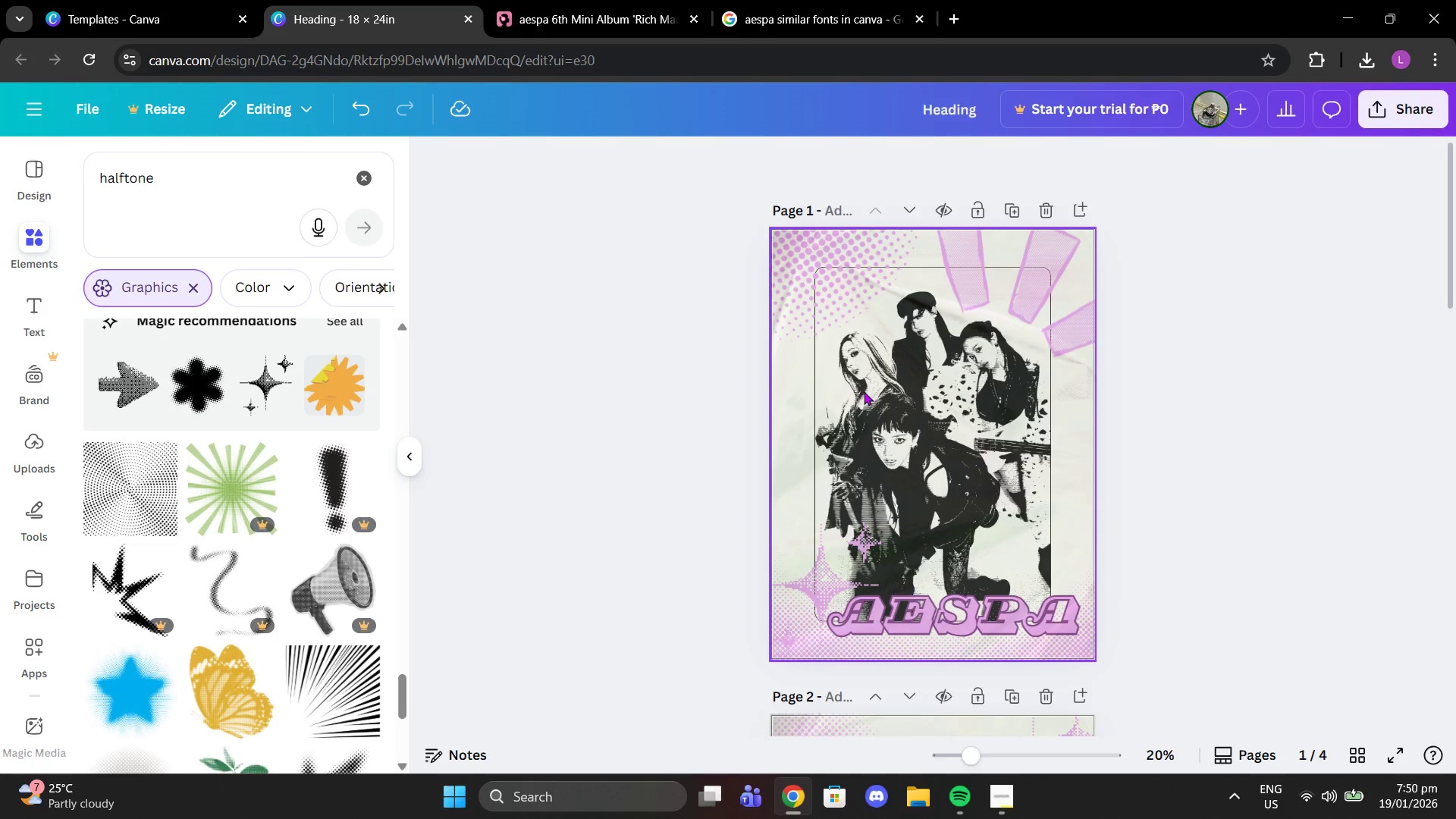 
scroll: coordinate [170, 519], scroll_direction: down, amount: 5.0
 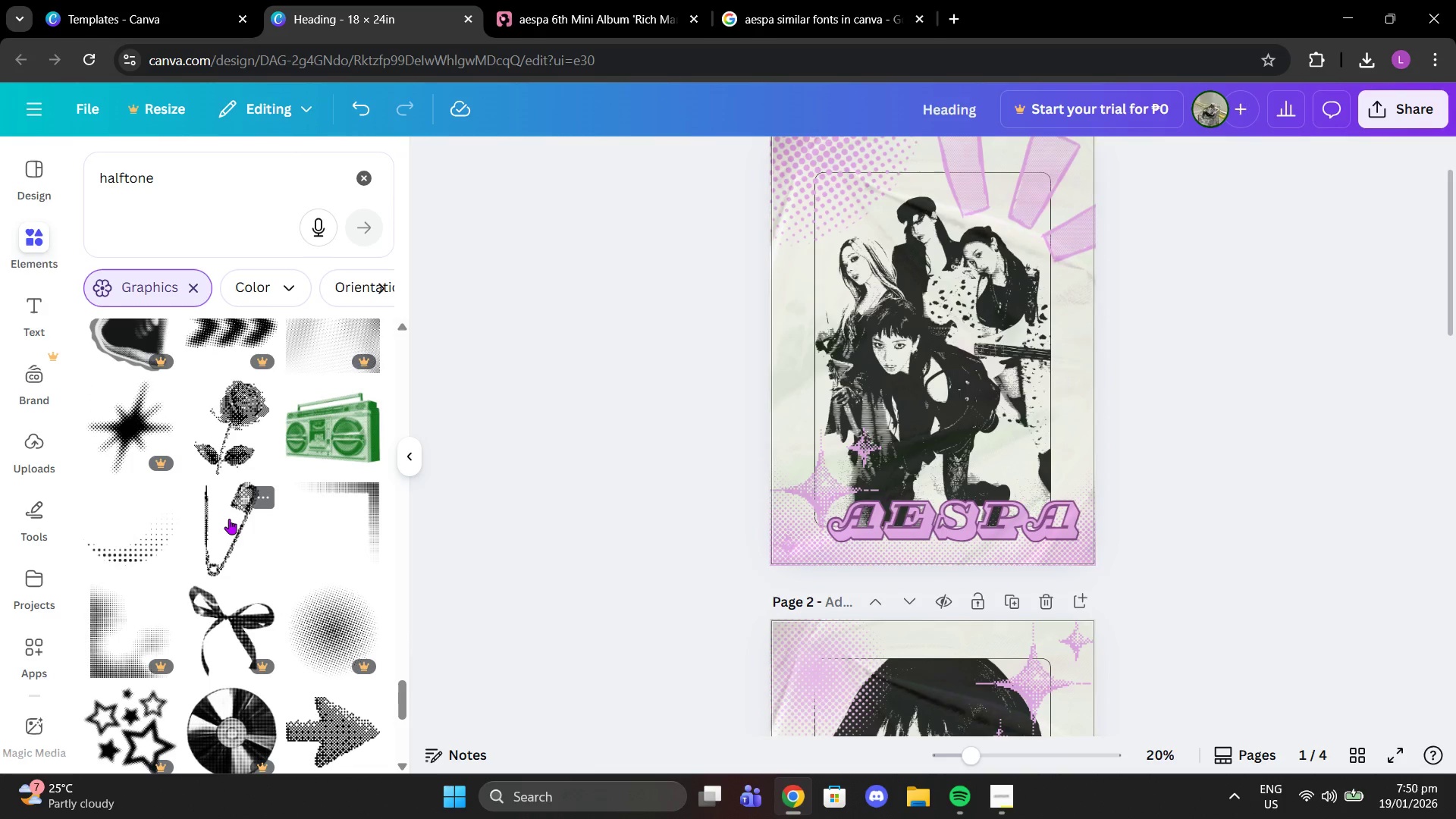 
left_click([229, 519])
 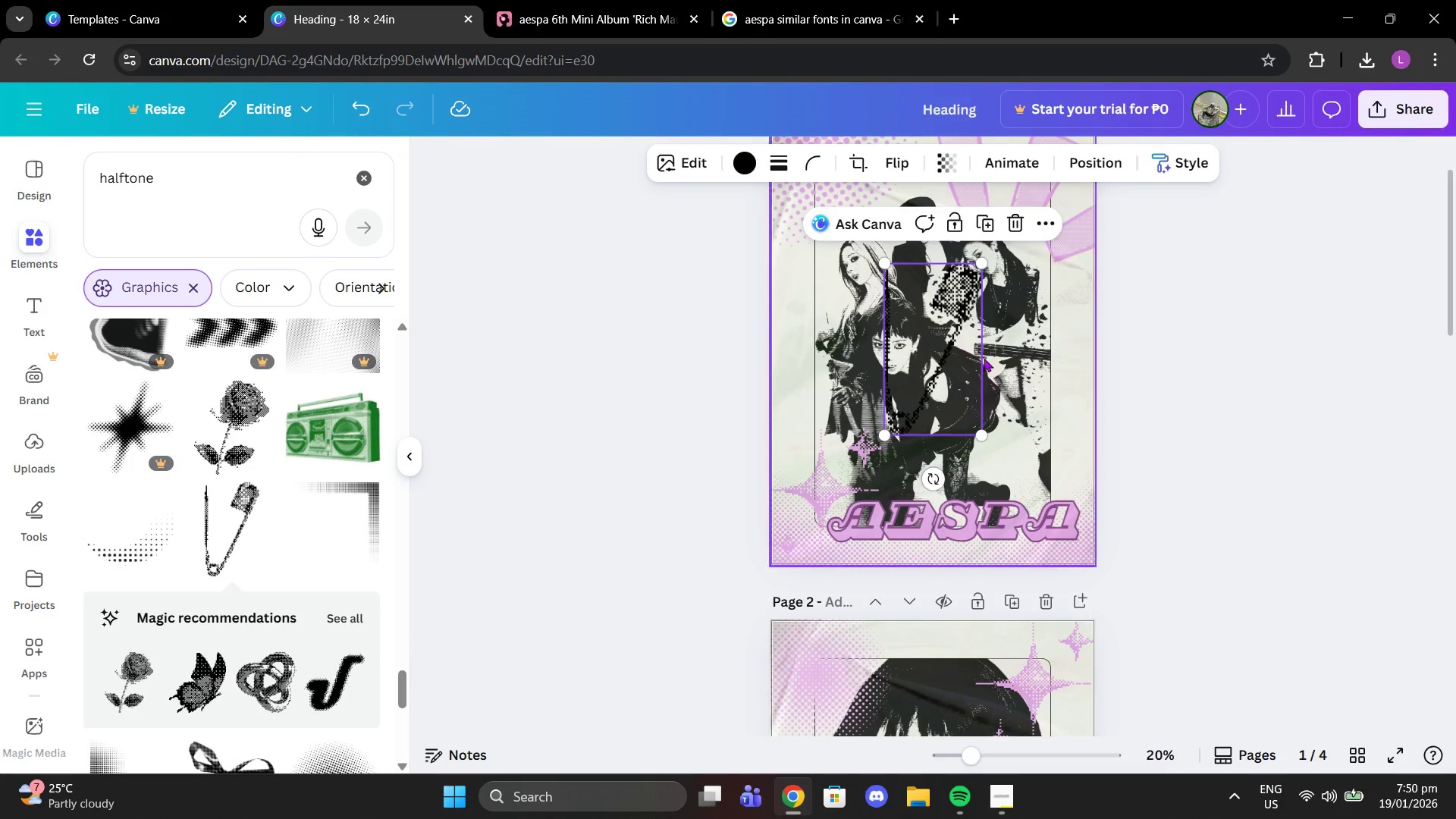 
left_click_drag(start_coordinate=[970, 353], to_coordinate=[1077, 476])
 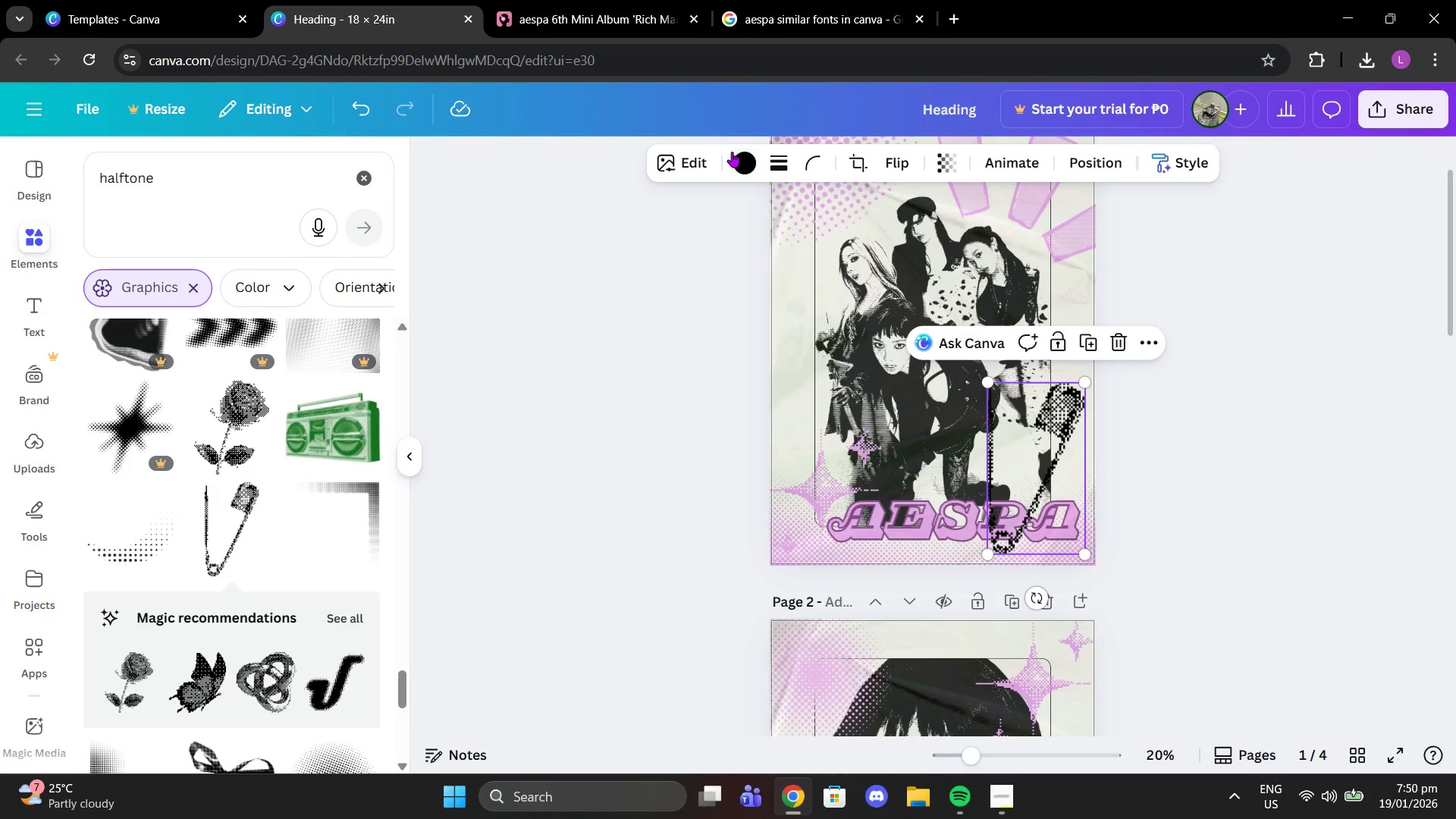 
left_click([732, 152])
 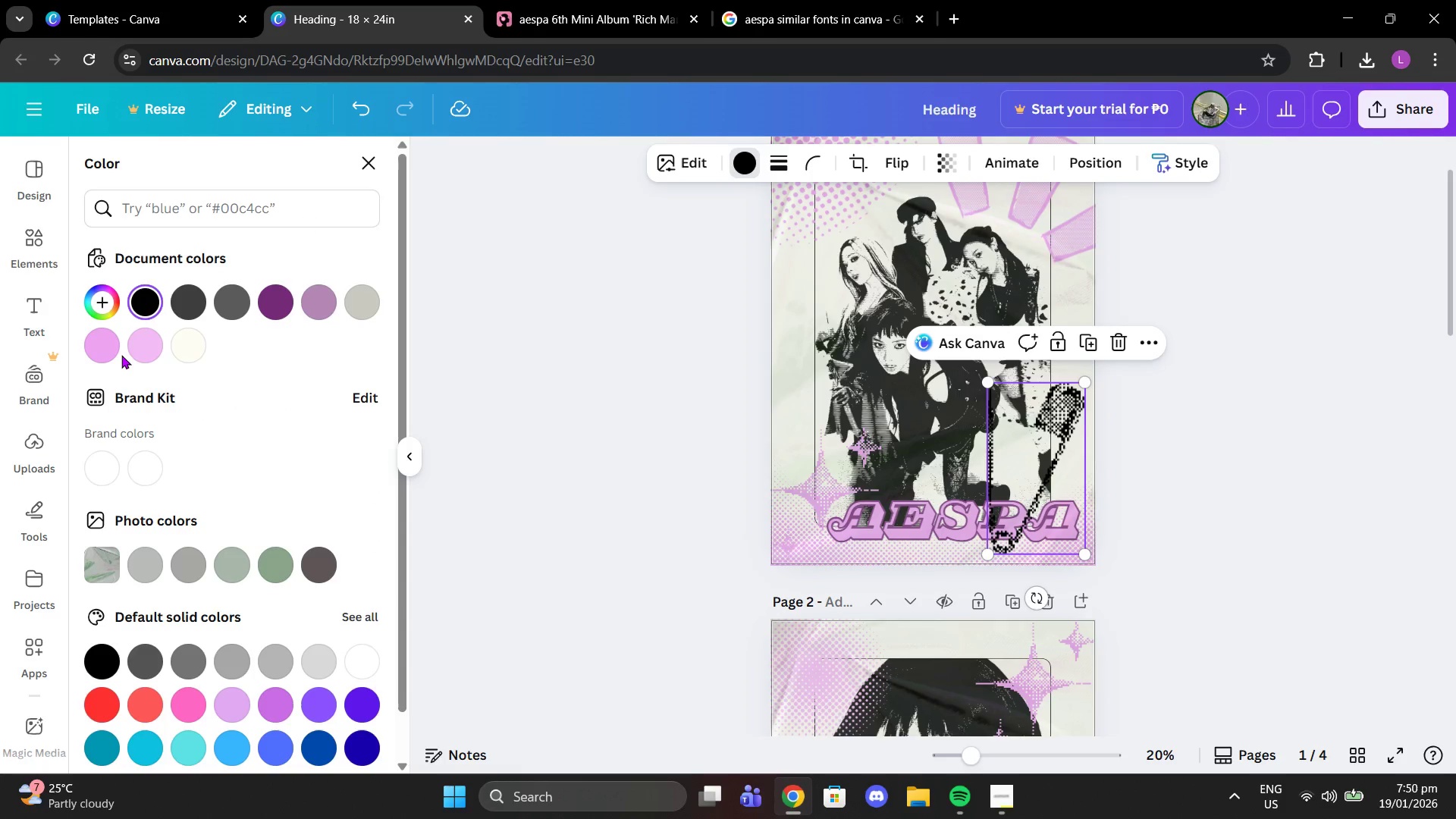 
double_click([110, 353])
 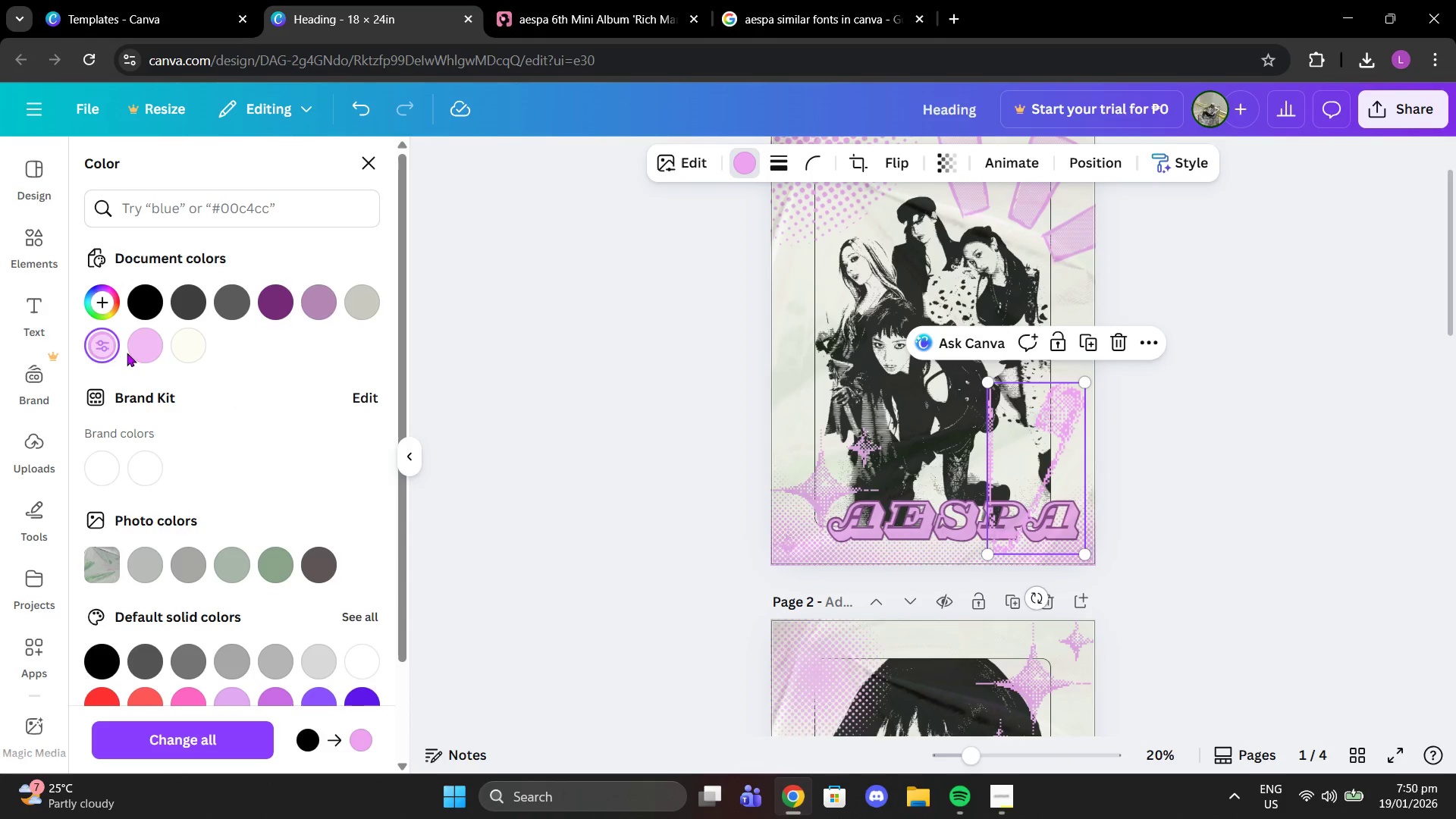 
triple_click([127, 353])
 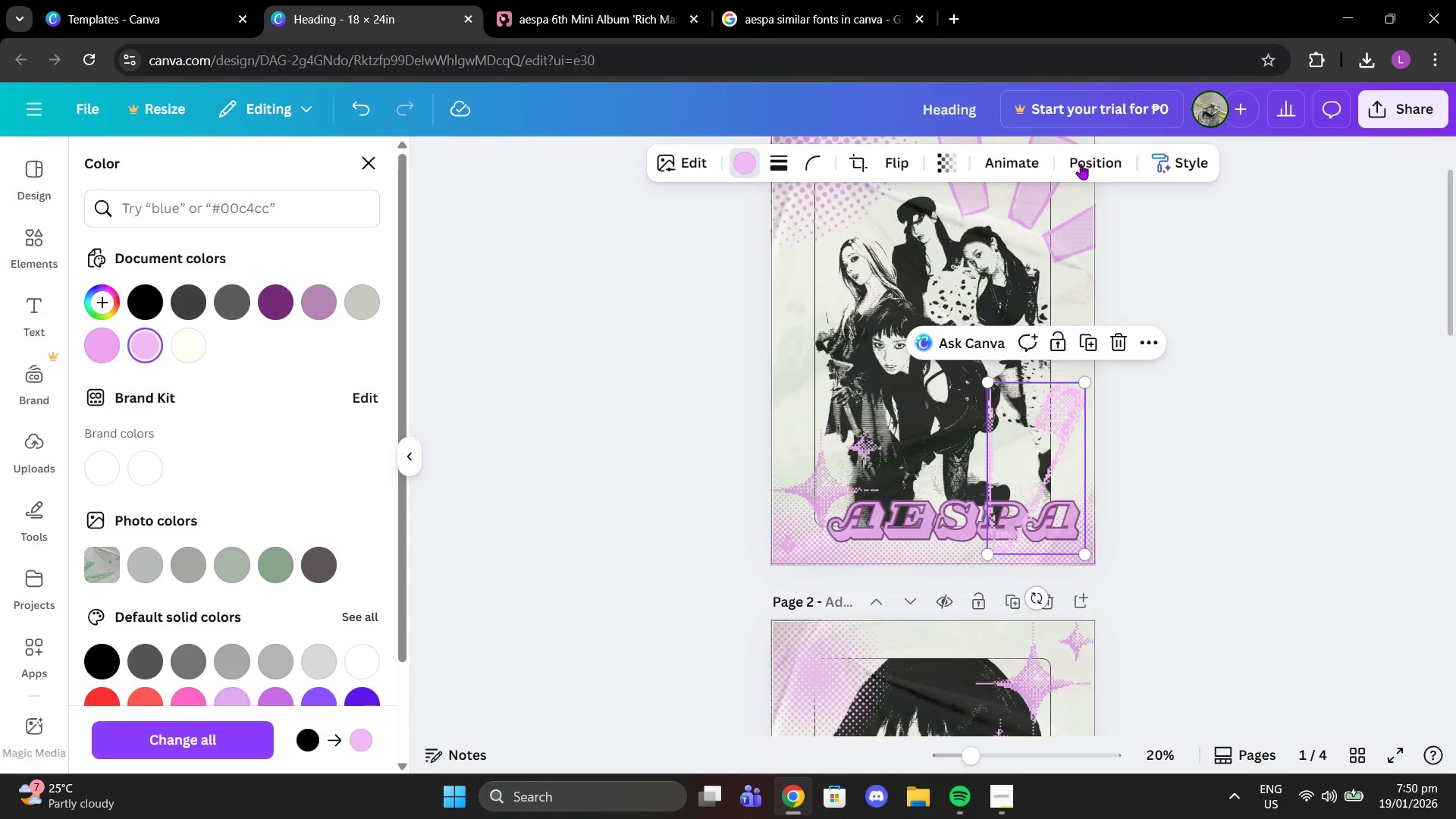 
left_click([1092, 158])
 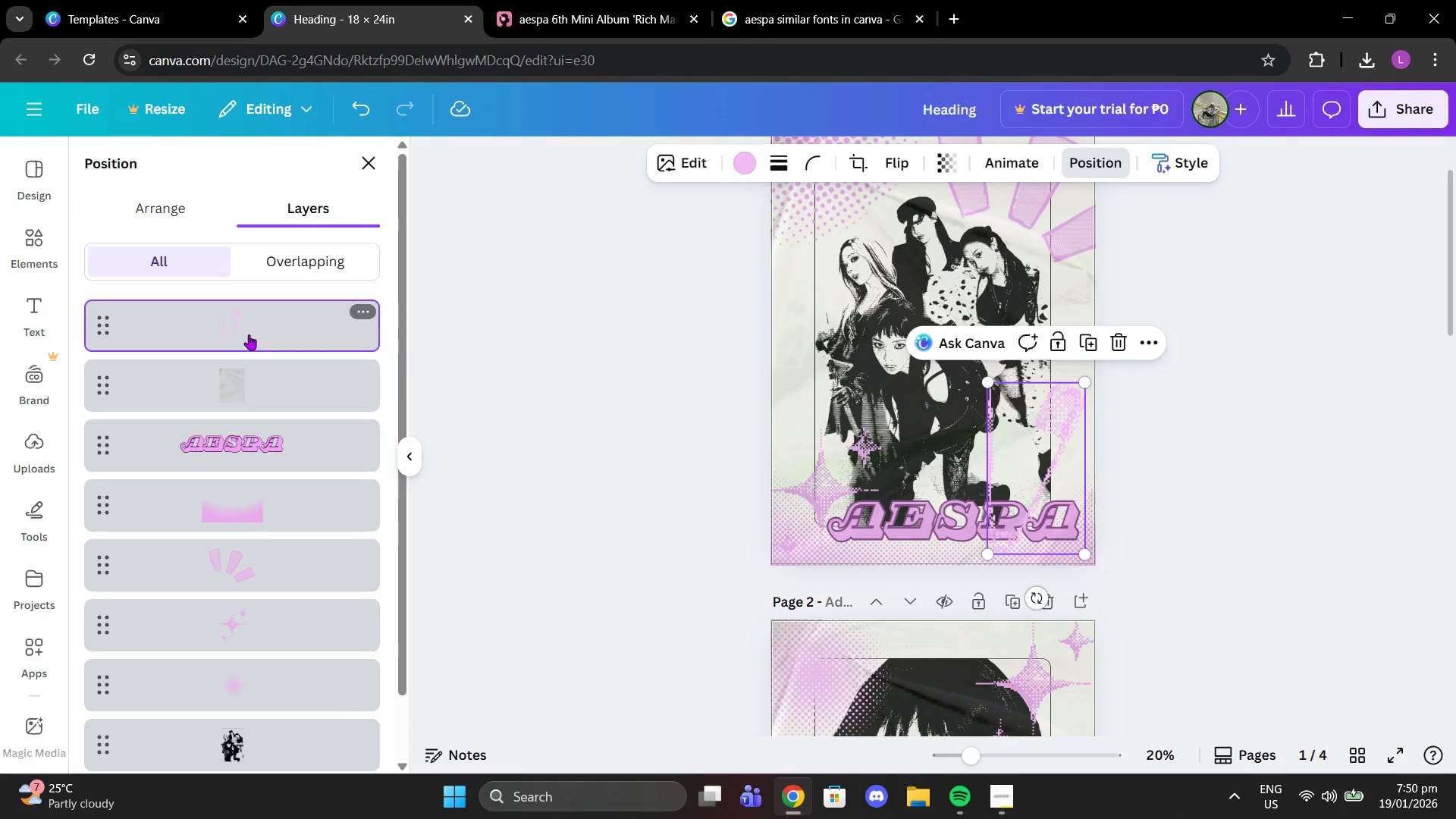 
left_click_drag(start_coordinate=[240, 325], to_coordinate=[262, 471])
 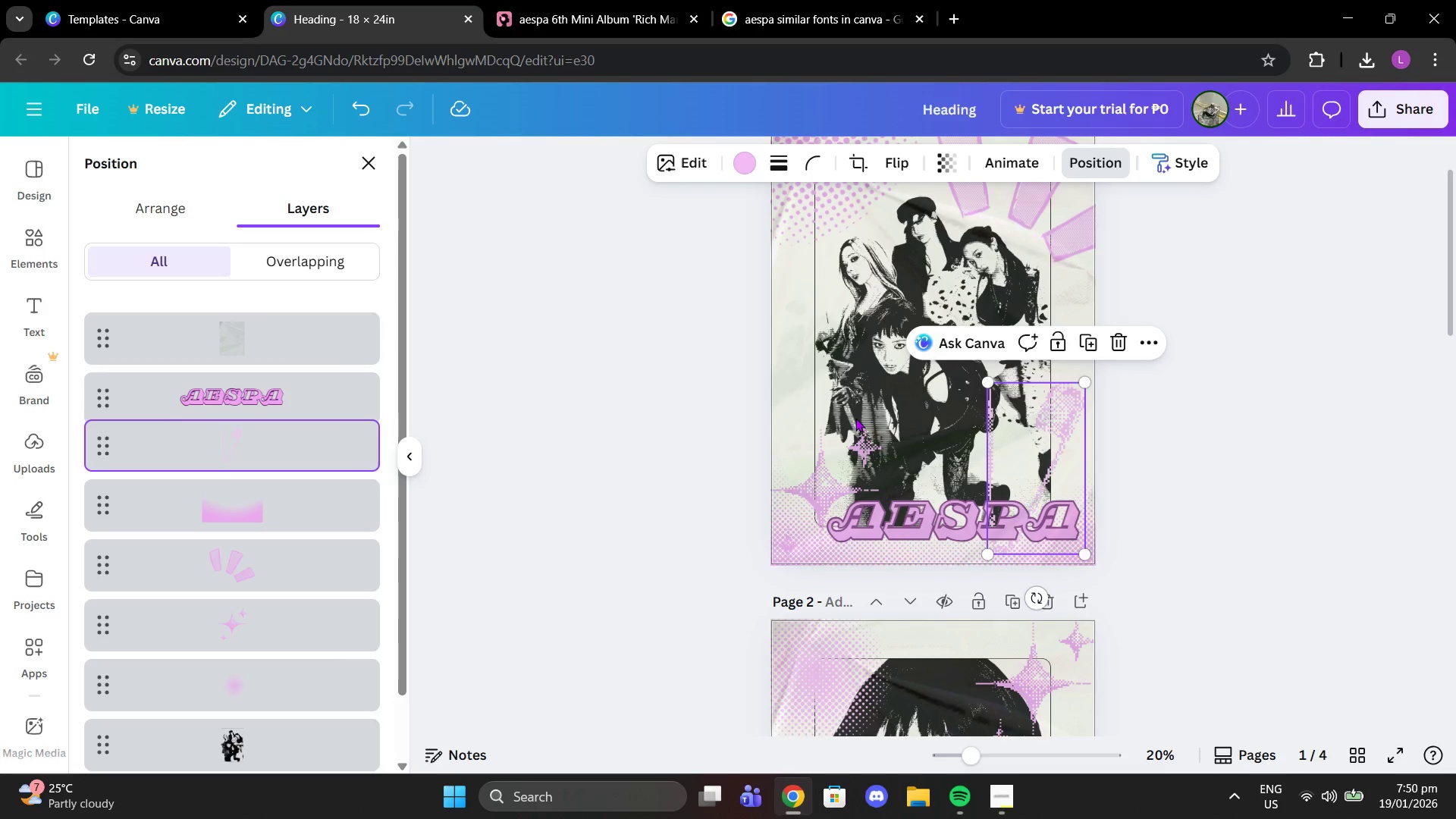 
scroll: coordinate [1126, 427], scroll_direction: up, amount: 2.0
 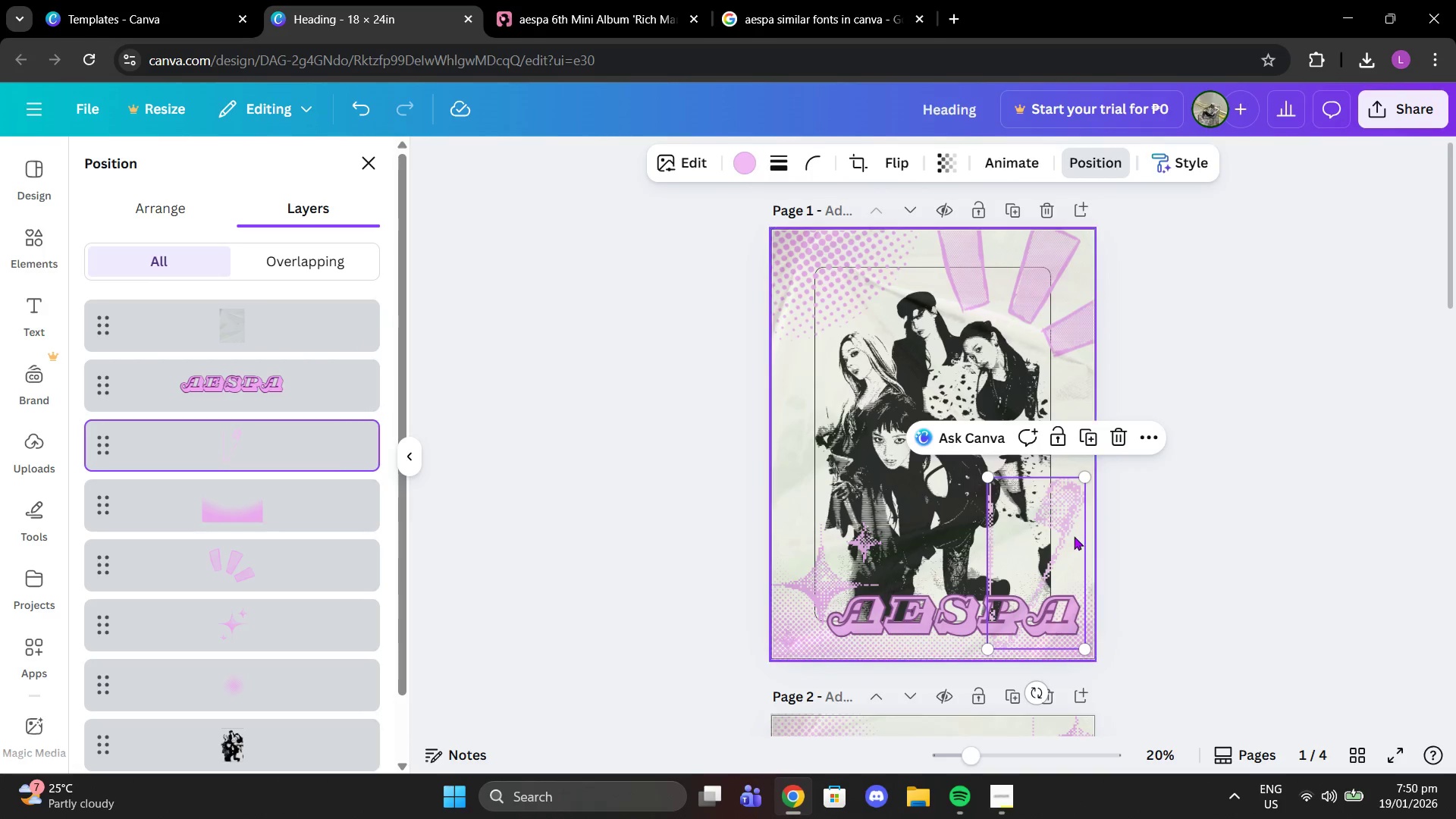 
left_click_drag(start_coordinate=[1073, 537], to_coordinate=[1080, 524])
 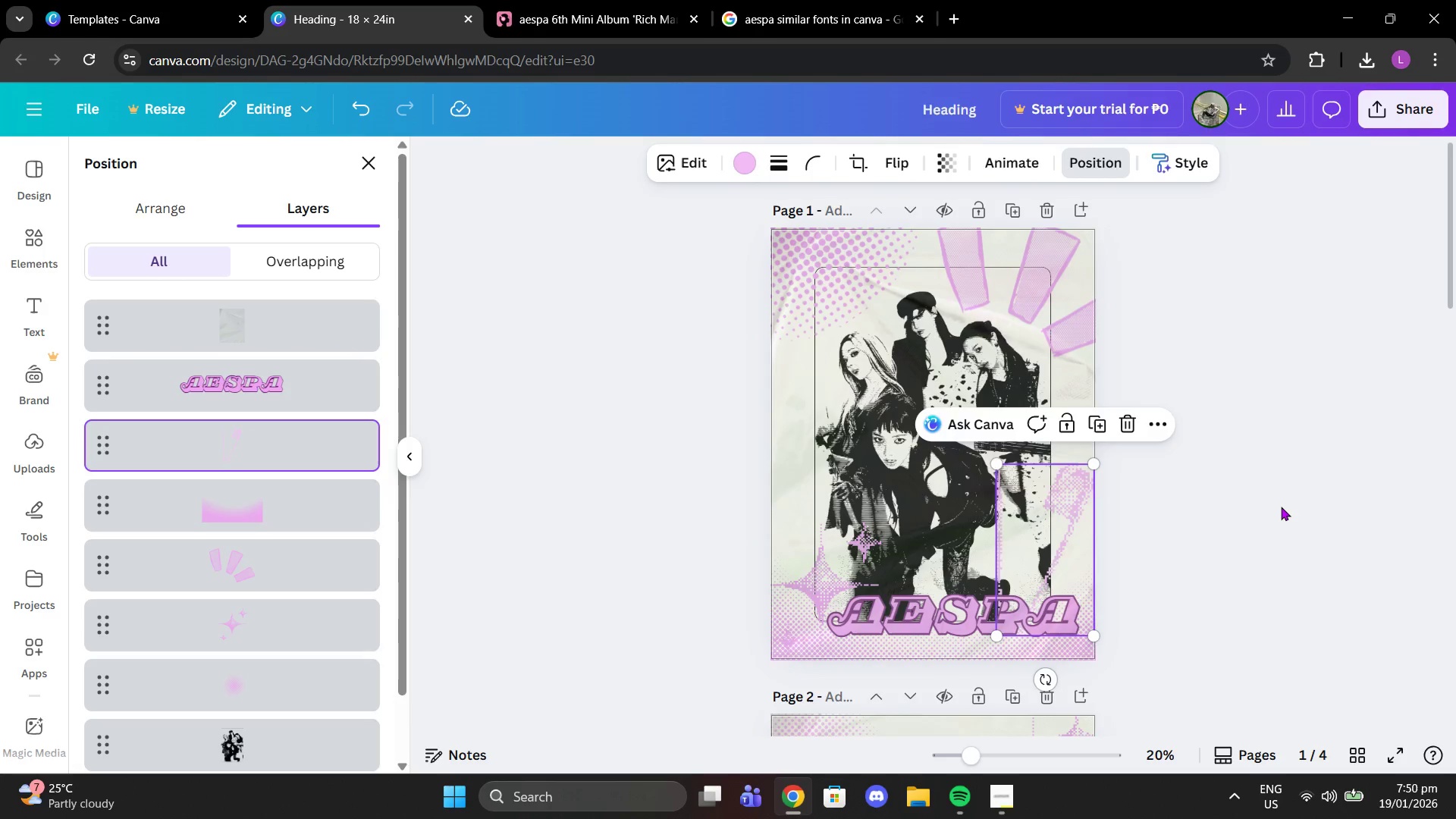 
left_click([1281, 507])
 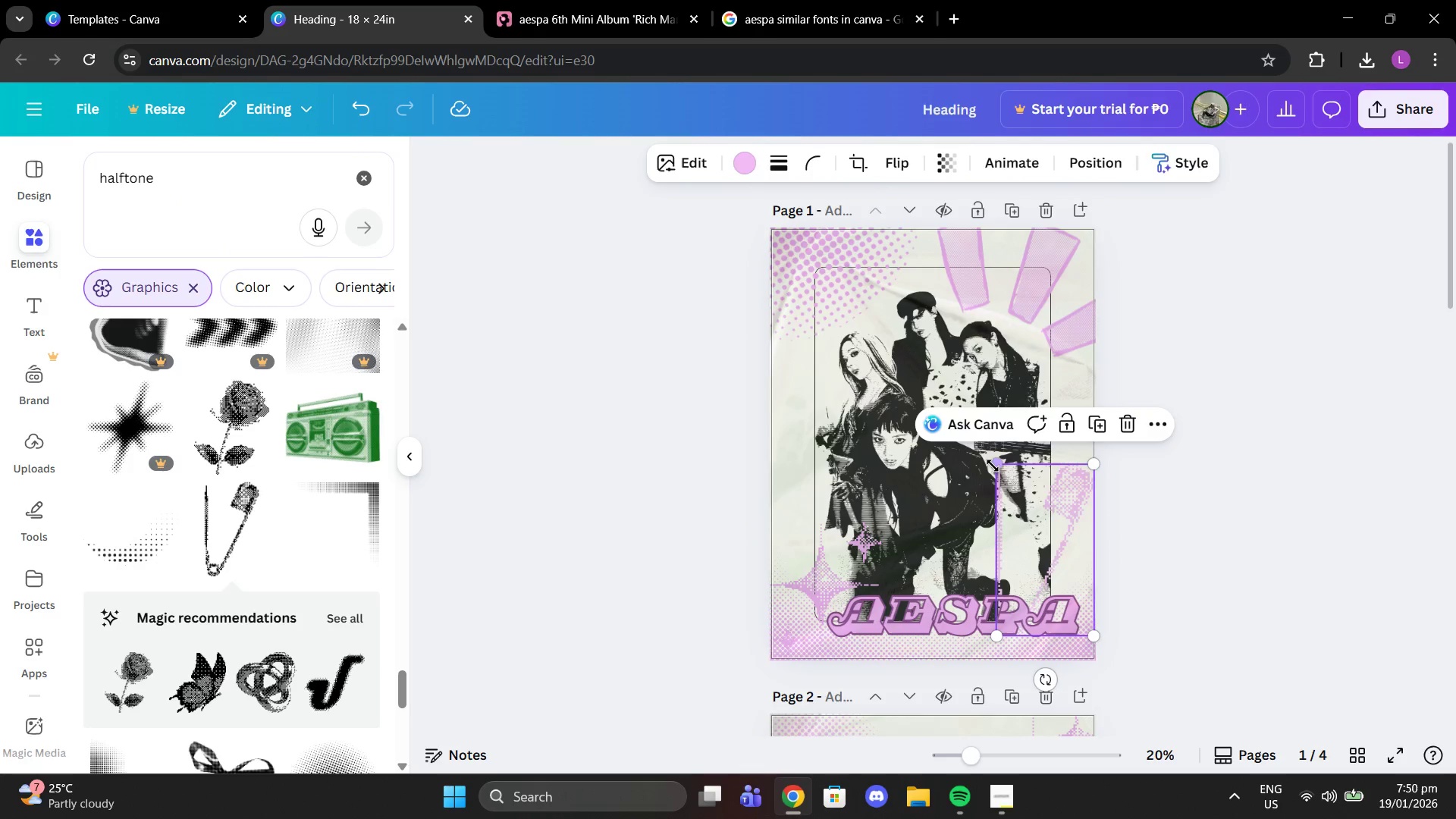 
left_click_drag(start_coordinate=[993, 466], to_coordinate=[1025, 499])
 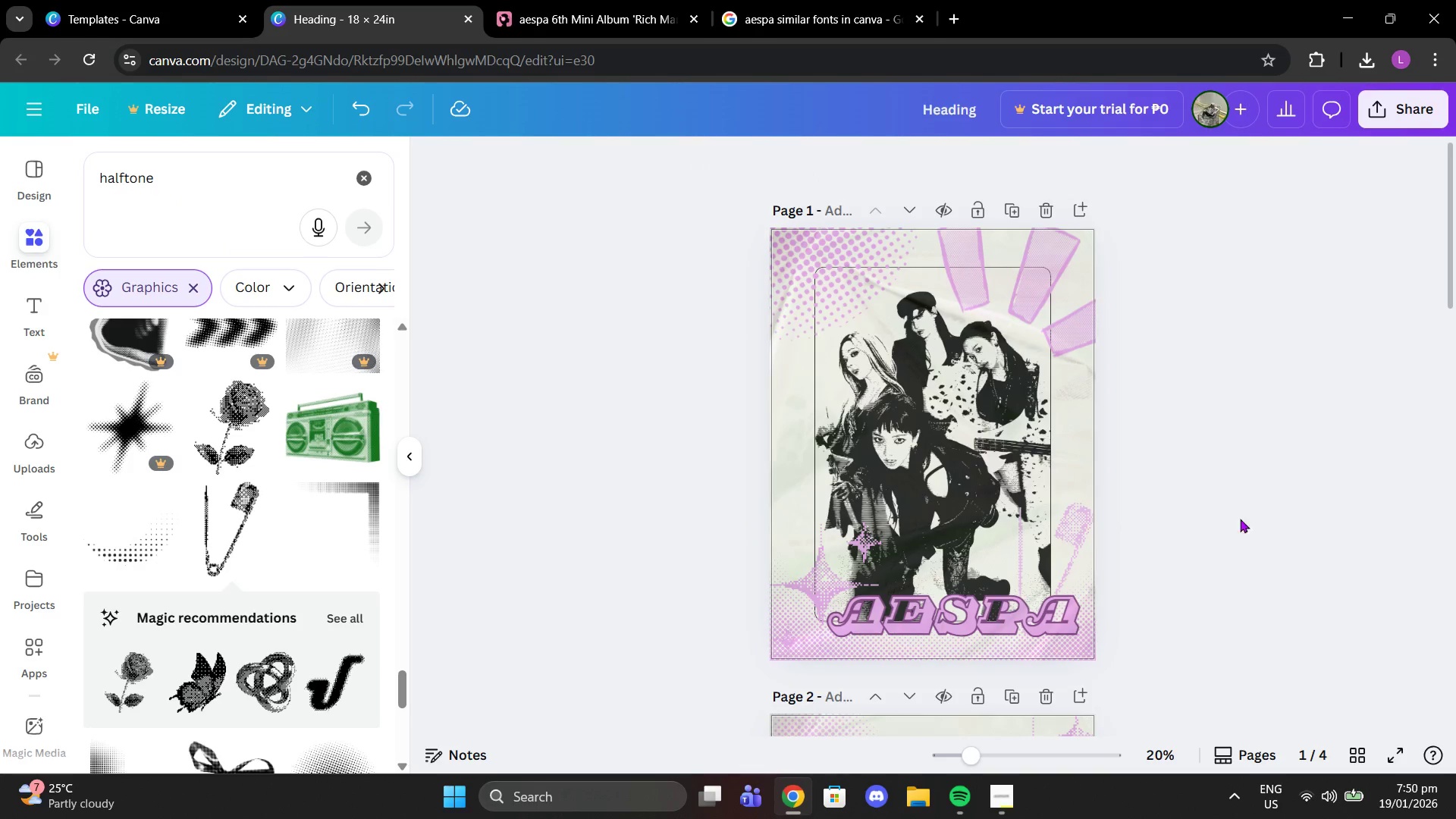 
scroll: coordinate [1050, 532], scroll_direction: down, amount: 15.0
 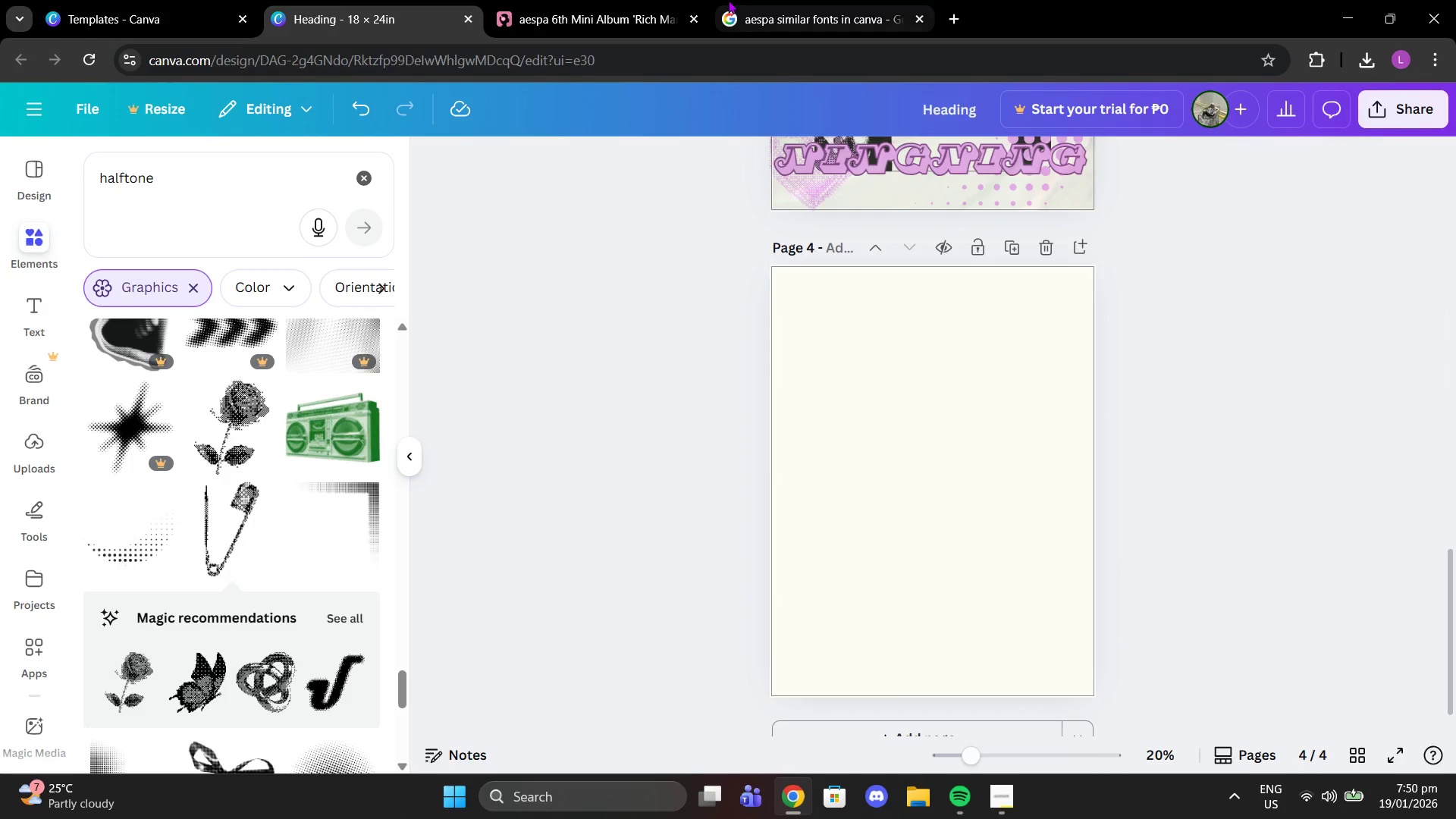 
double_click([622, 0])
 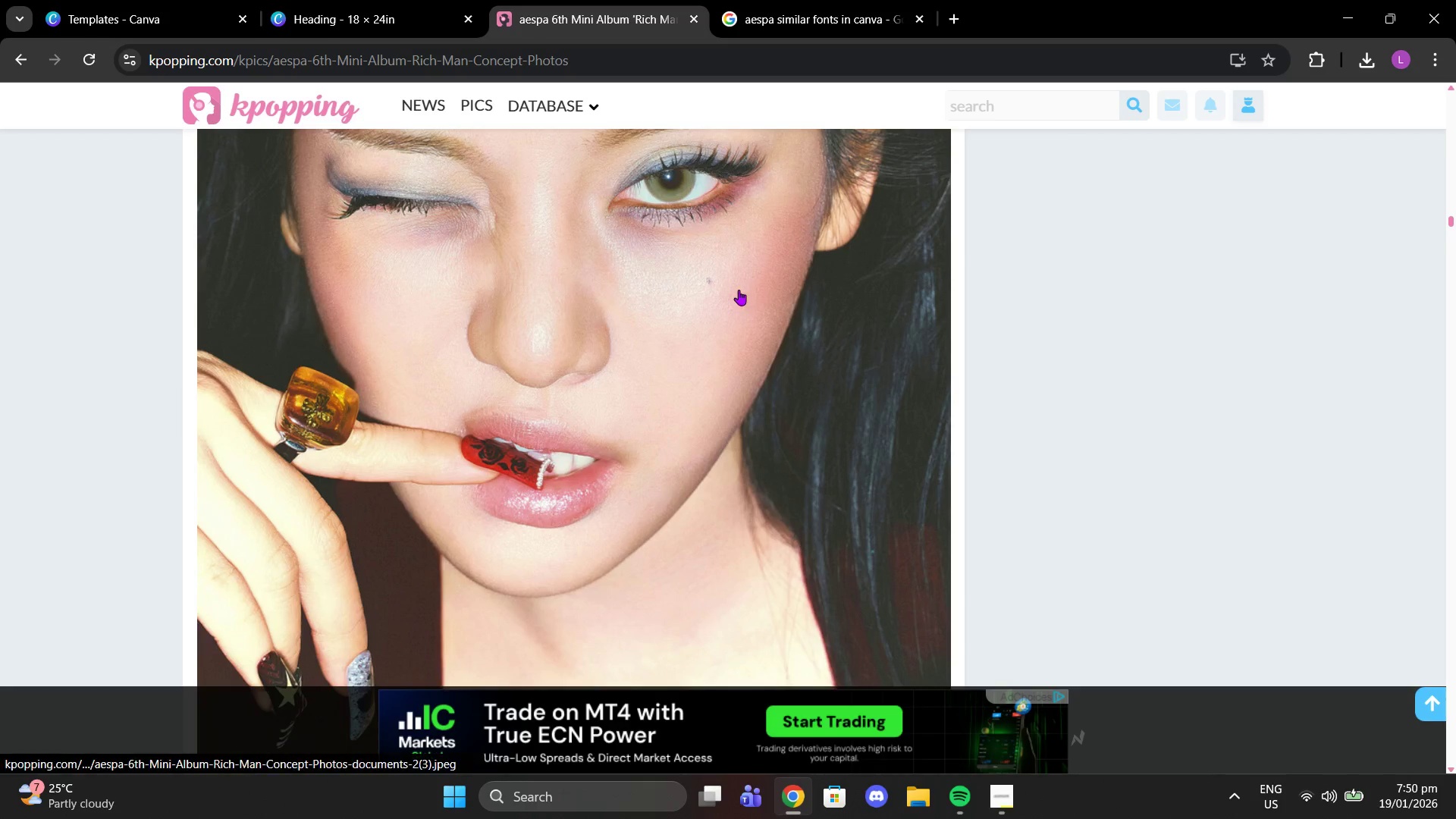 
scroll: coordinate [511, 317], scroll_direction: down, amount: 256.0
 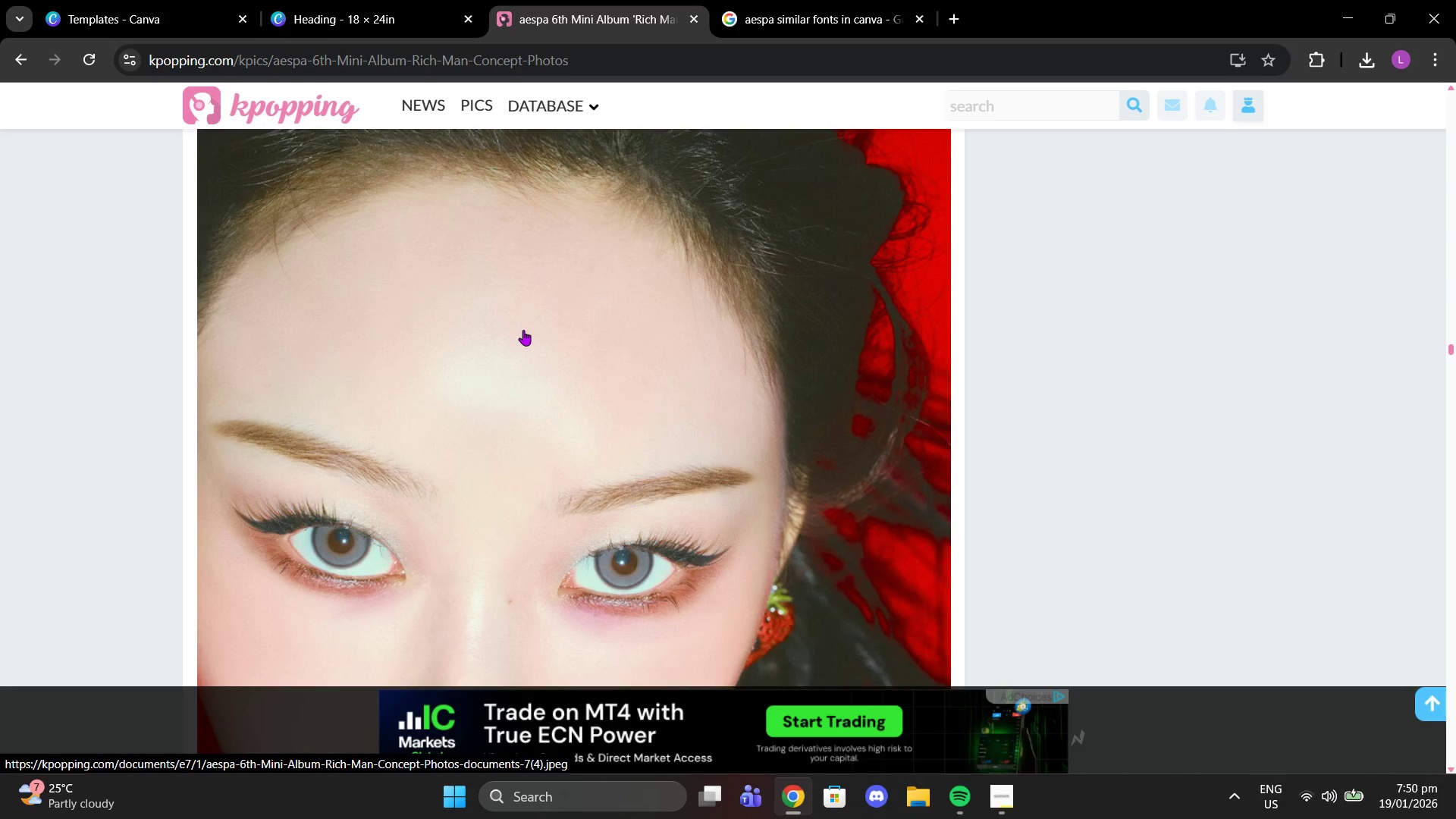 
scroll: coordinate [573, 328], scroll_direction: up, amount: 55.0
 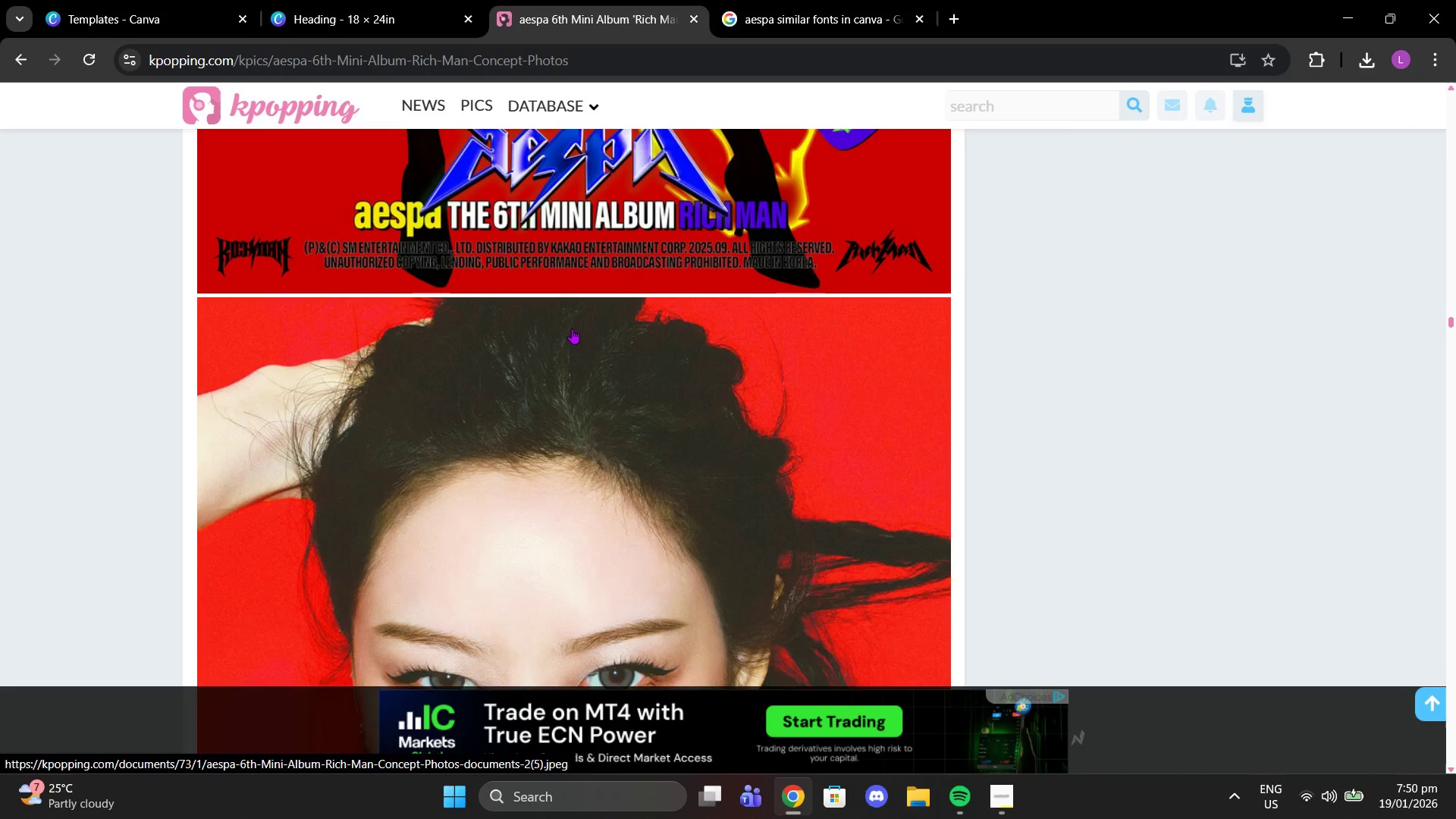 
right_click([550, 329])
 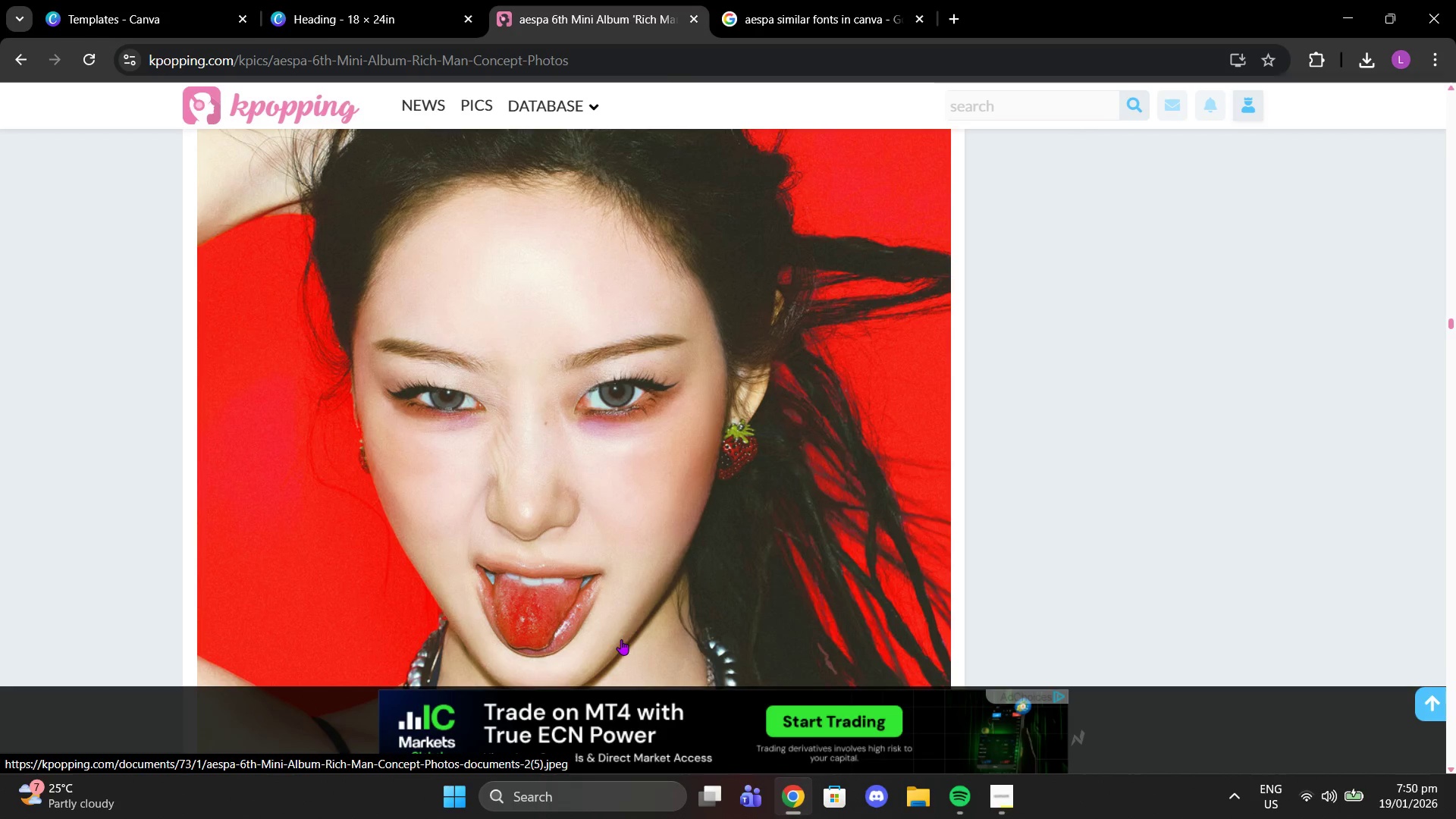 
scroll: coordinate [563, 329], scroll_direction: down, amount: 3.0
 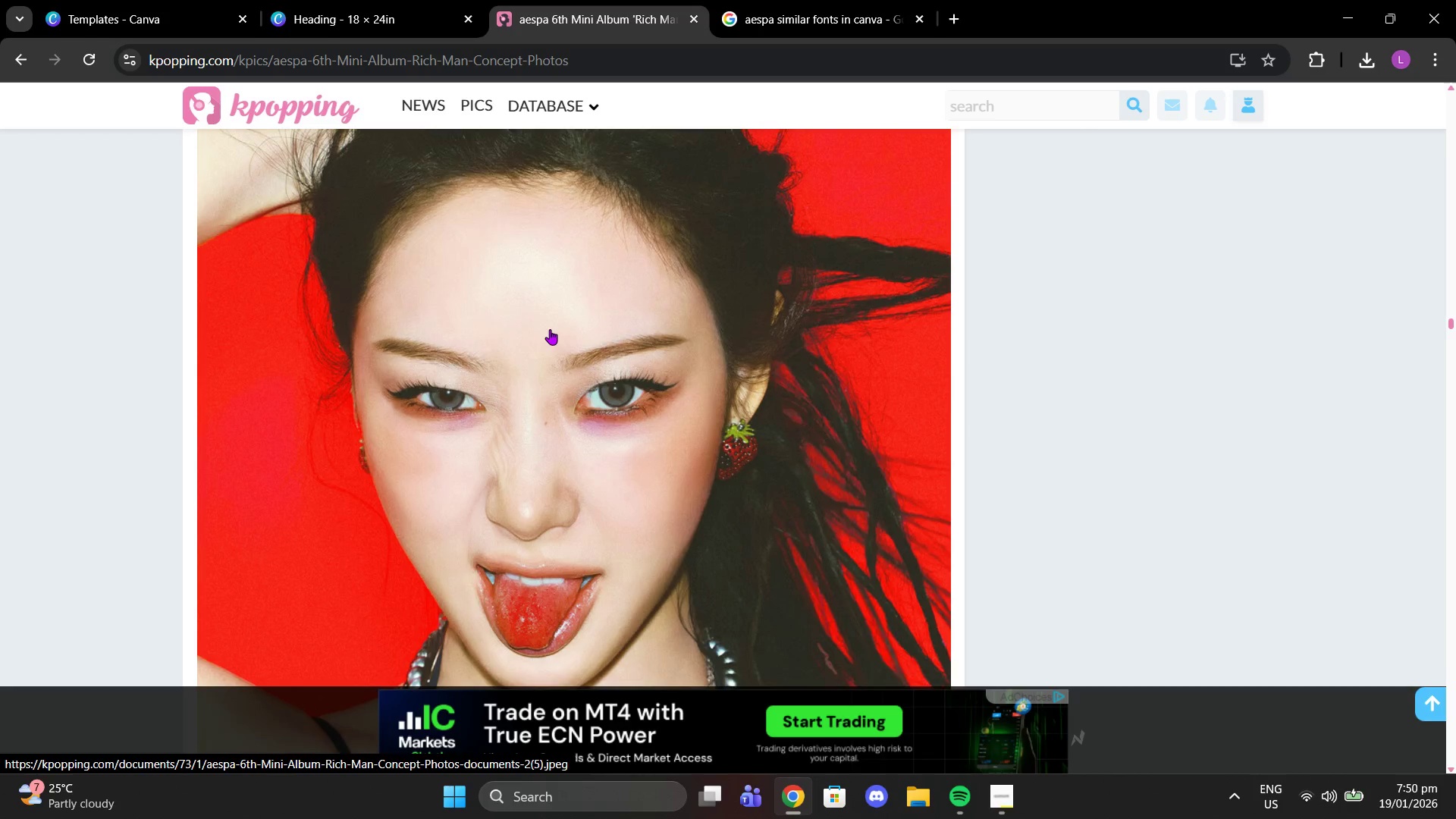 
double_click([327, 0])
 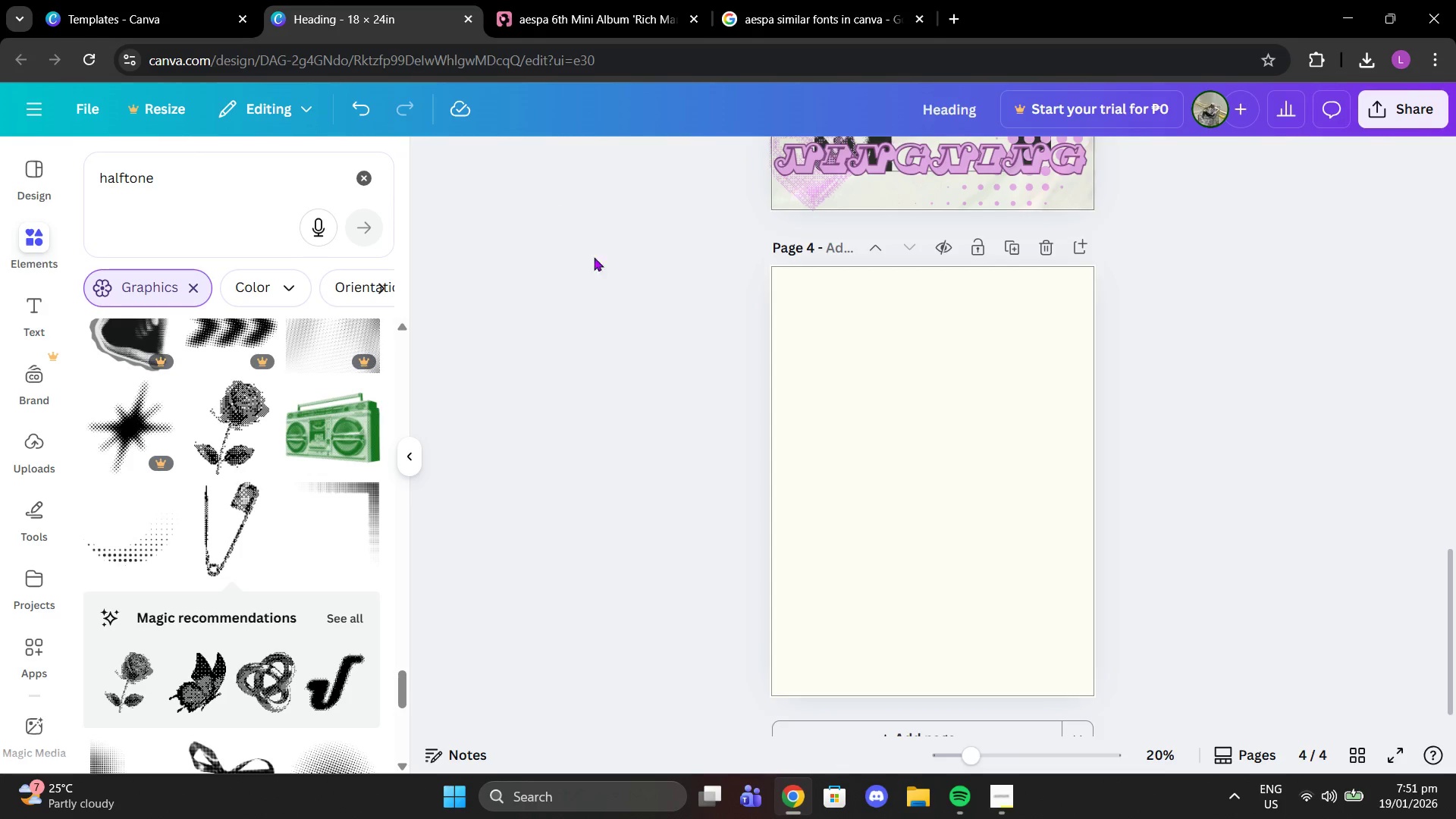 
left_click([992, 399])
 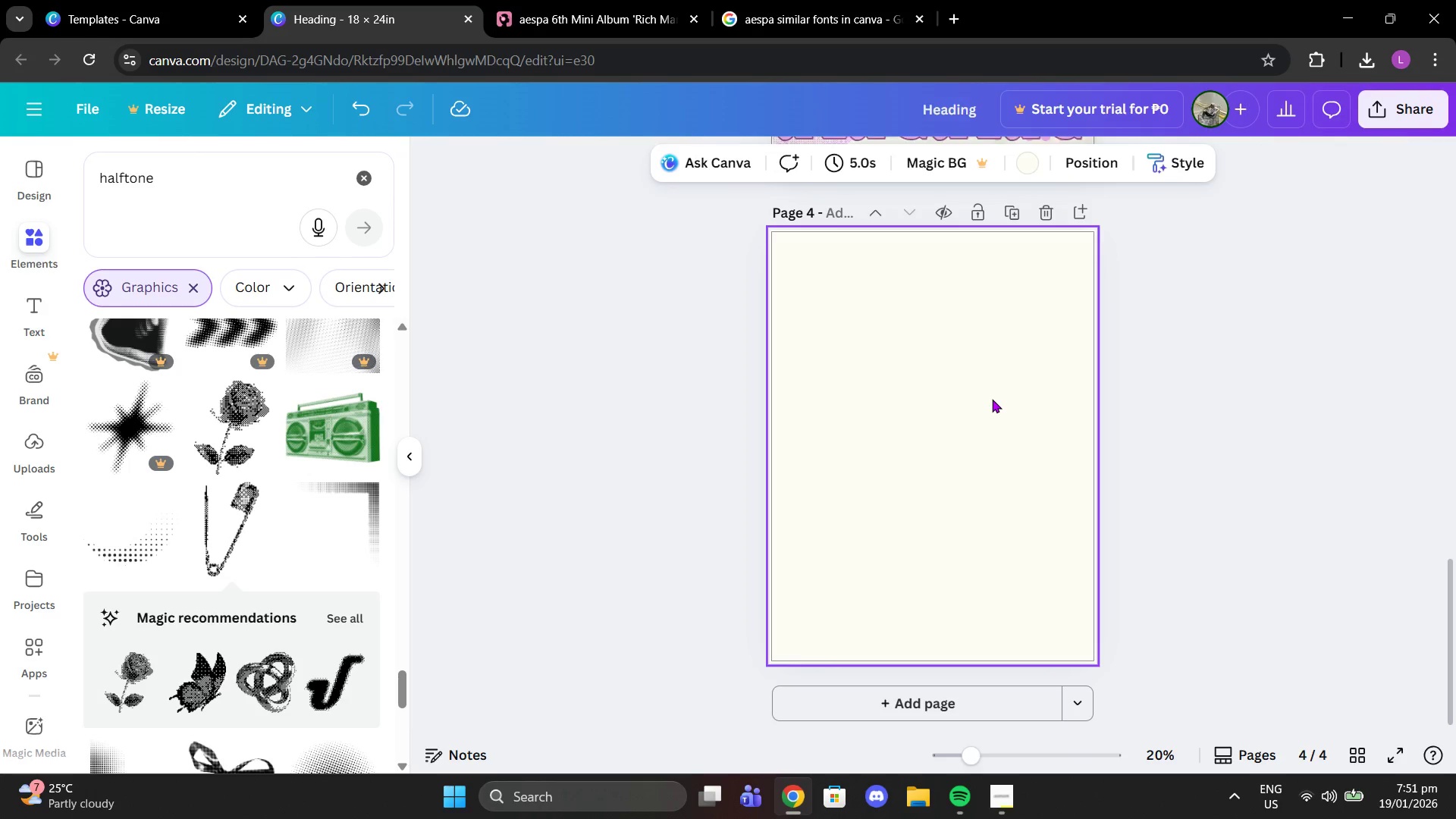 
scroll: coordinate [623, 306], scroll_direction: down, amount: 2.0
 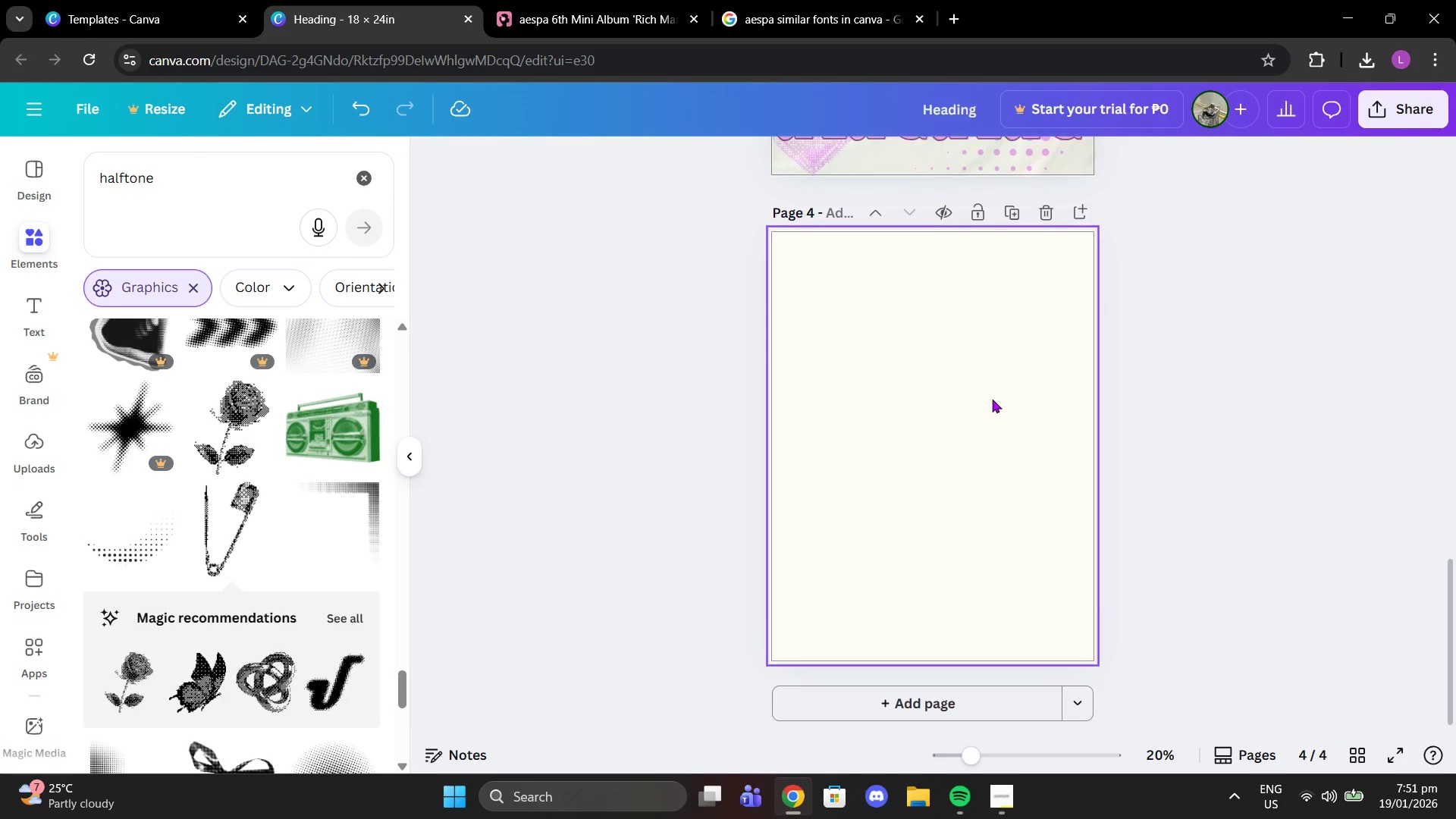 
key(Control+V)
 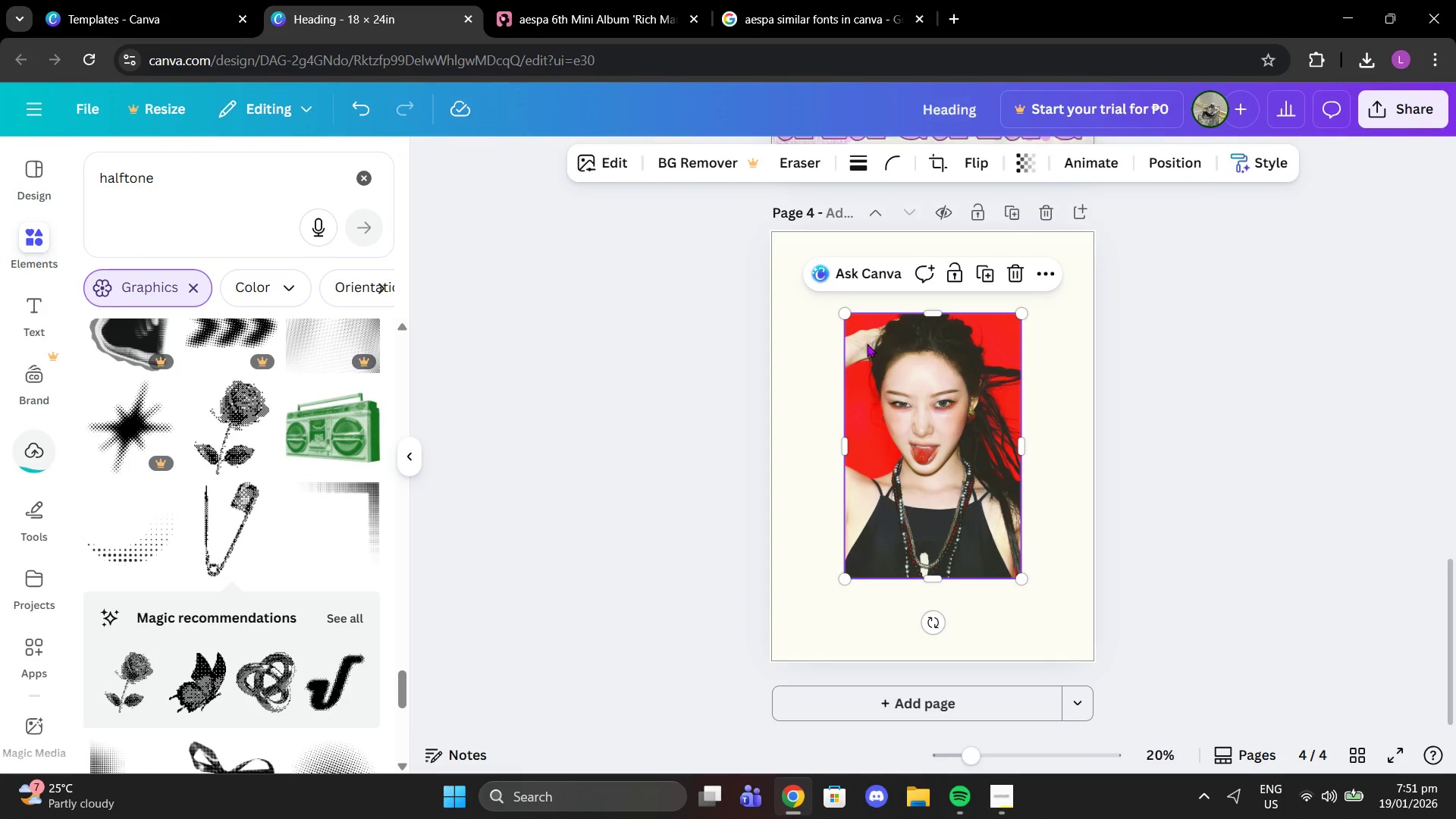 
left_click_drag(start_coordinate=[844, 318], to_coordinate=[768, 233])
 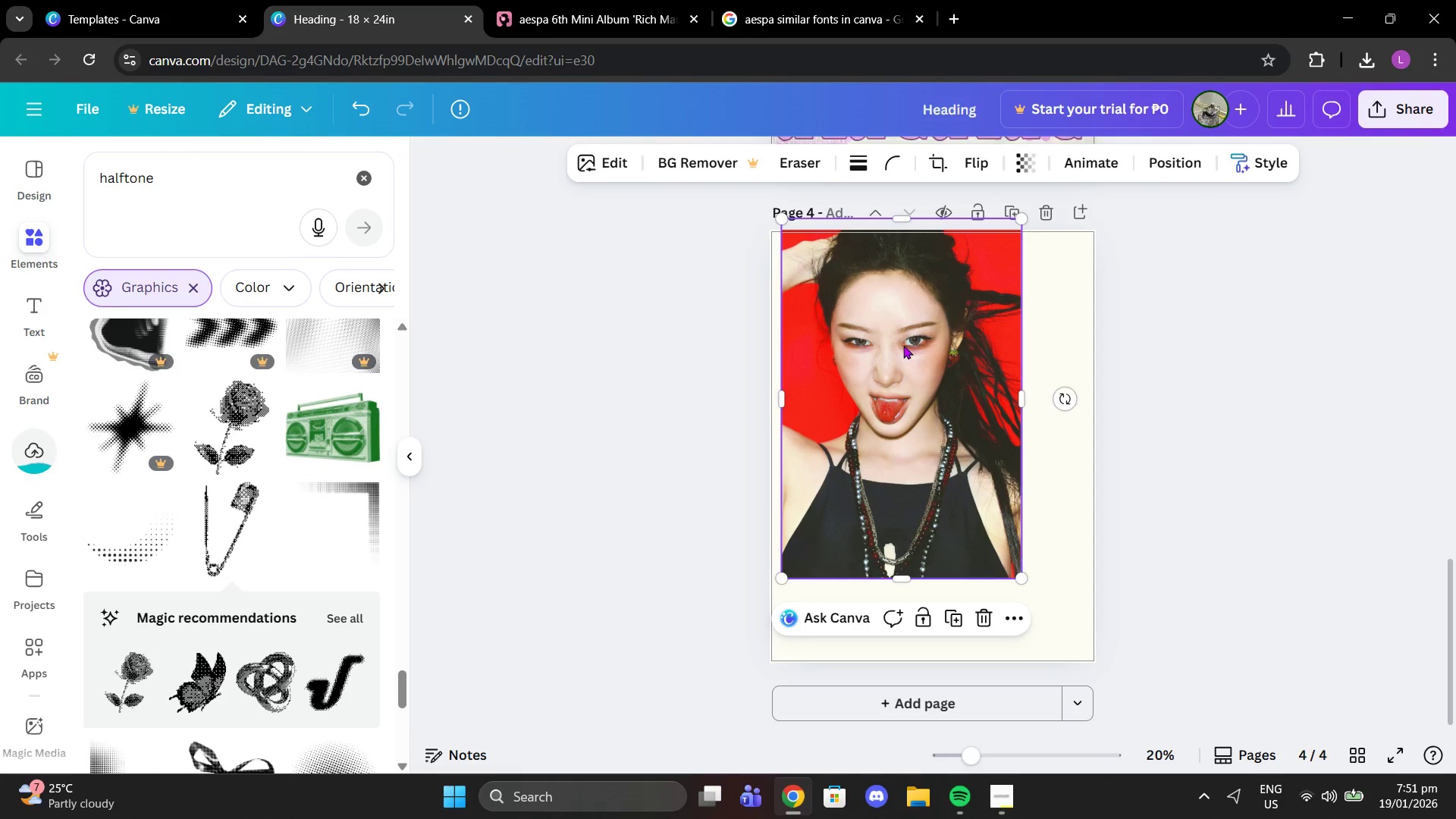 
left_click_drag(start_coordinate=[903, 345], to_coordinate=[931, 408])
 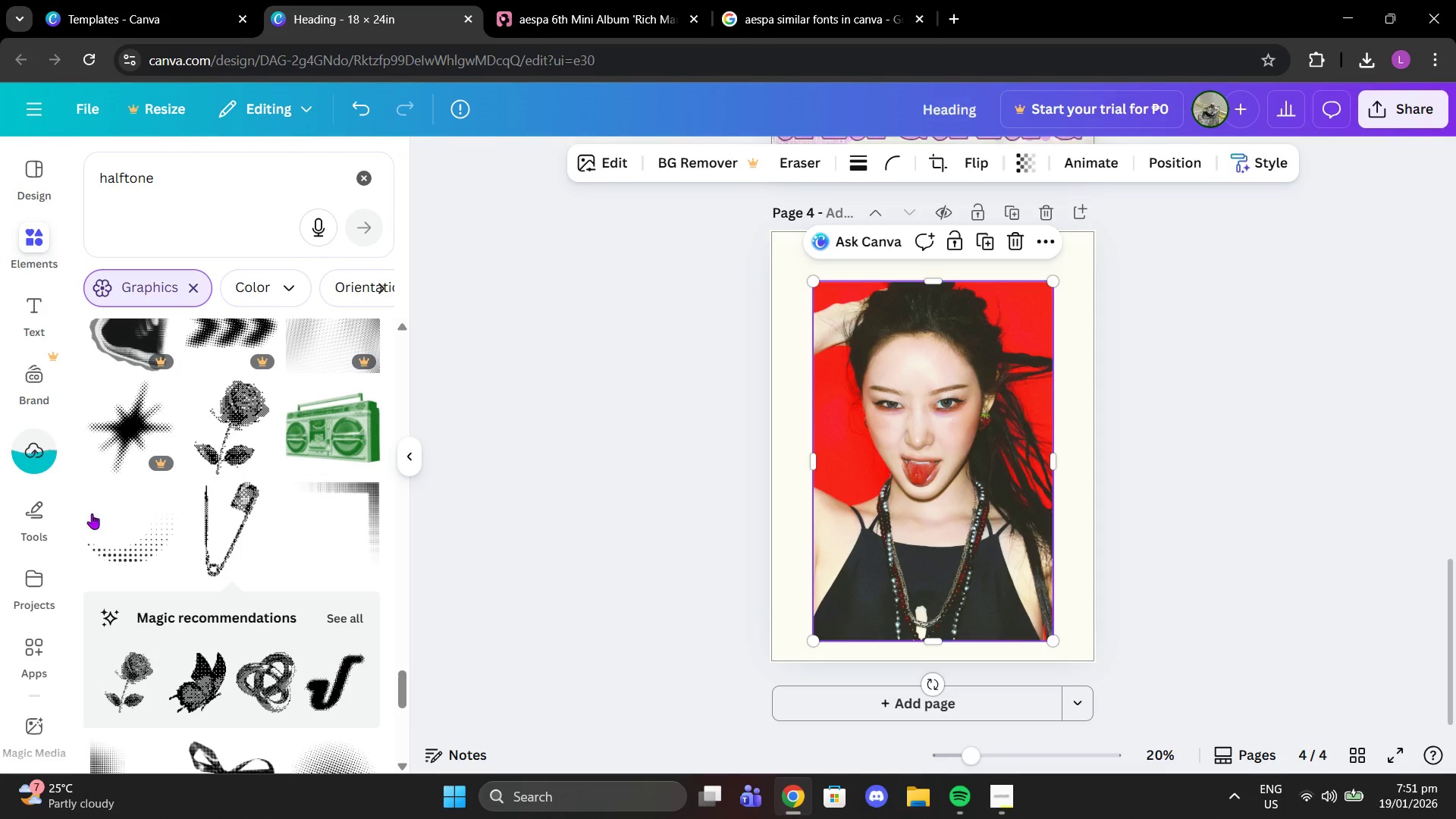 
scroll: coordinate [39, 664], scroll_direction: down, amount: 5.0
 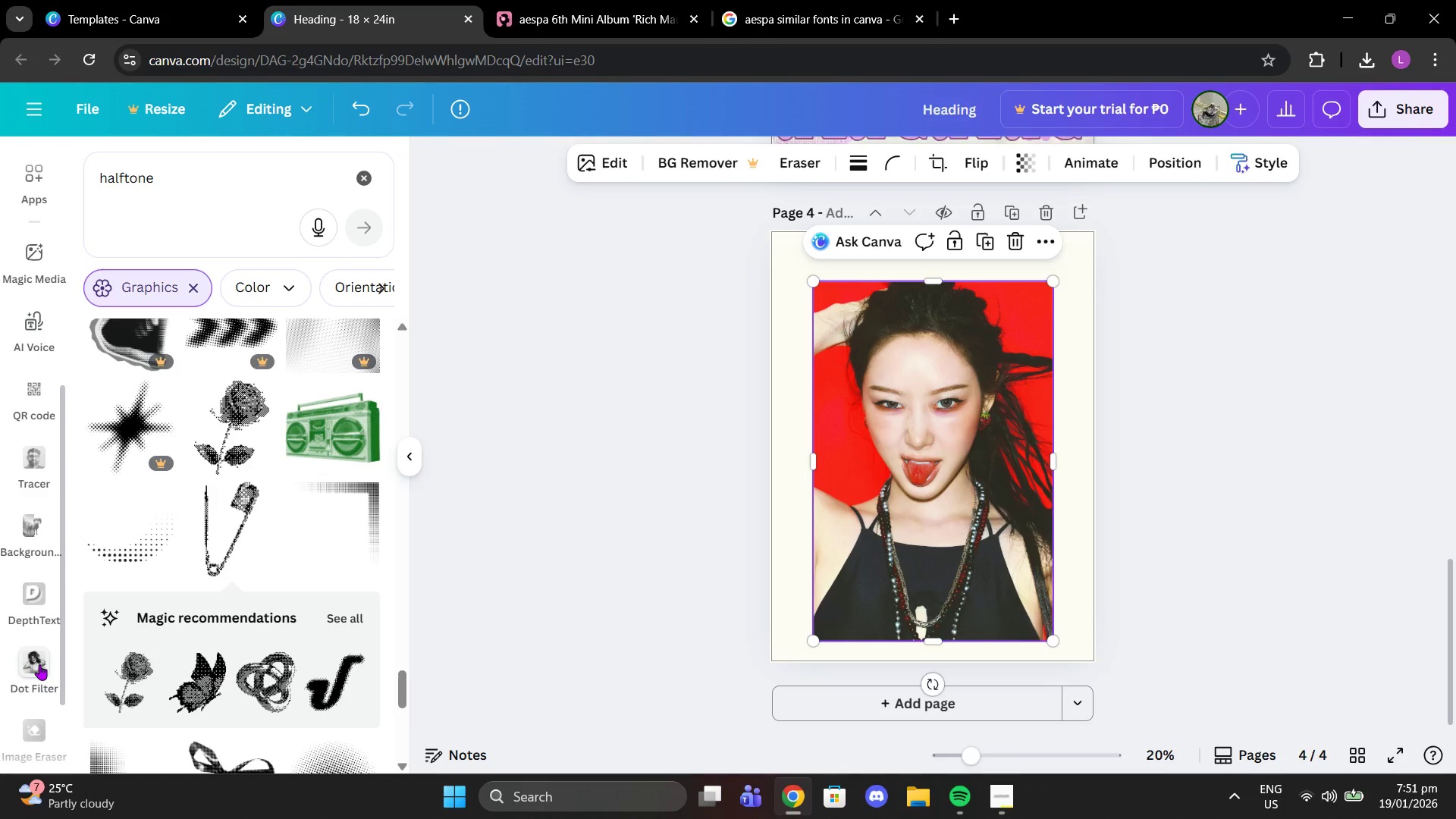 
left_click([39, 664])
 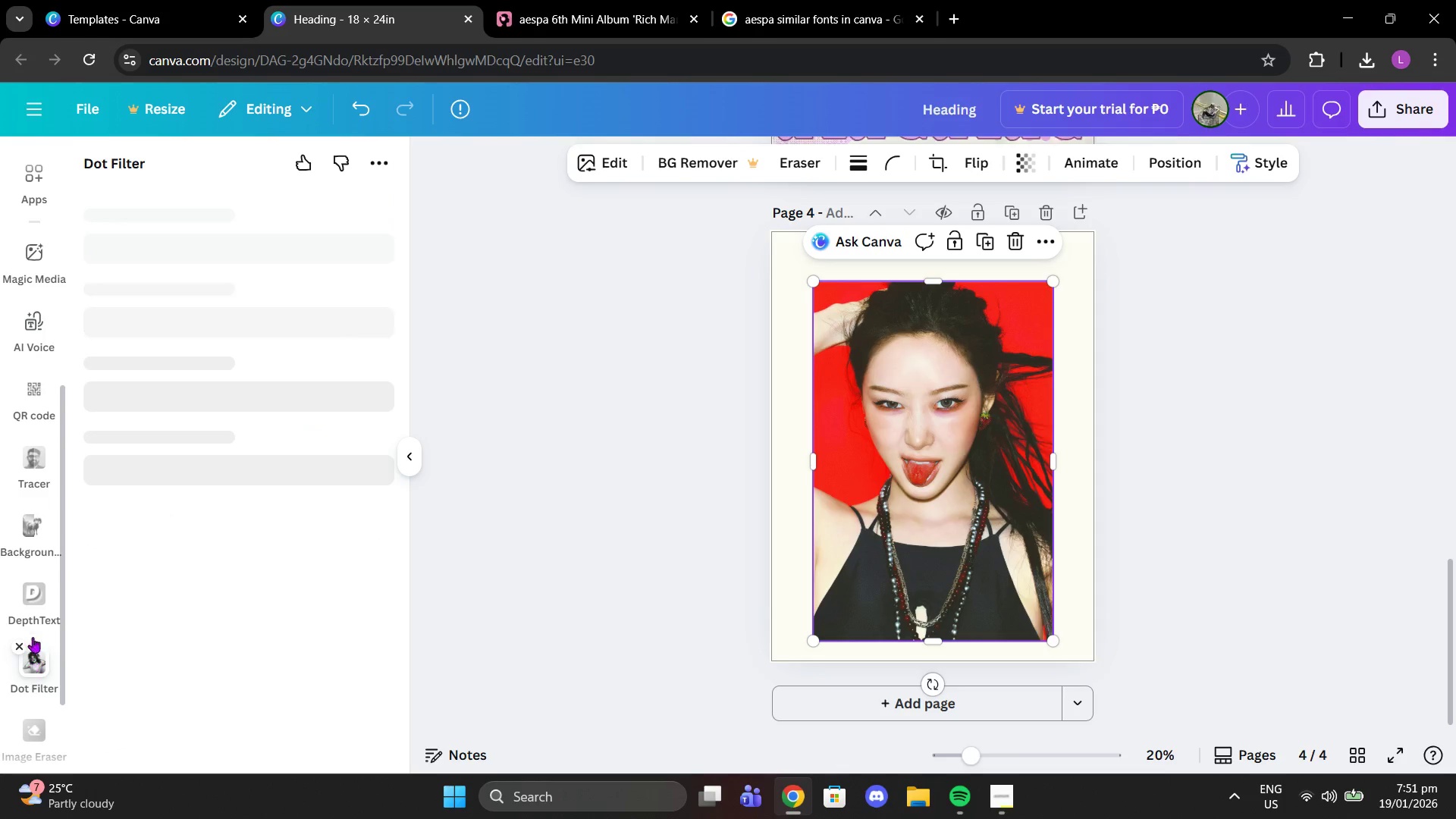 
mouse_move([209, 249])
 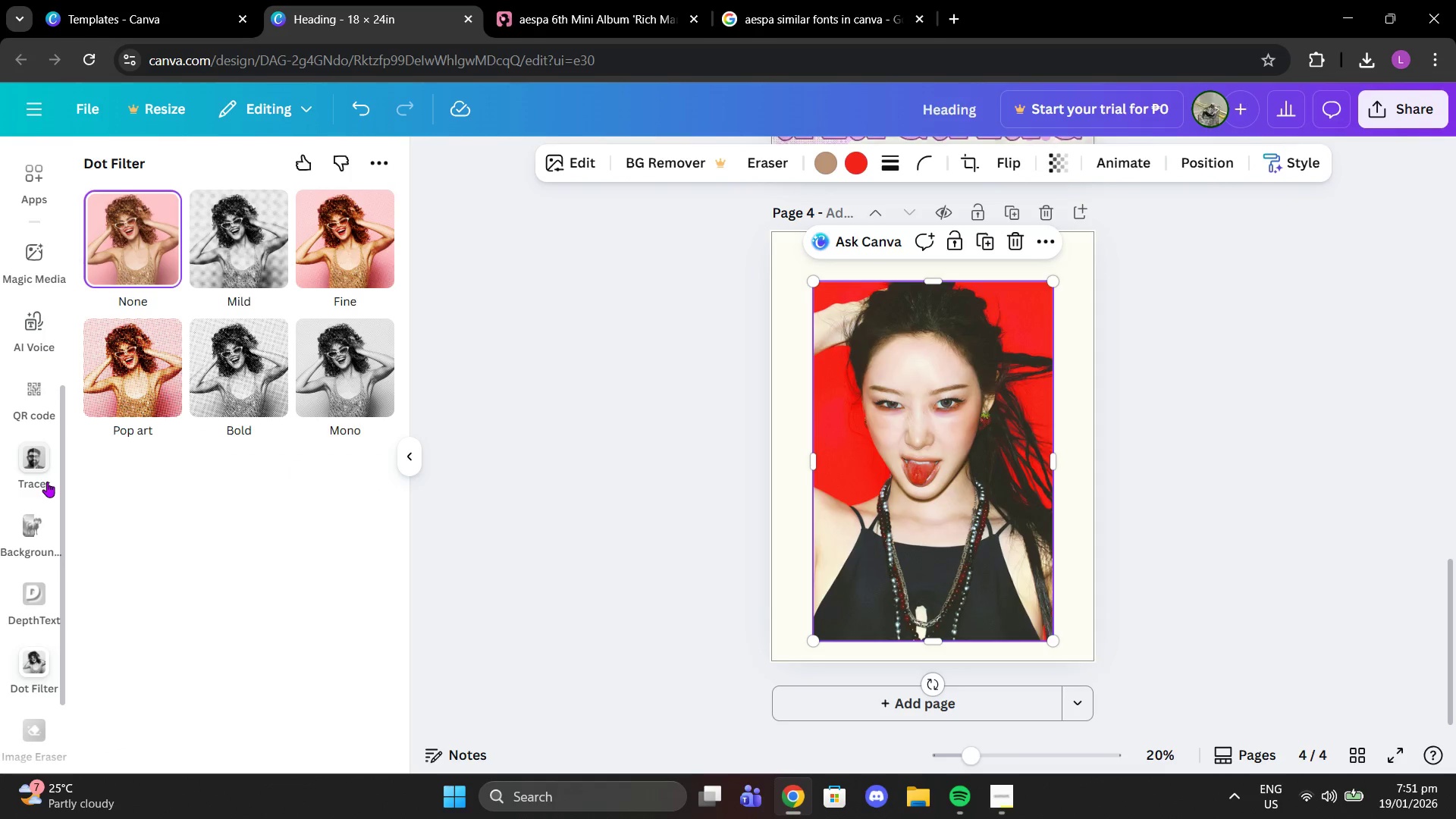 
scroll: coordinate [49, 488], scroll_direction: down, amount: 2.0
 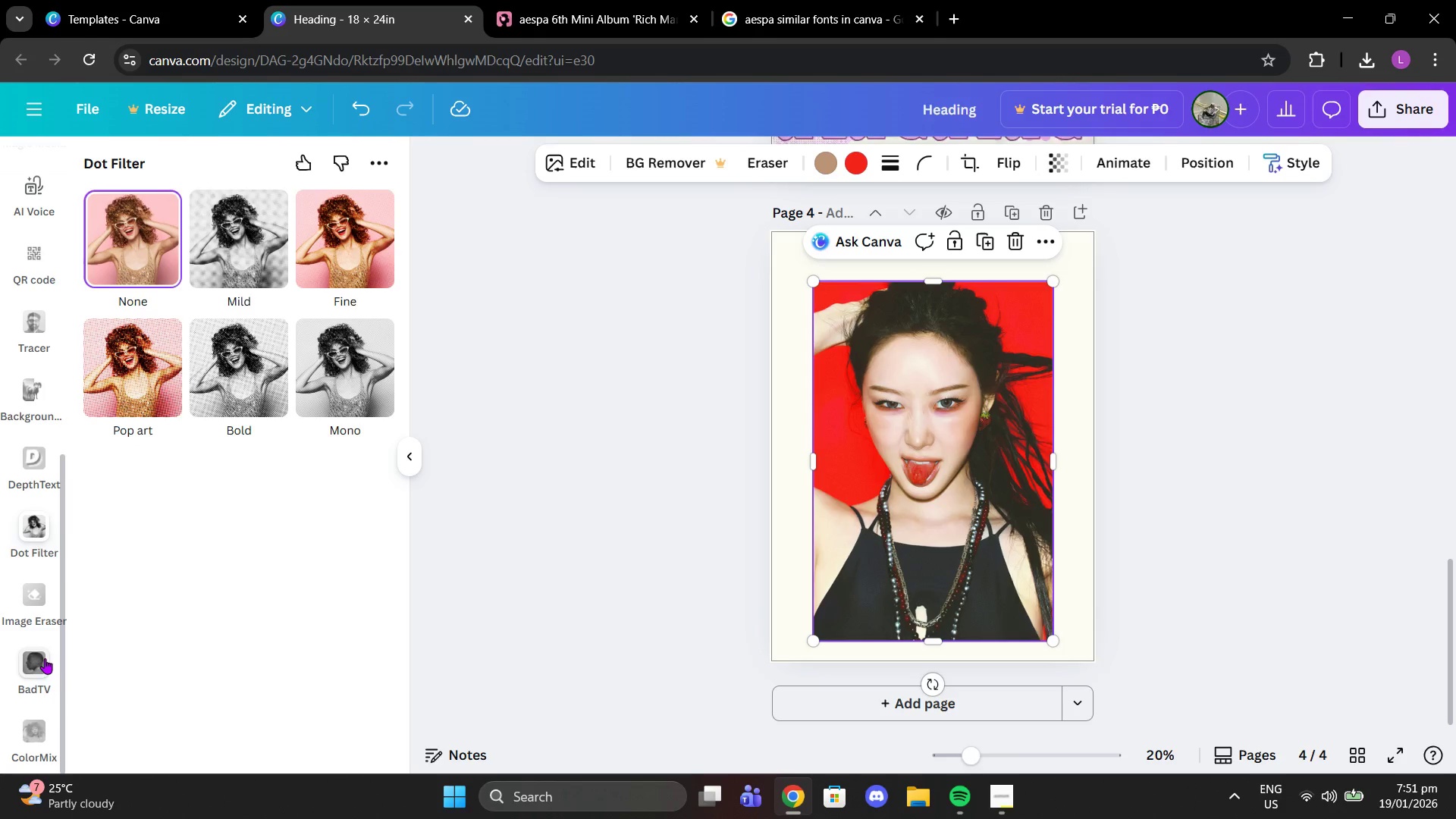 
left_click([39, 660])
 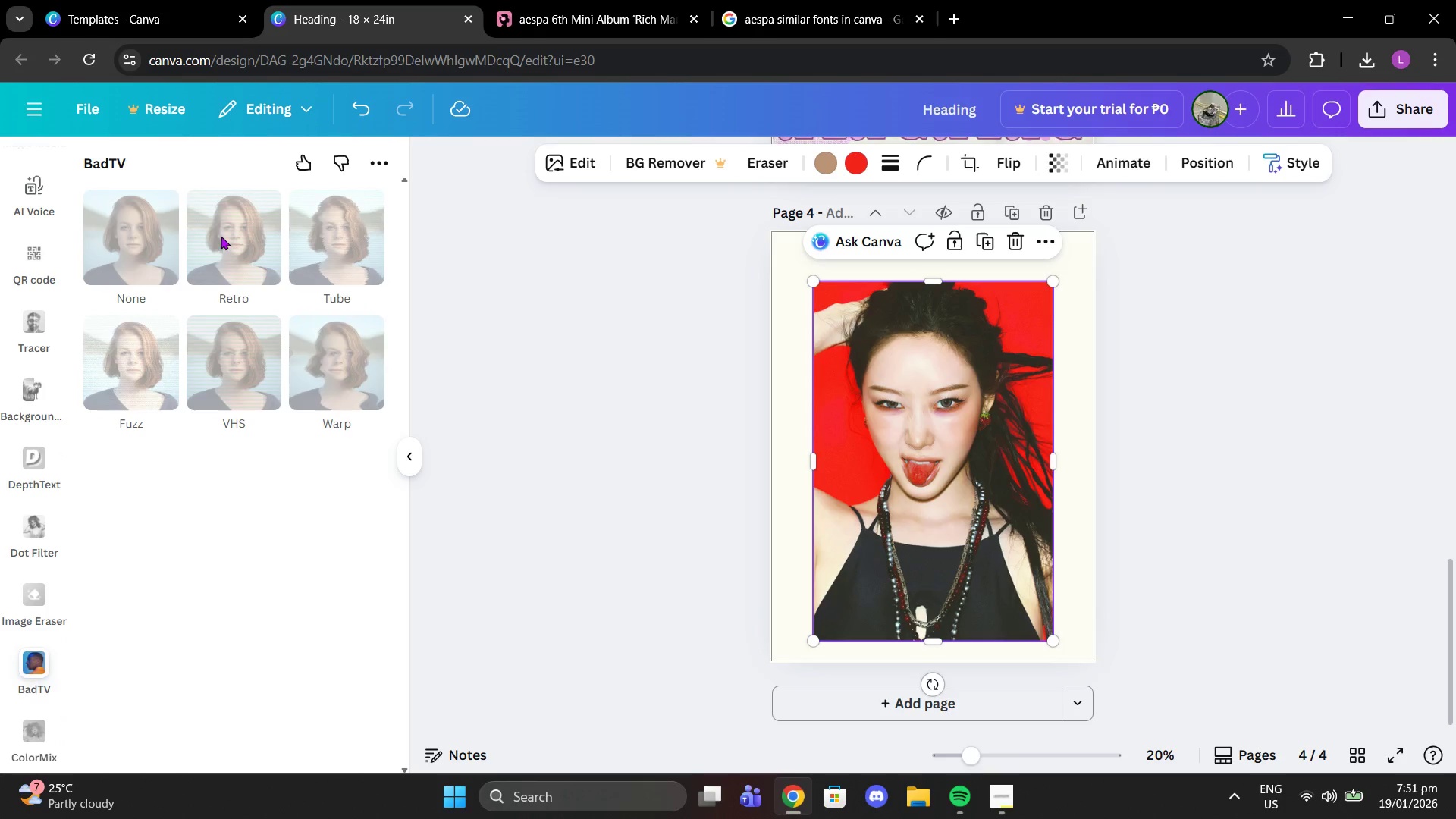 
left_click([213, 245])
 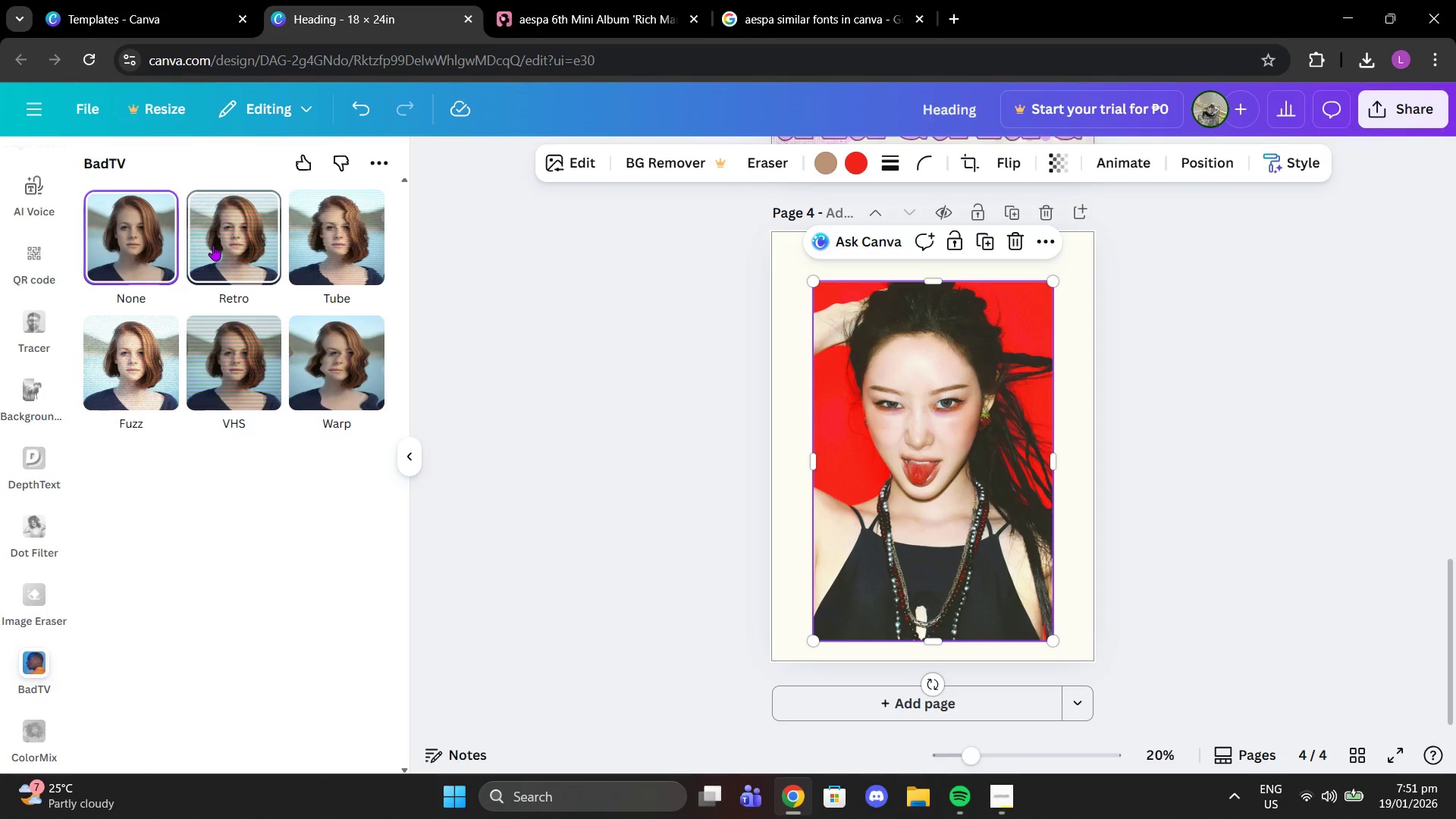 
left_click([213, 245])
 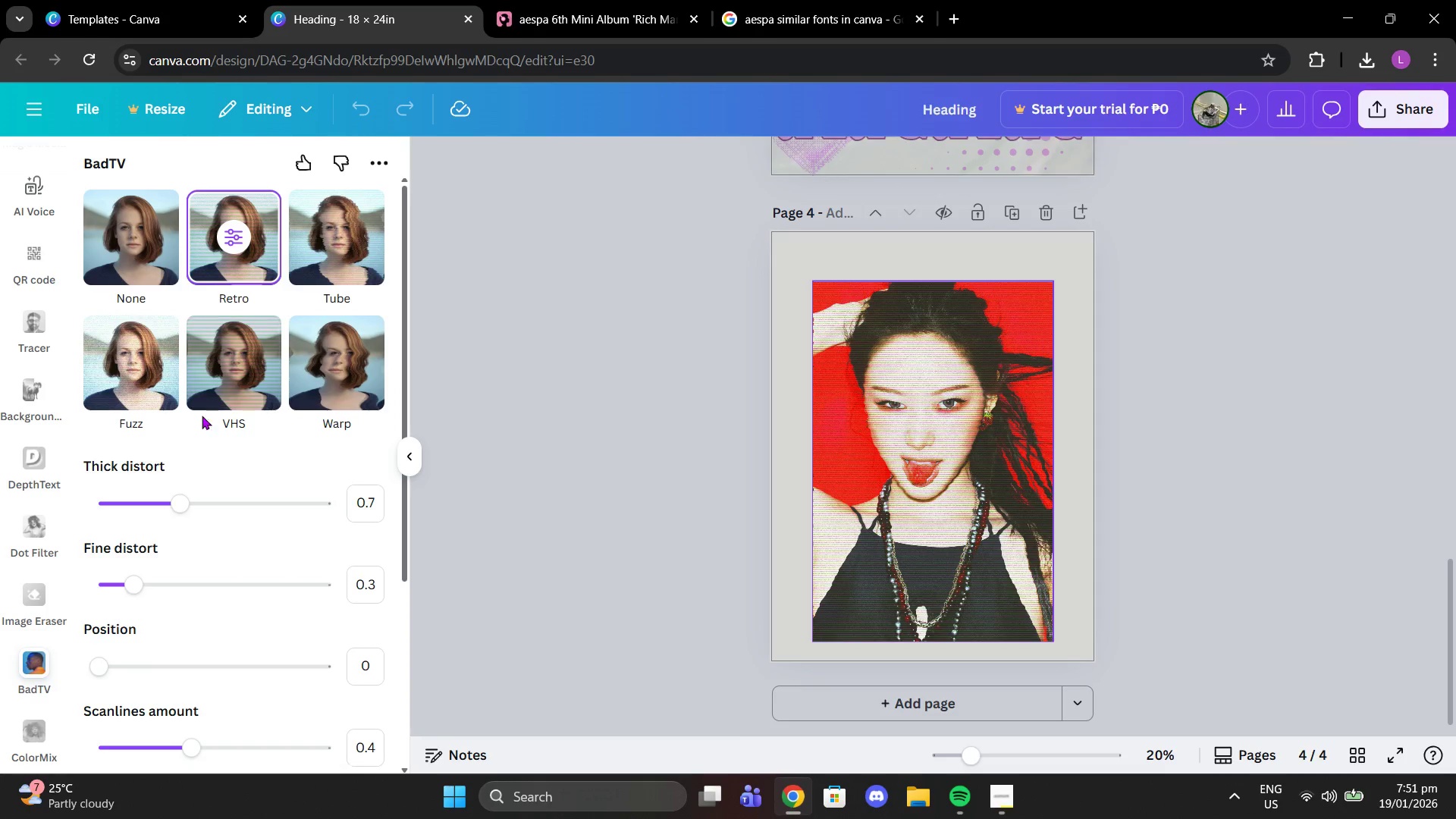 
left_click_drag(start_coordinate=[157, 519], to_coordinate=[71, 517])
 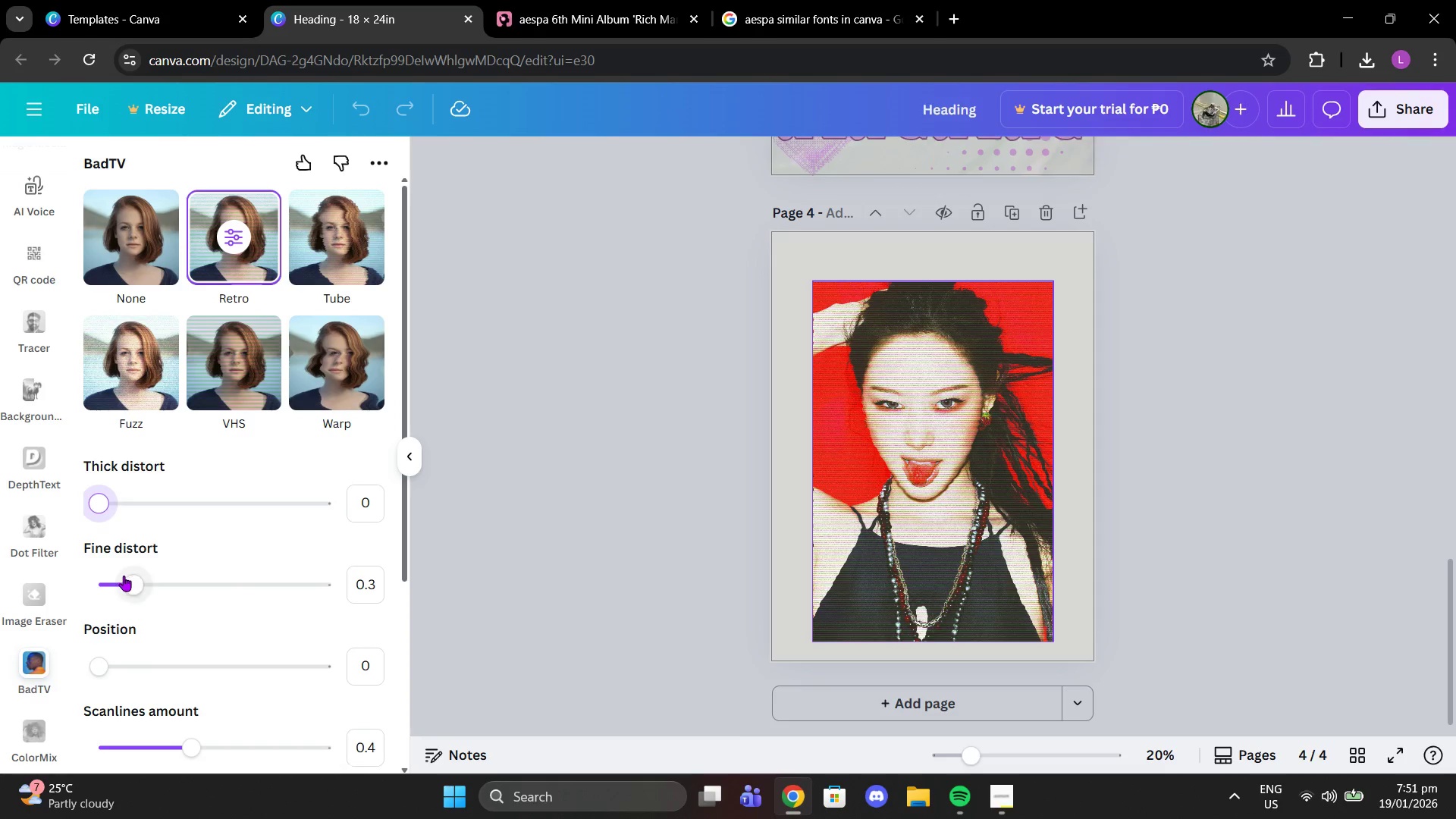 
left_click_drag(start_coordinate=[124, 576], to_coordinate=[75, 579])
 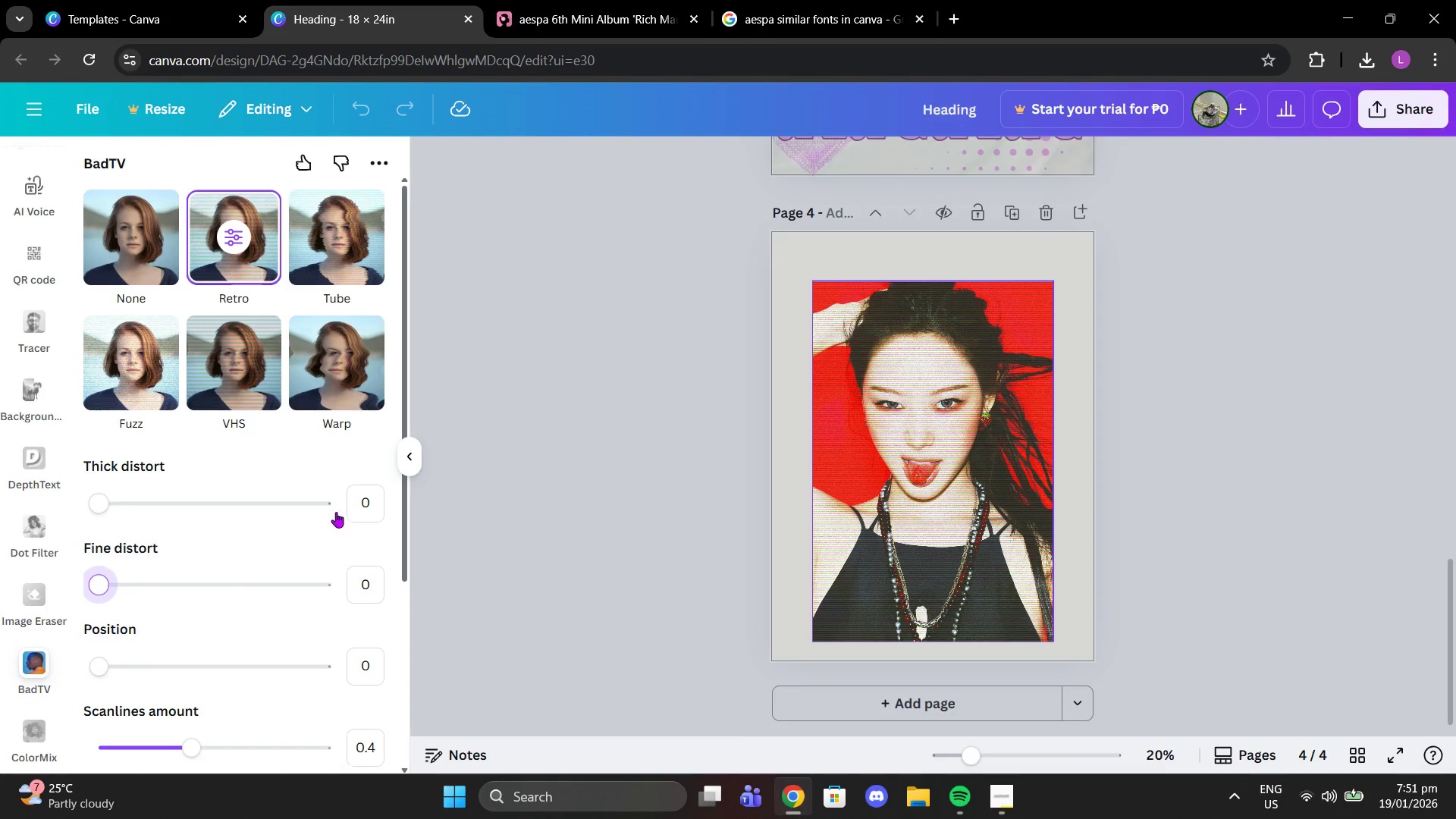 
scroll: coordinate [286, 645], scroll_direction: down, amount: 4.0
 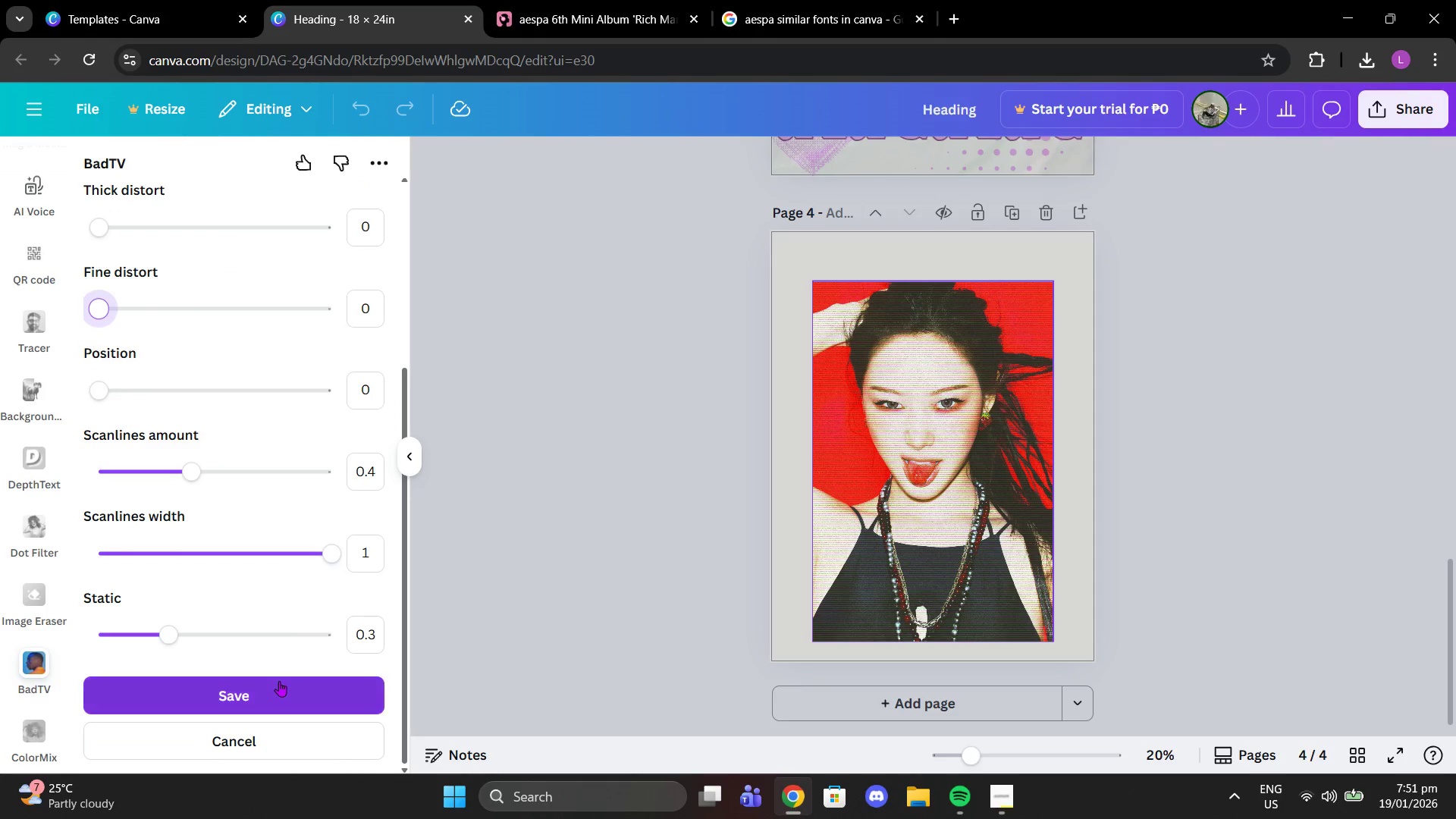 
left_click([279, 681])
 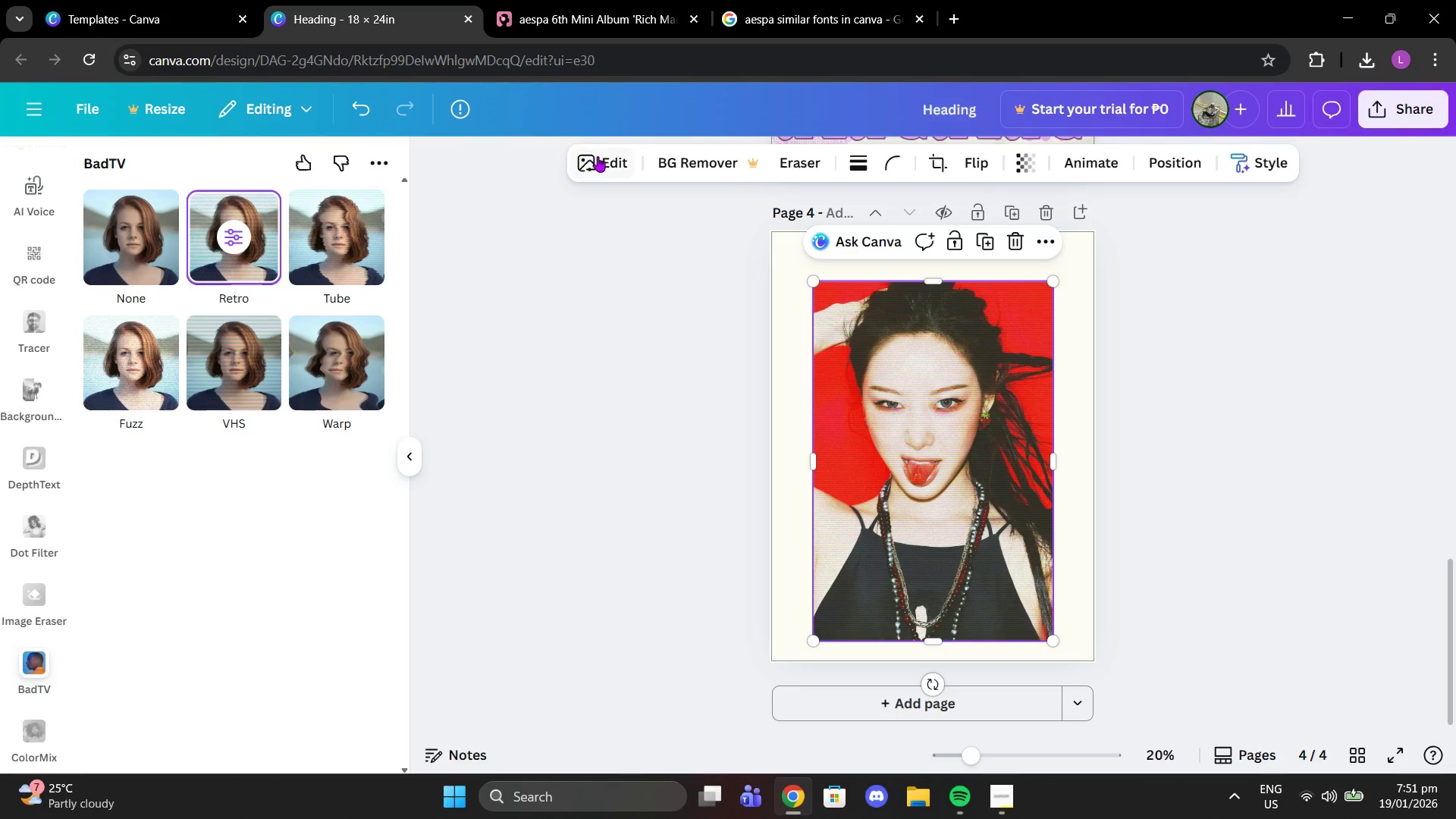 
left_click([787, 164])
 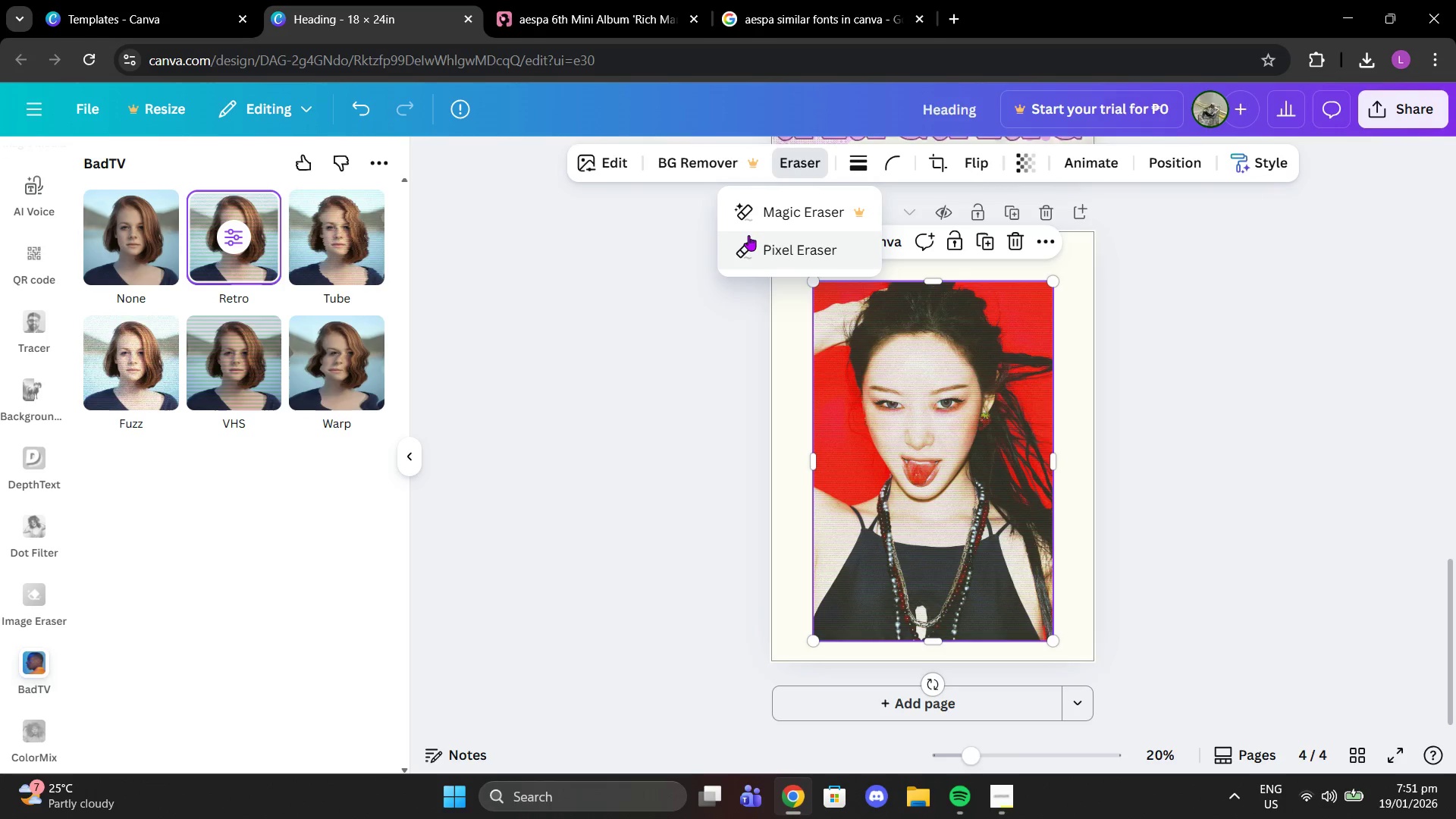 
left_click([751, 236])
 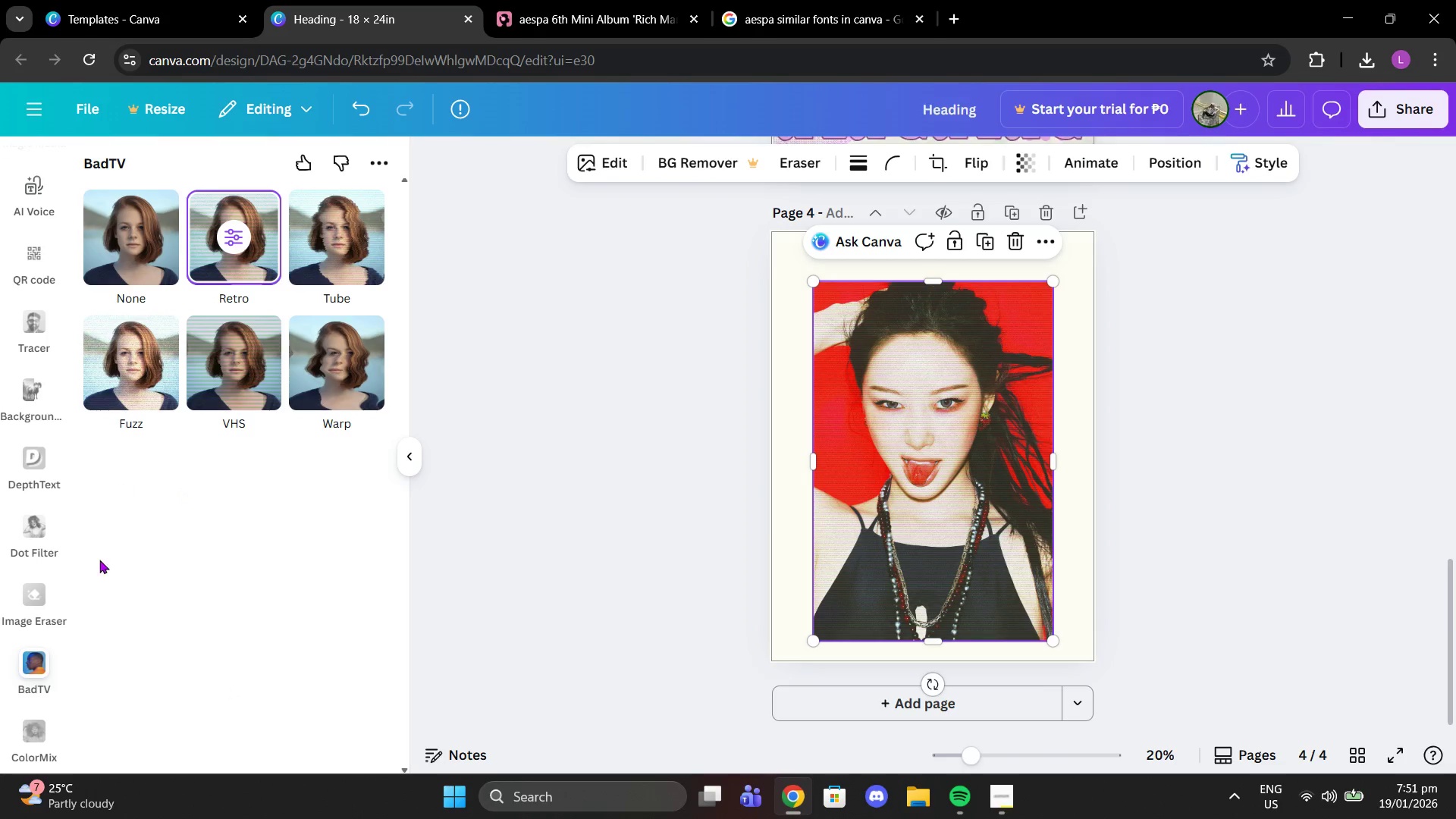 
scroll: coordinate [64, 486], scroll_direction: up, amount: 1.0
 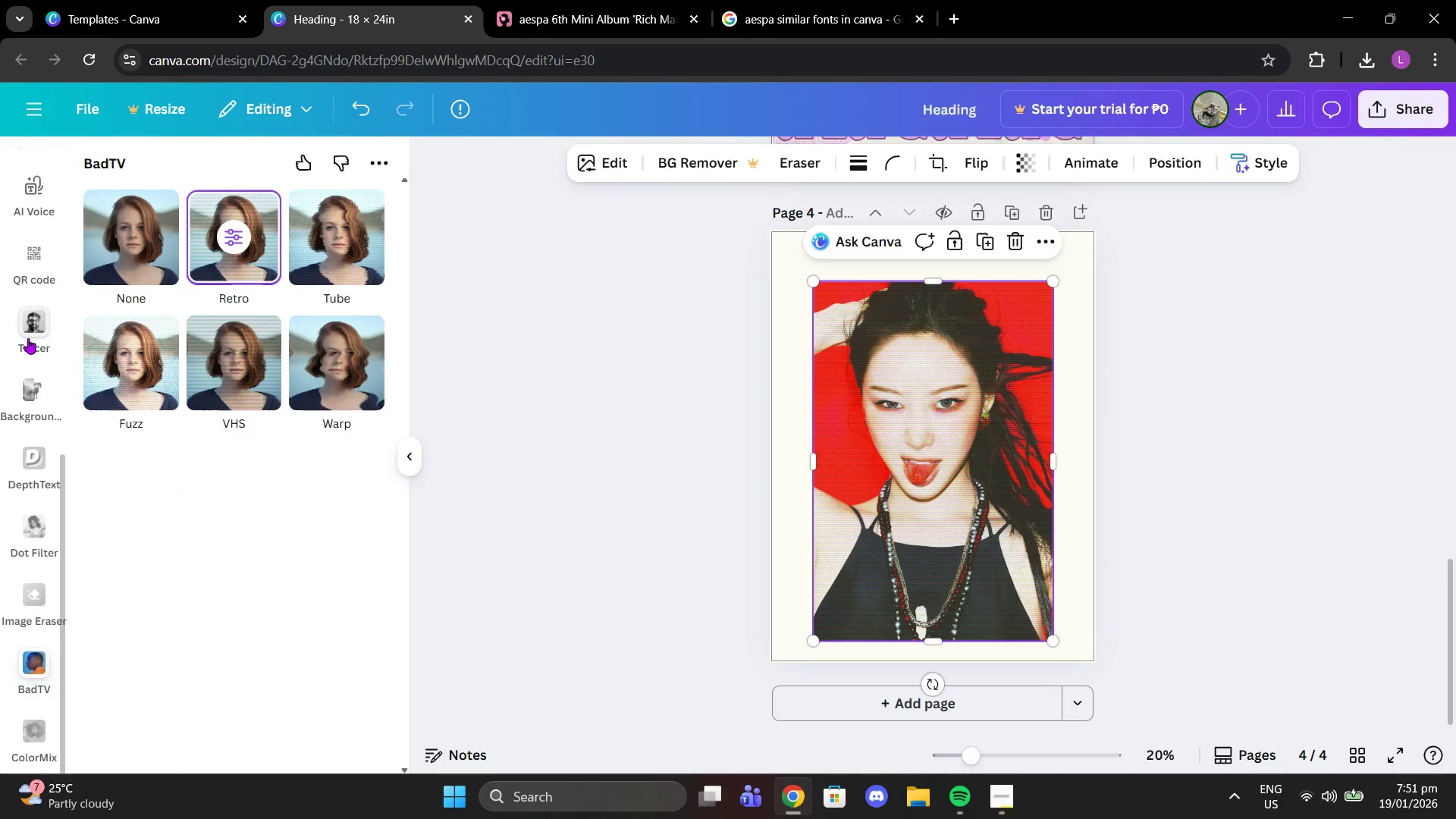 
left_click([27, 338])
 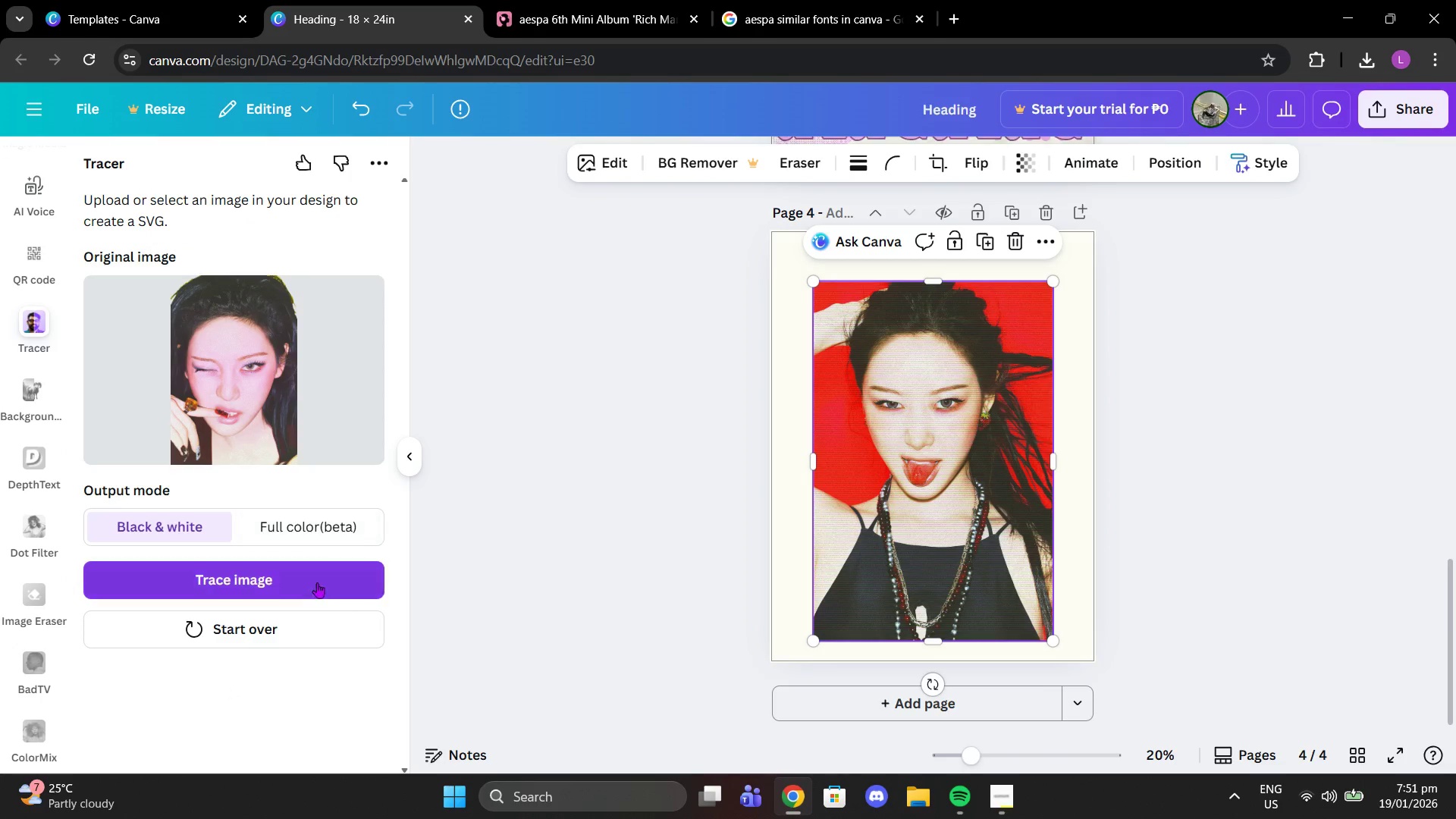 
left_click([946, 443])
 